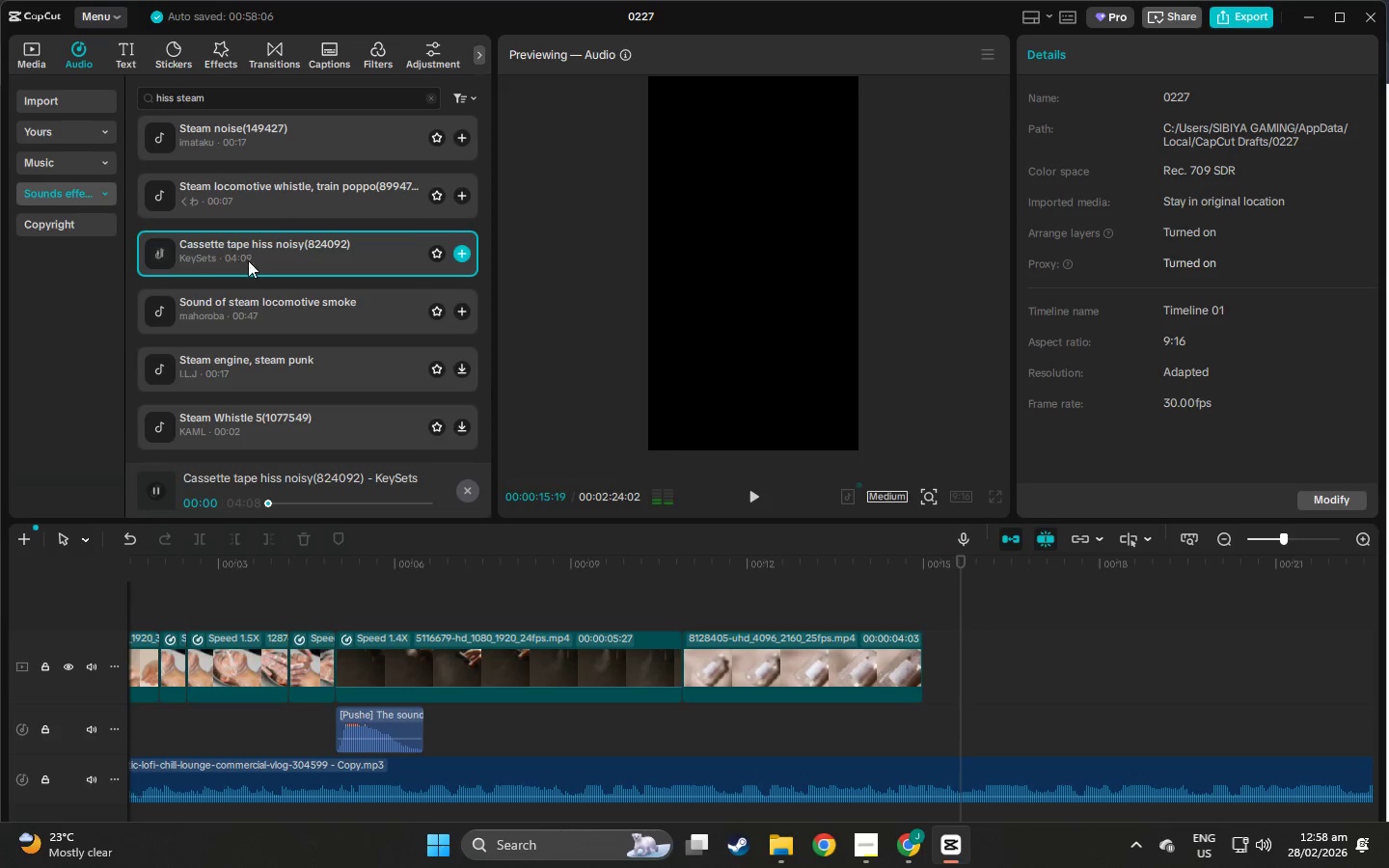 
scroll: coordinate [249, 262], scroll_direction: up, amount: 1.0
 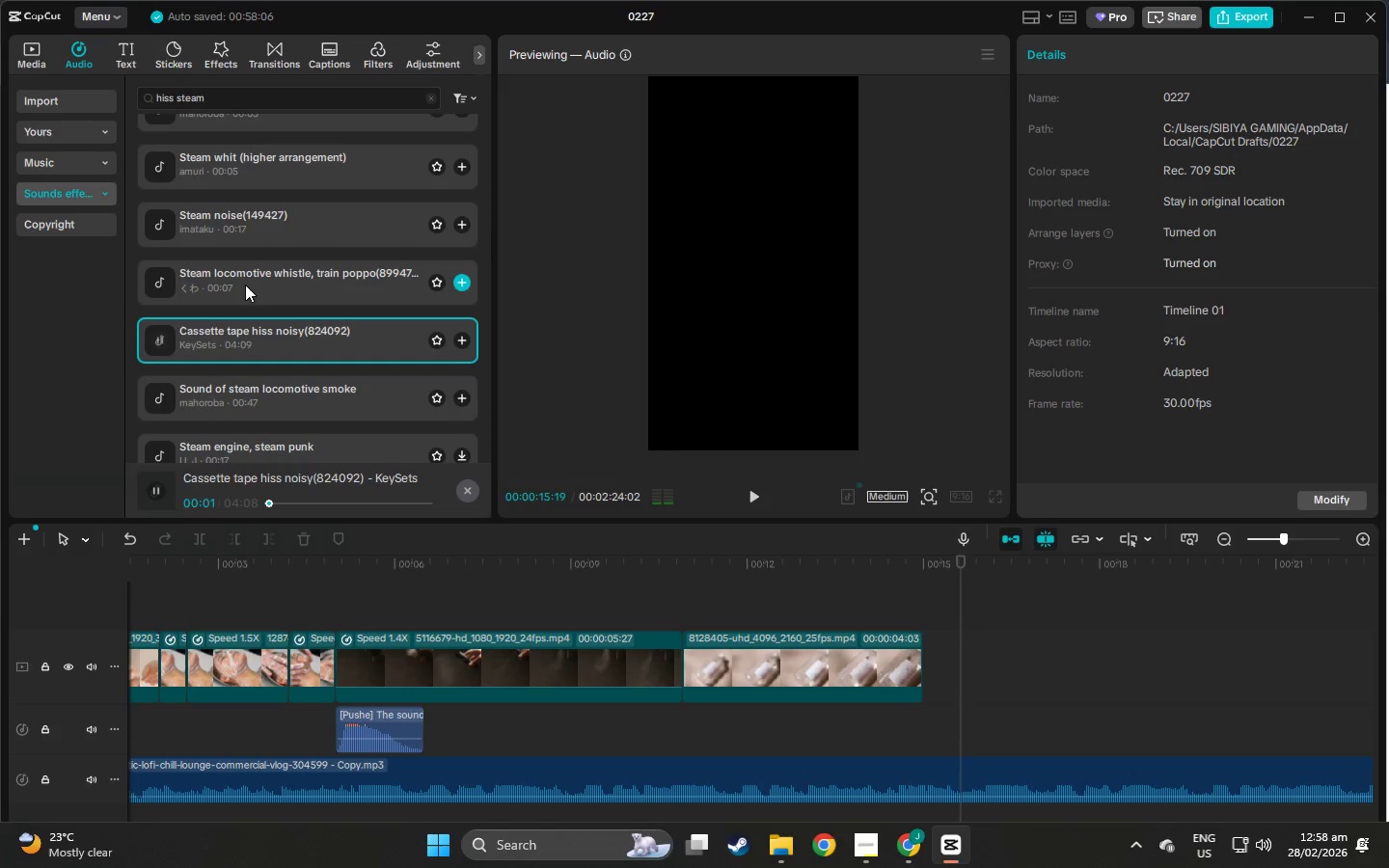 
left_click([245, 285])
 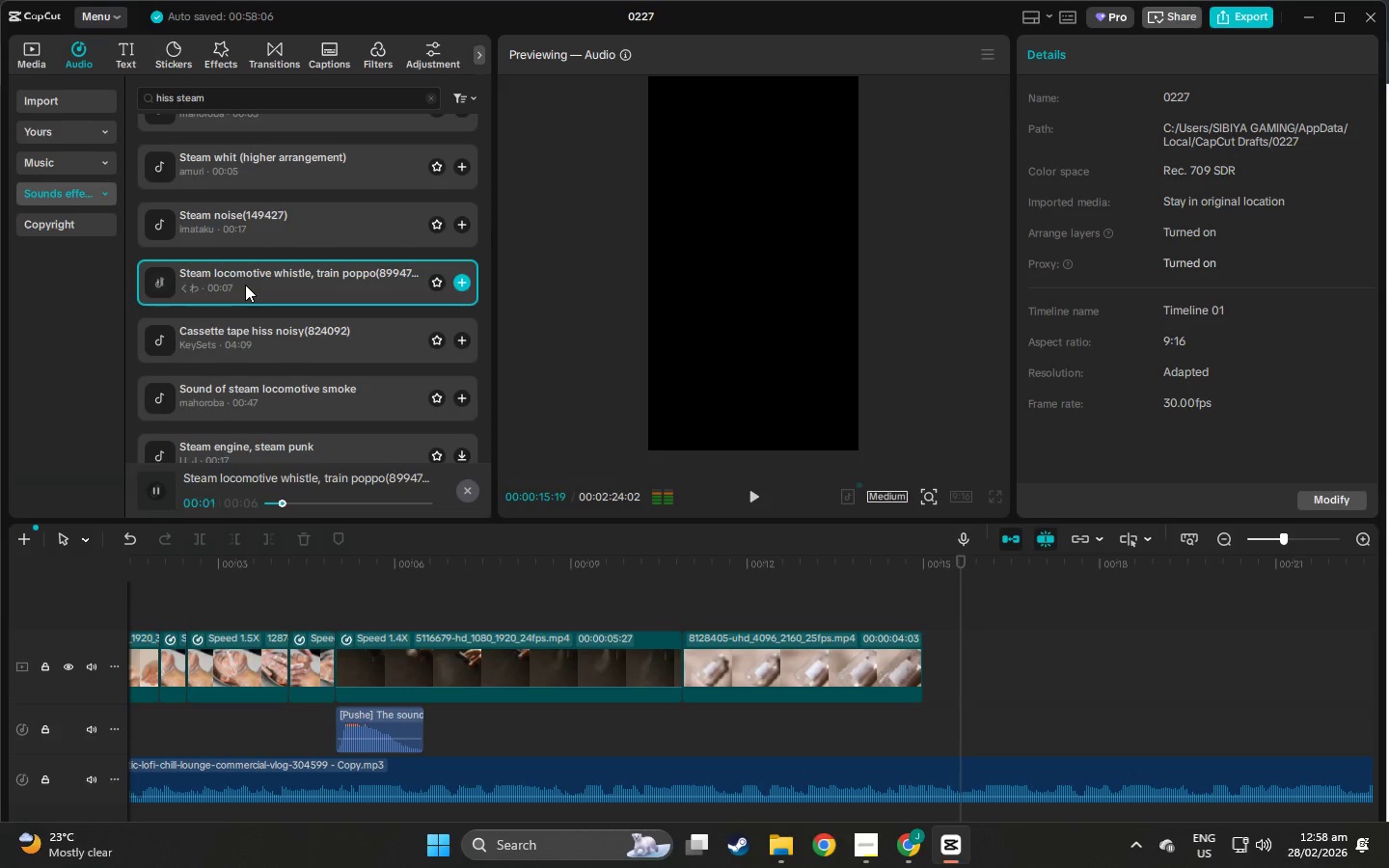 
left_click([253, 329])
 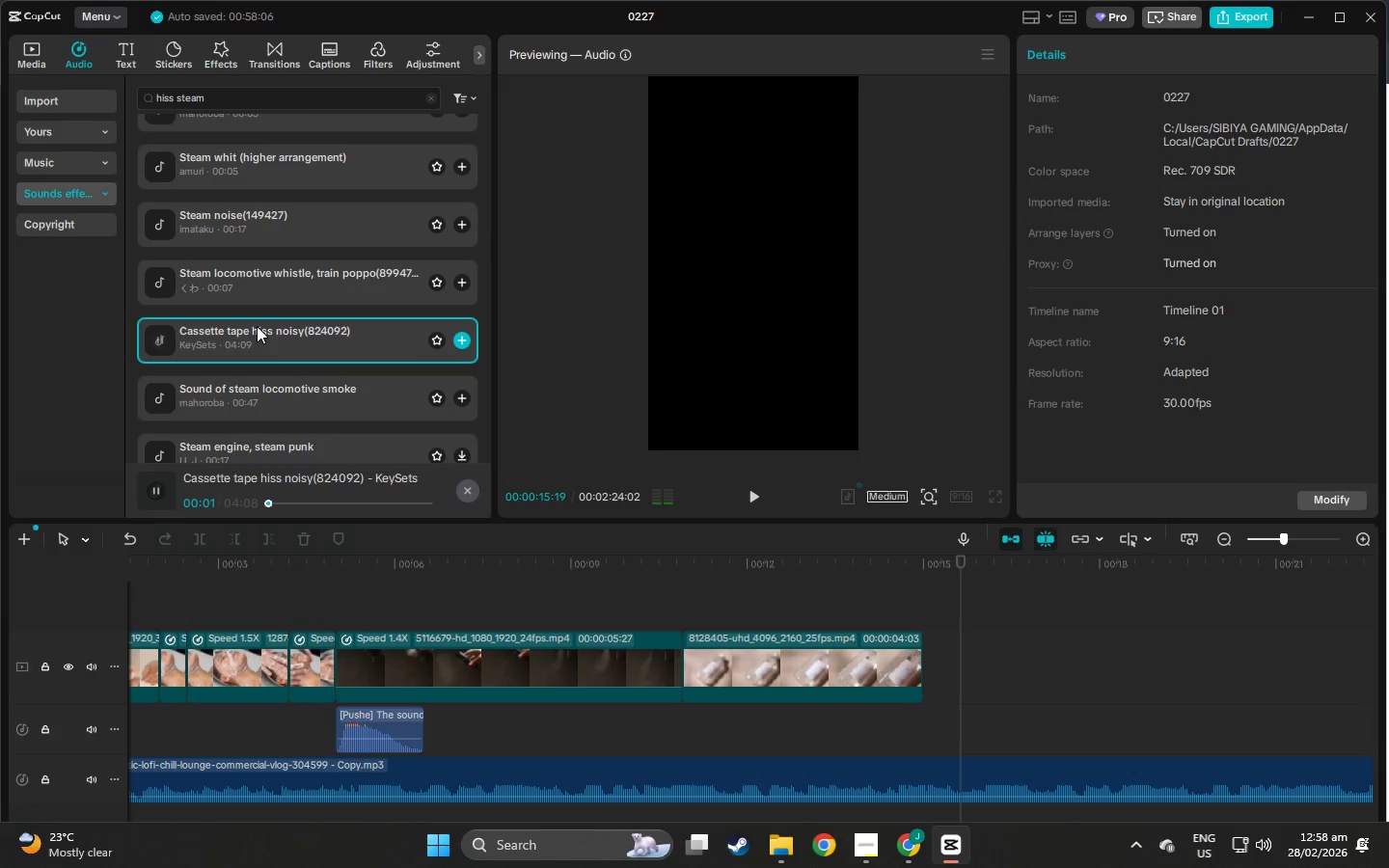 
left_click_drag(start_coordinate=[257, 326], to_coordinate=[427, 731])
 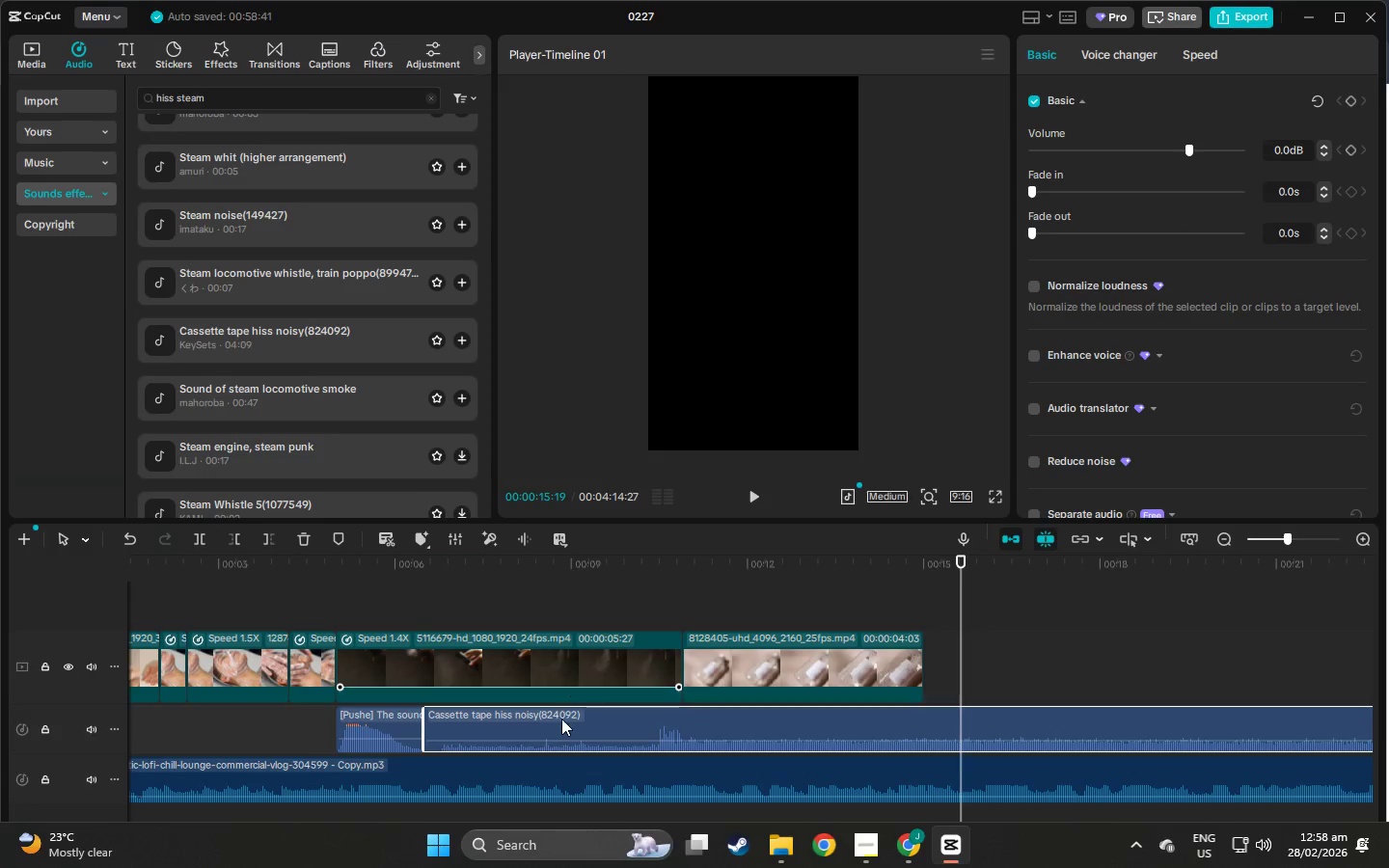 
left_click_drag(start_coordinate=[543, 717], to_coordinate=[496, 591])
 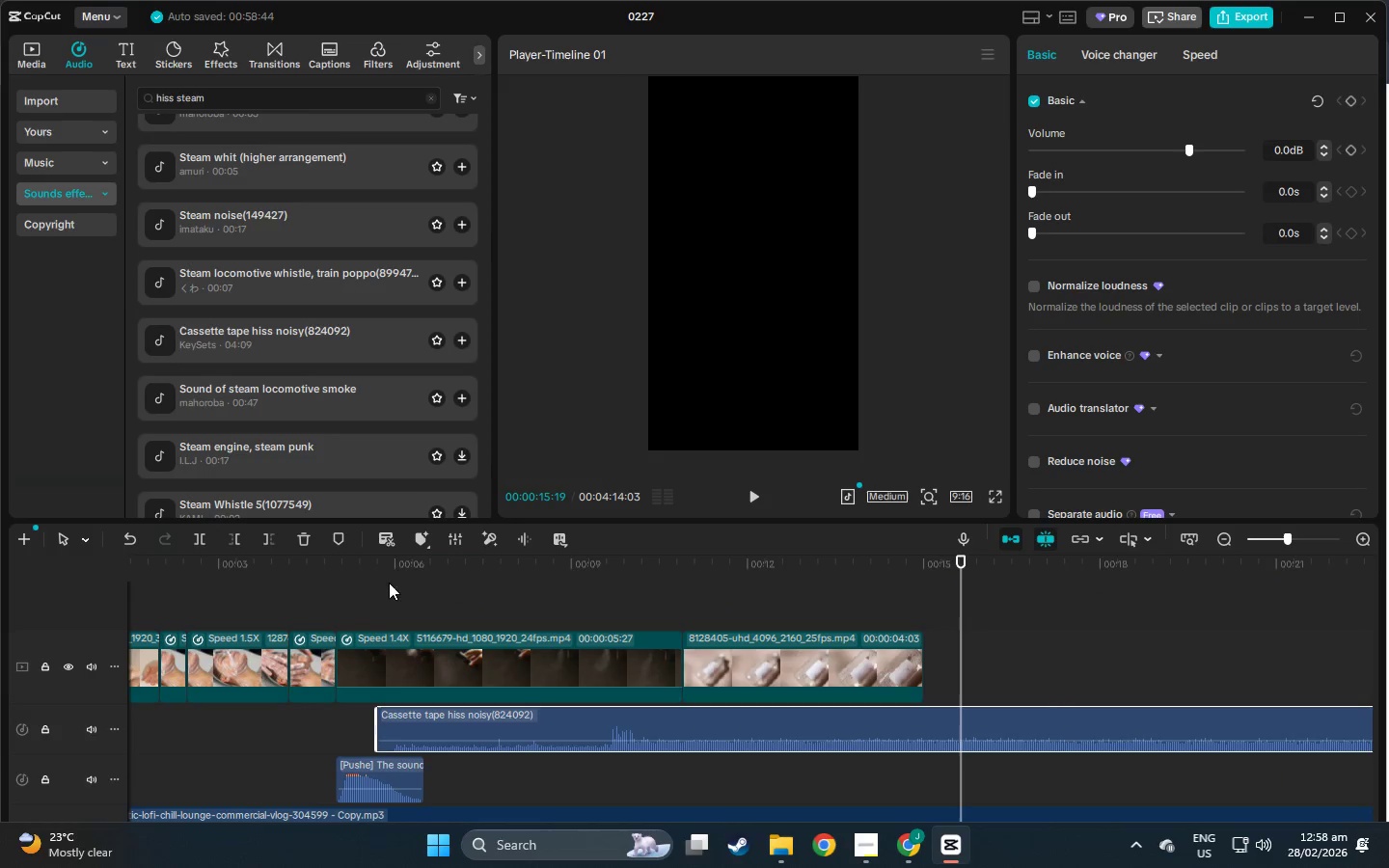 
left_click([385, 536])
 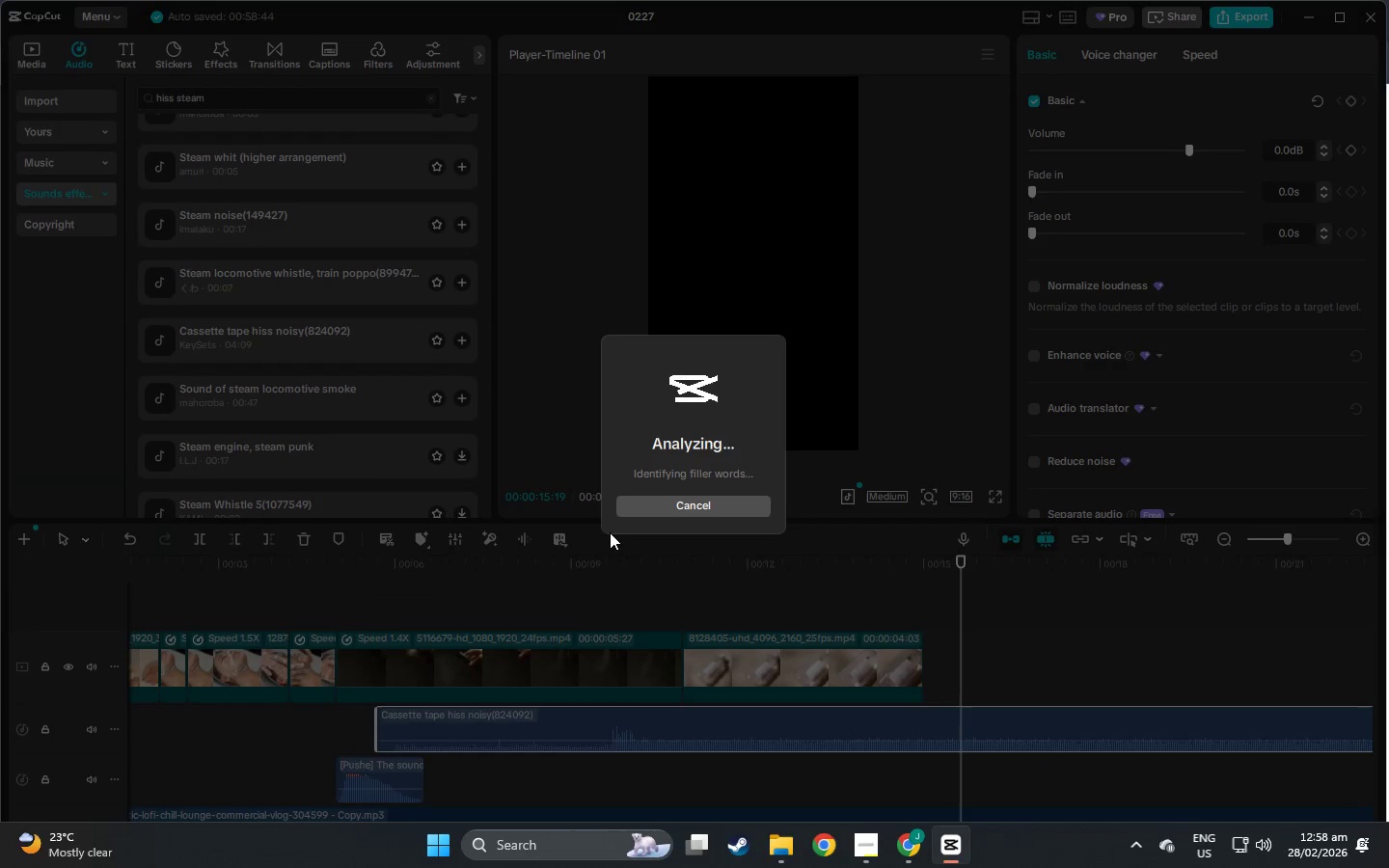 
left_click([661, 495])
 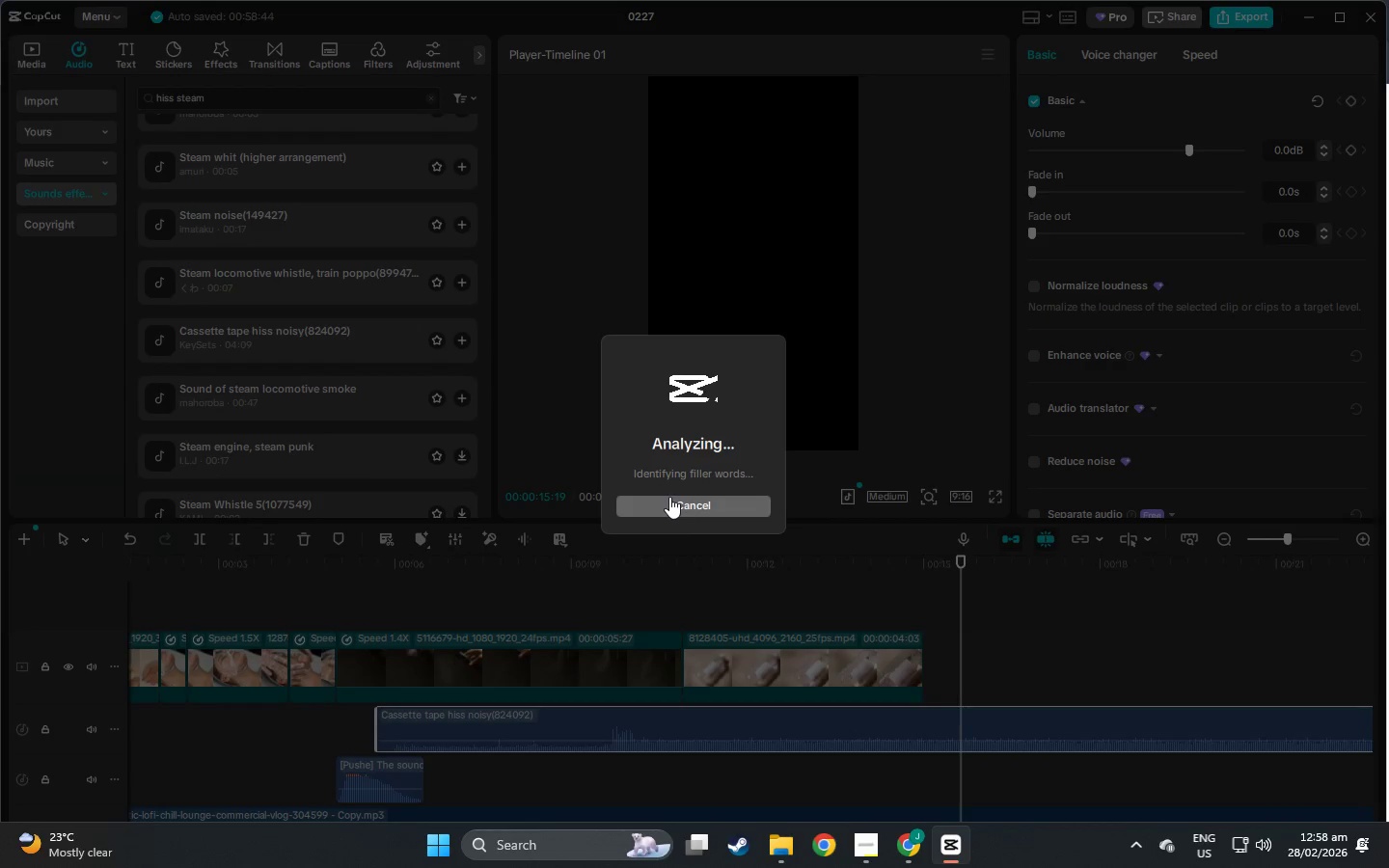 
triple_click([670, 500])
 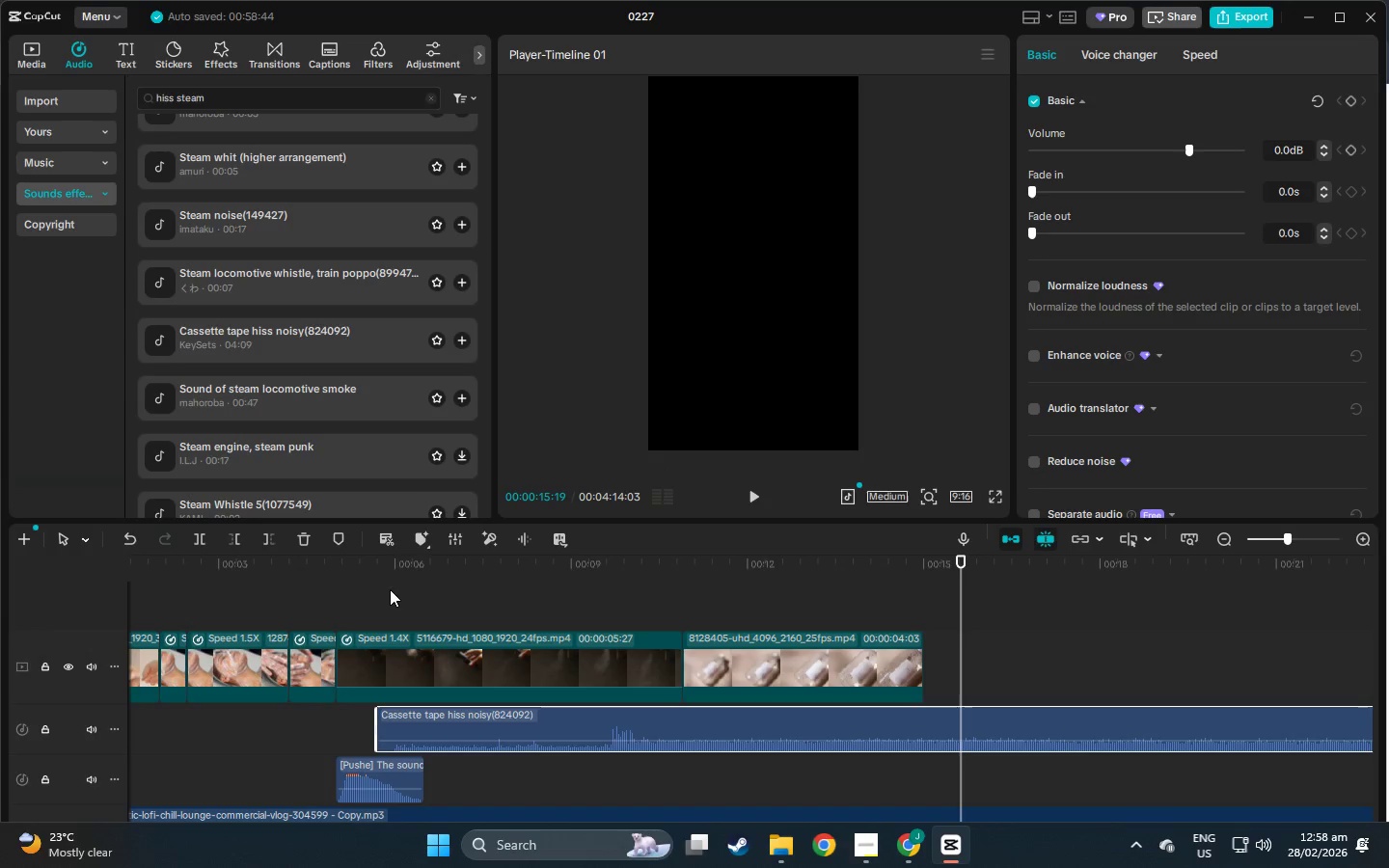 
left_click([357, 576])
 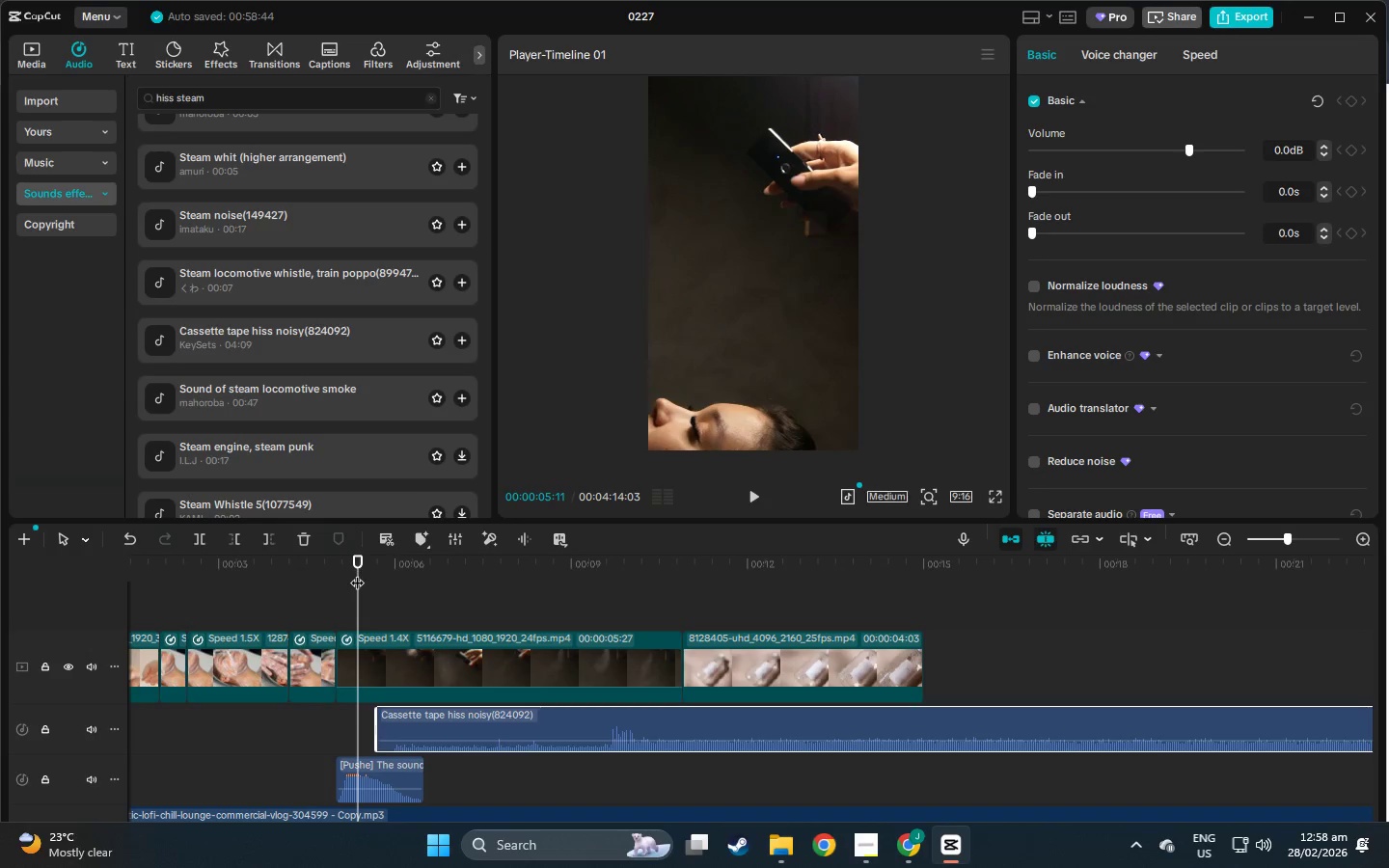 
key(Space)
 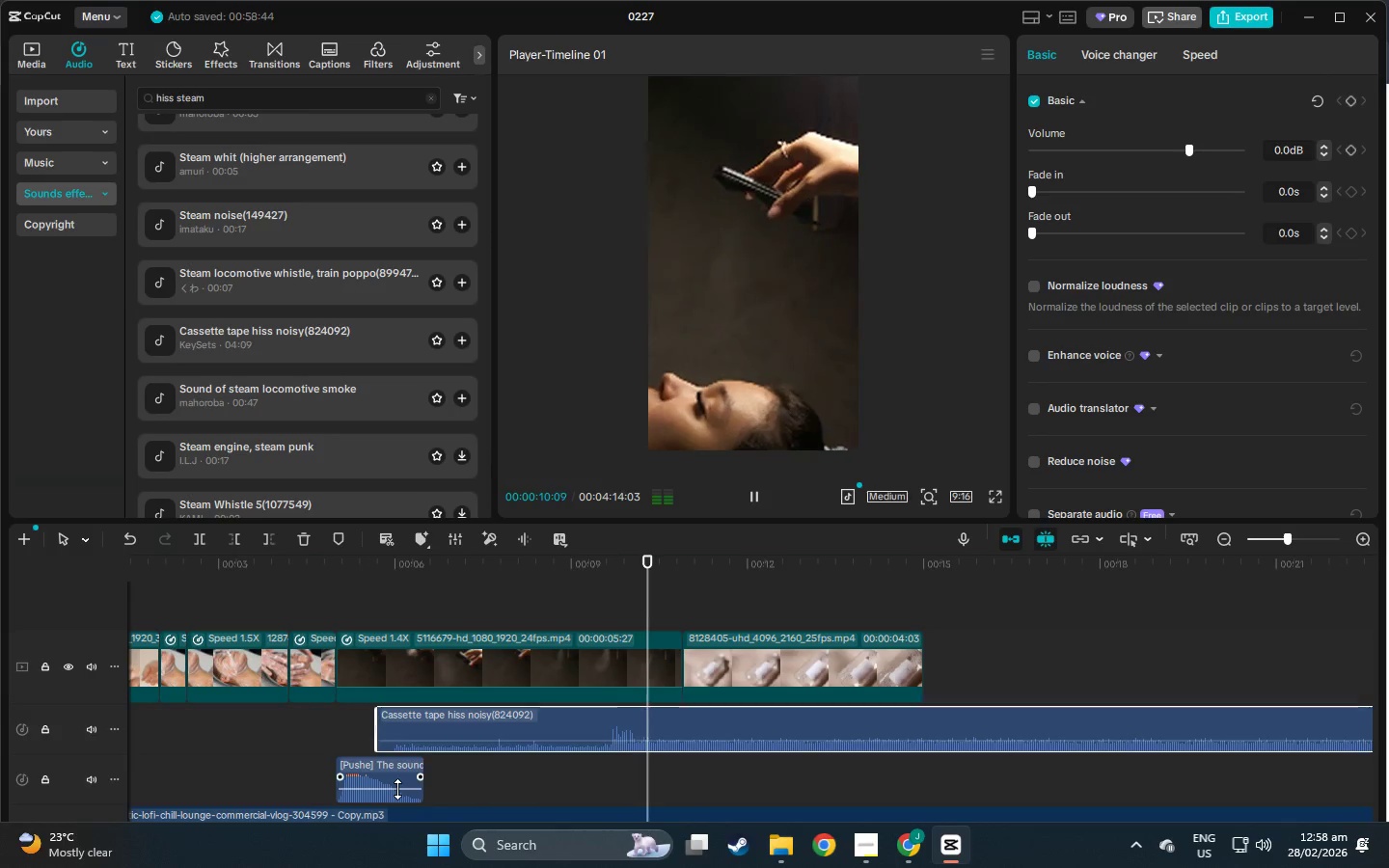 
wait(6.67)
 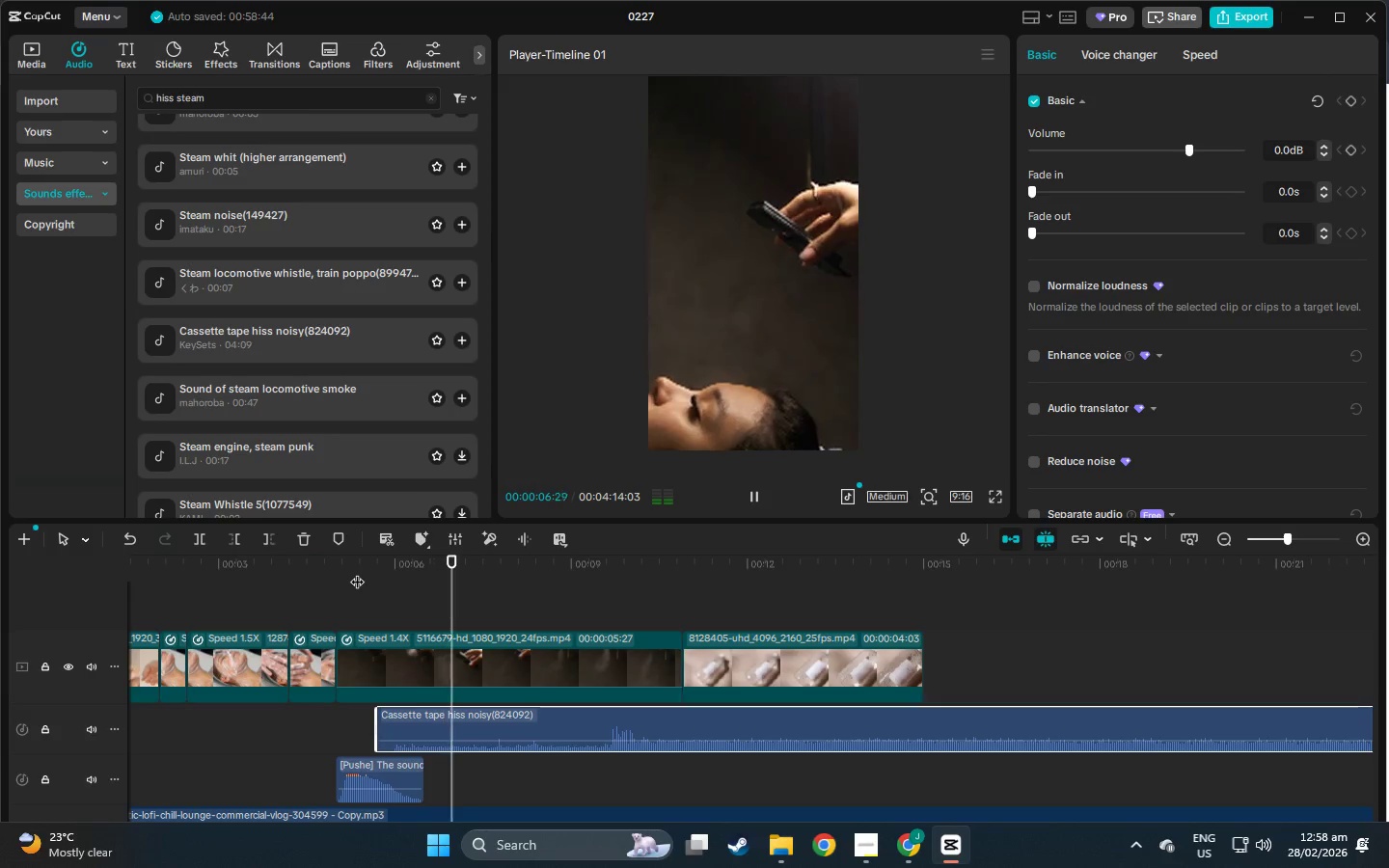 
left_click([311, 575])
 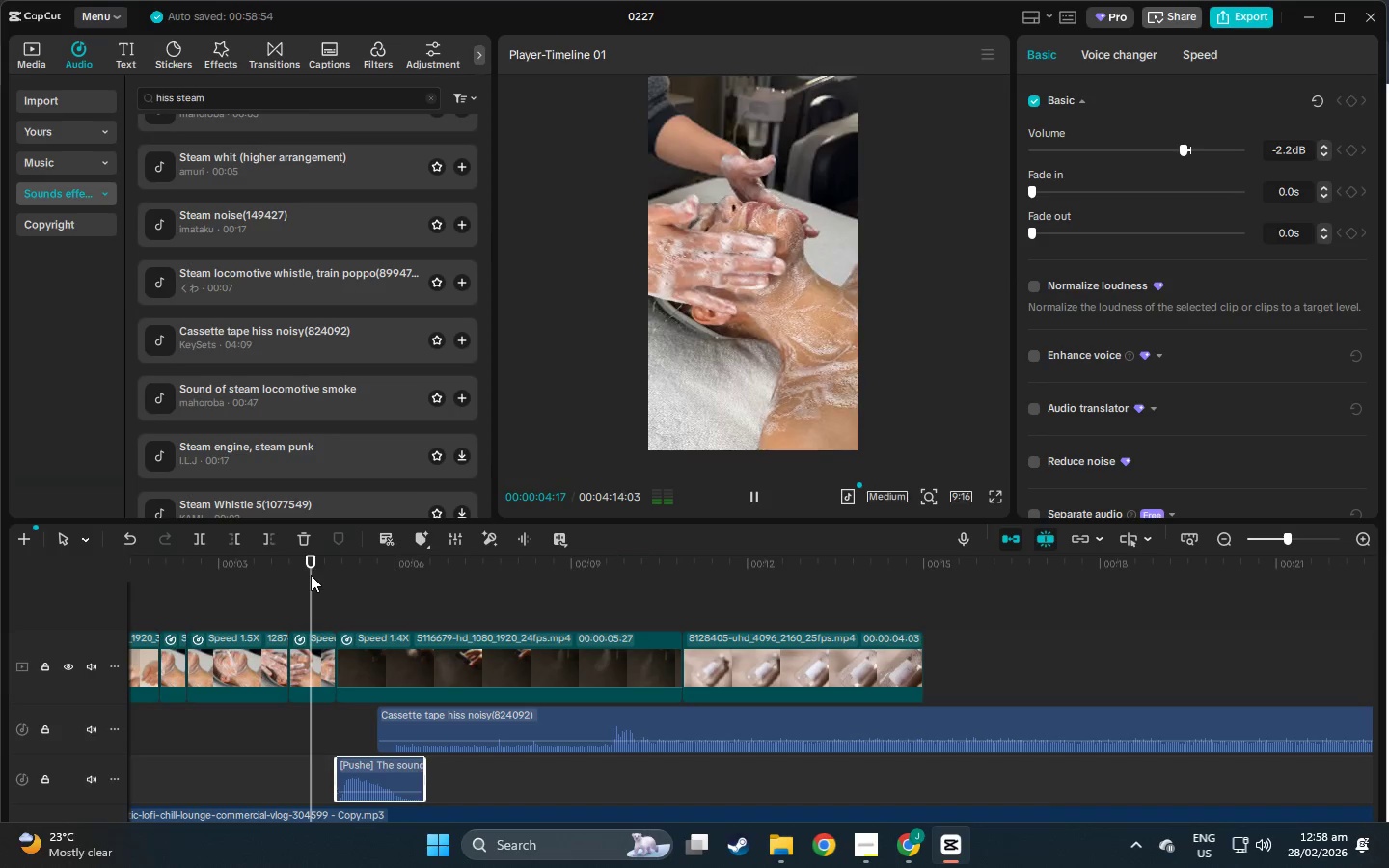 
key(Space)
 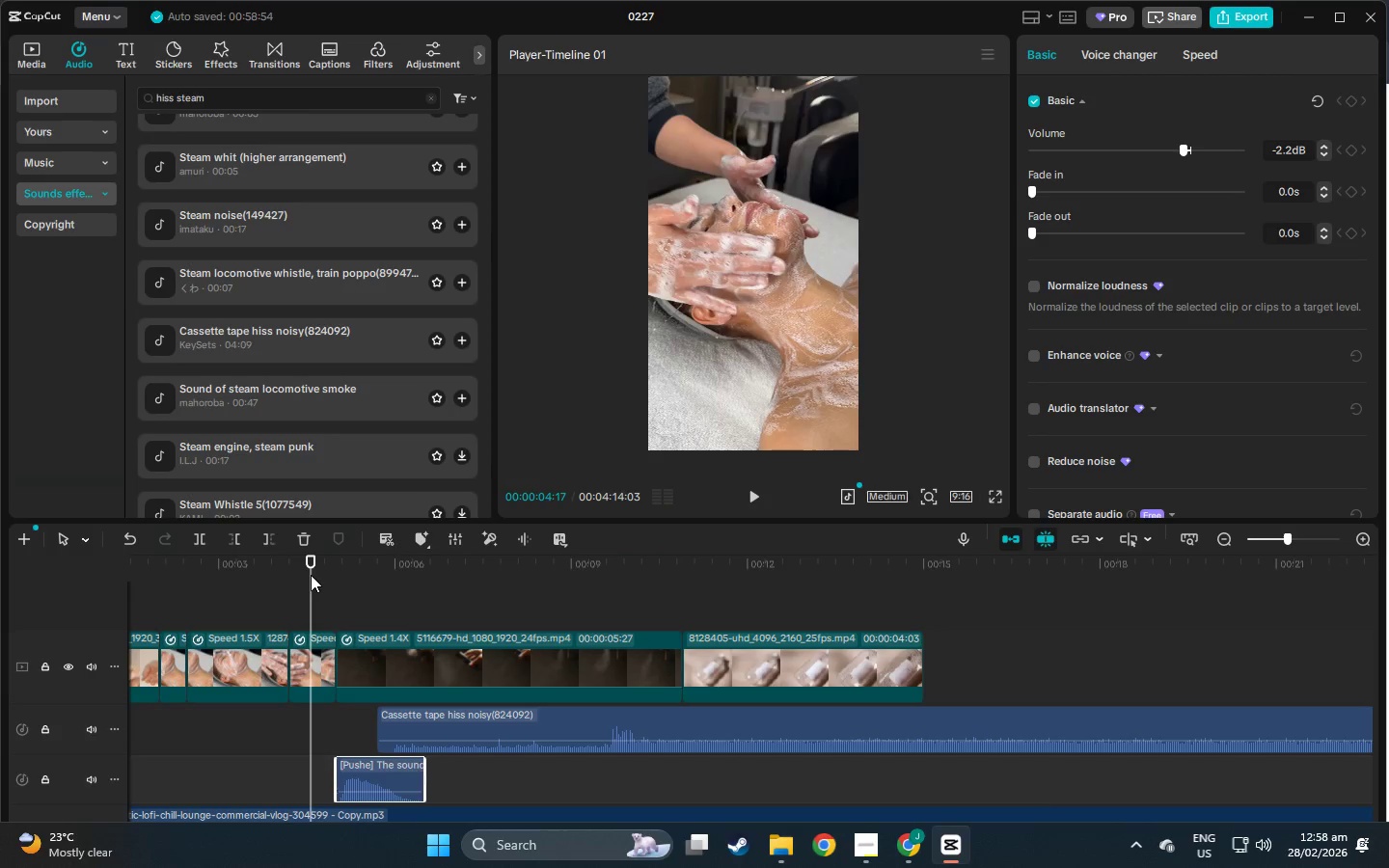 
key(Space)
 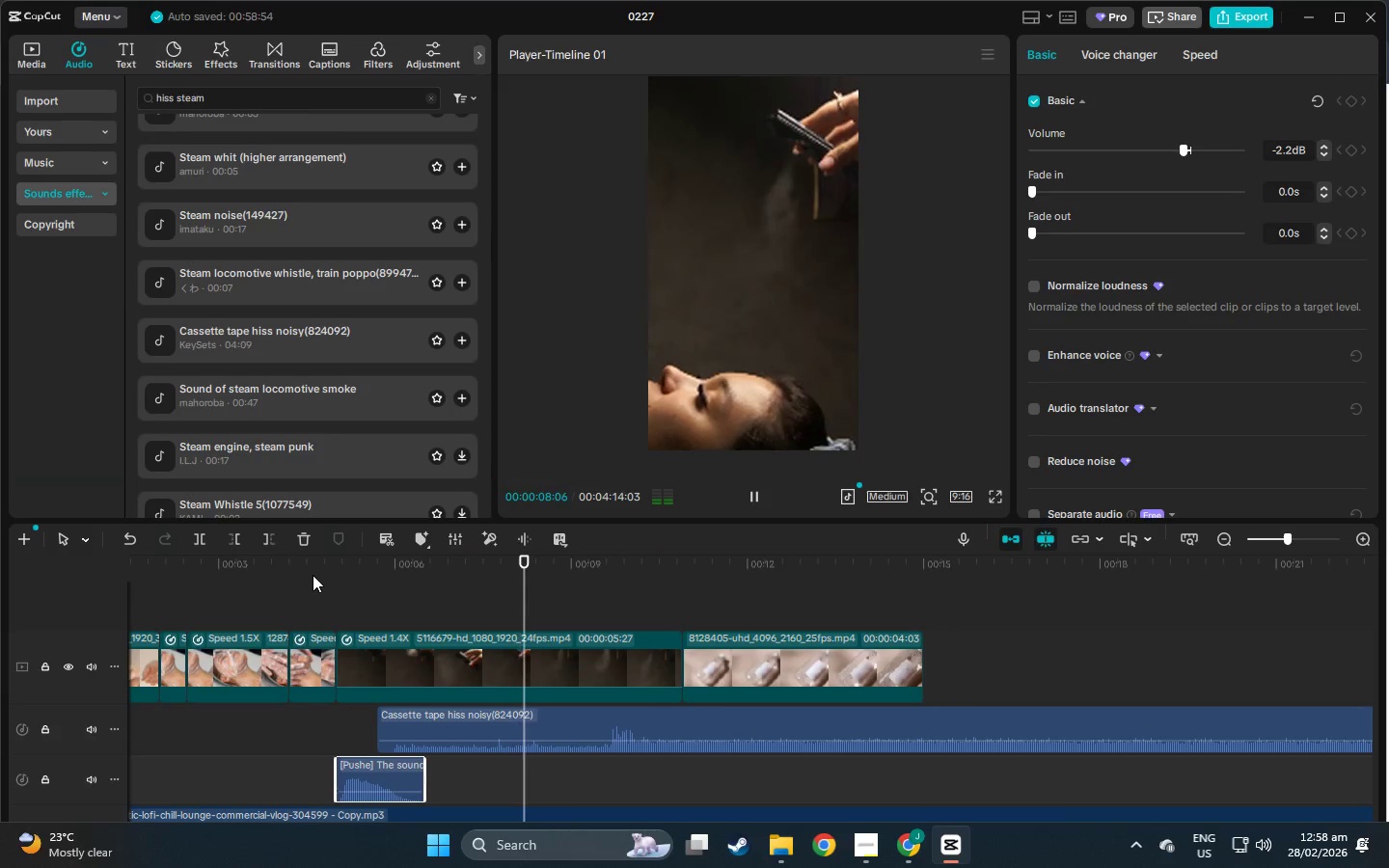 
left_click_drag(start_coordinate=[606, 740], to_coordinate=[605, 734])
 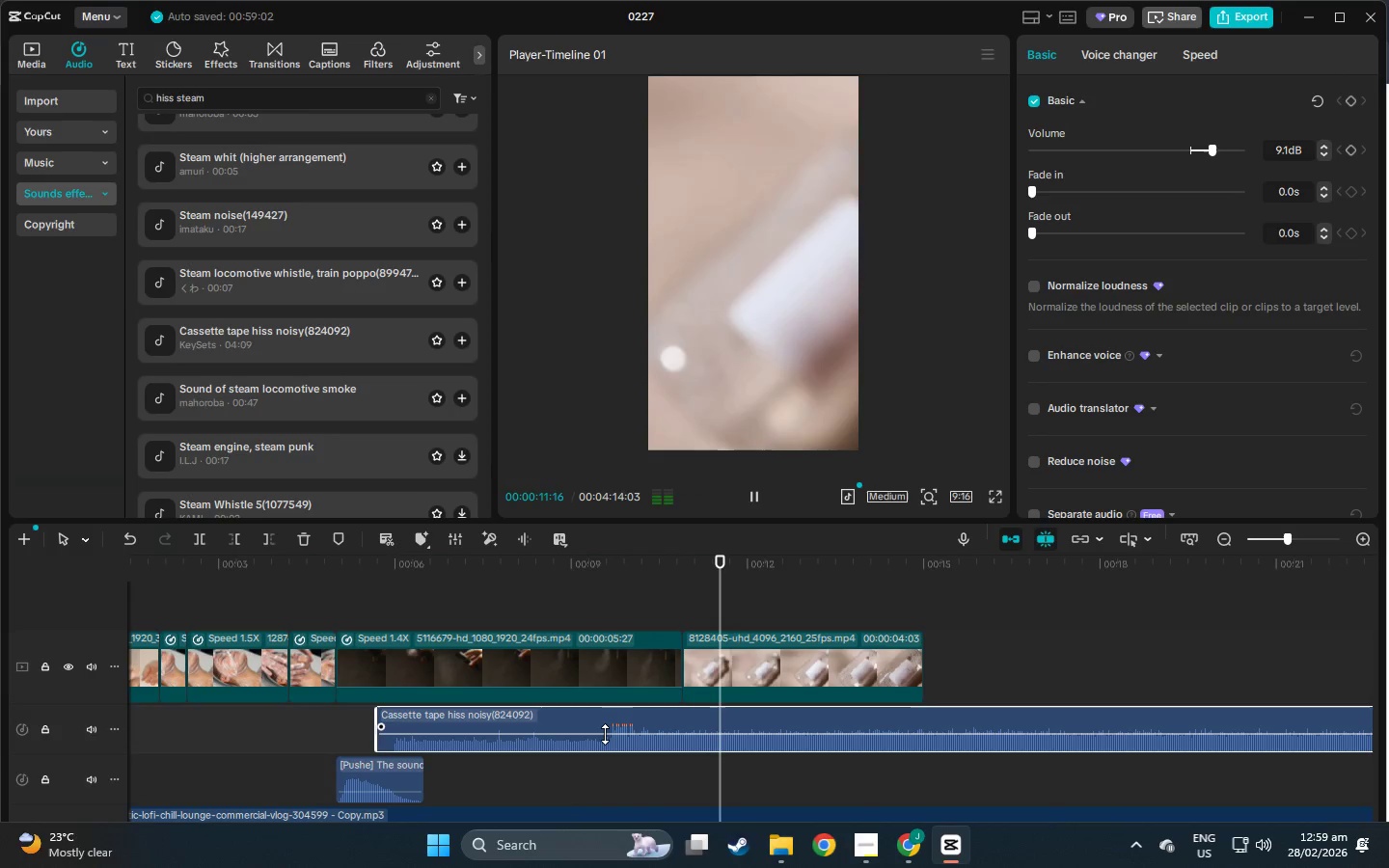 
key(Space)
 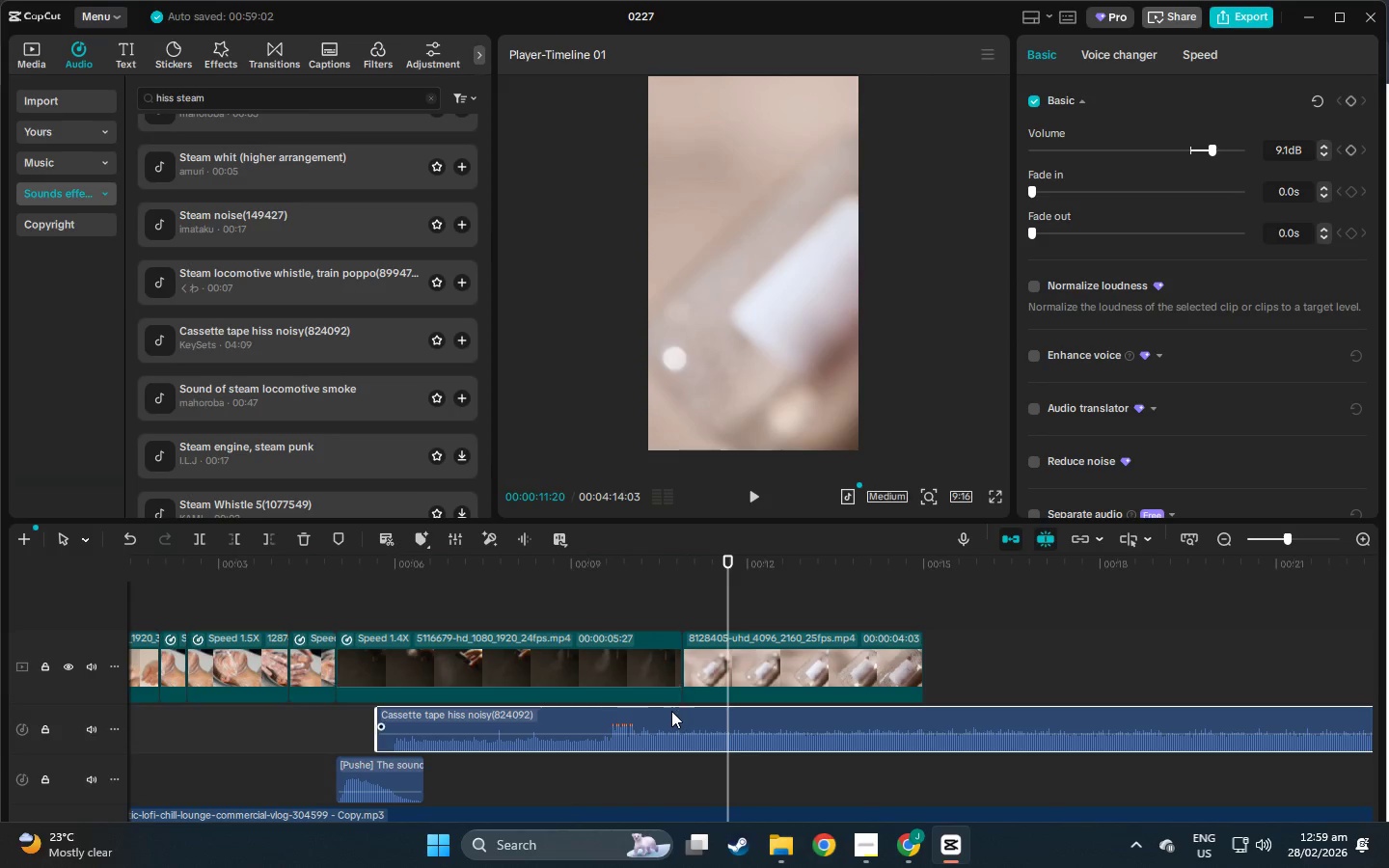 
left_click_drag(start_coordinate=[671, 711], to_coordinate=[492, 717])
 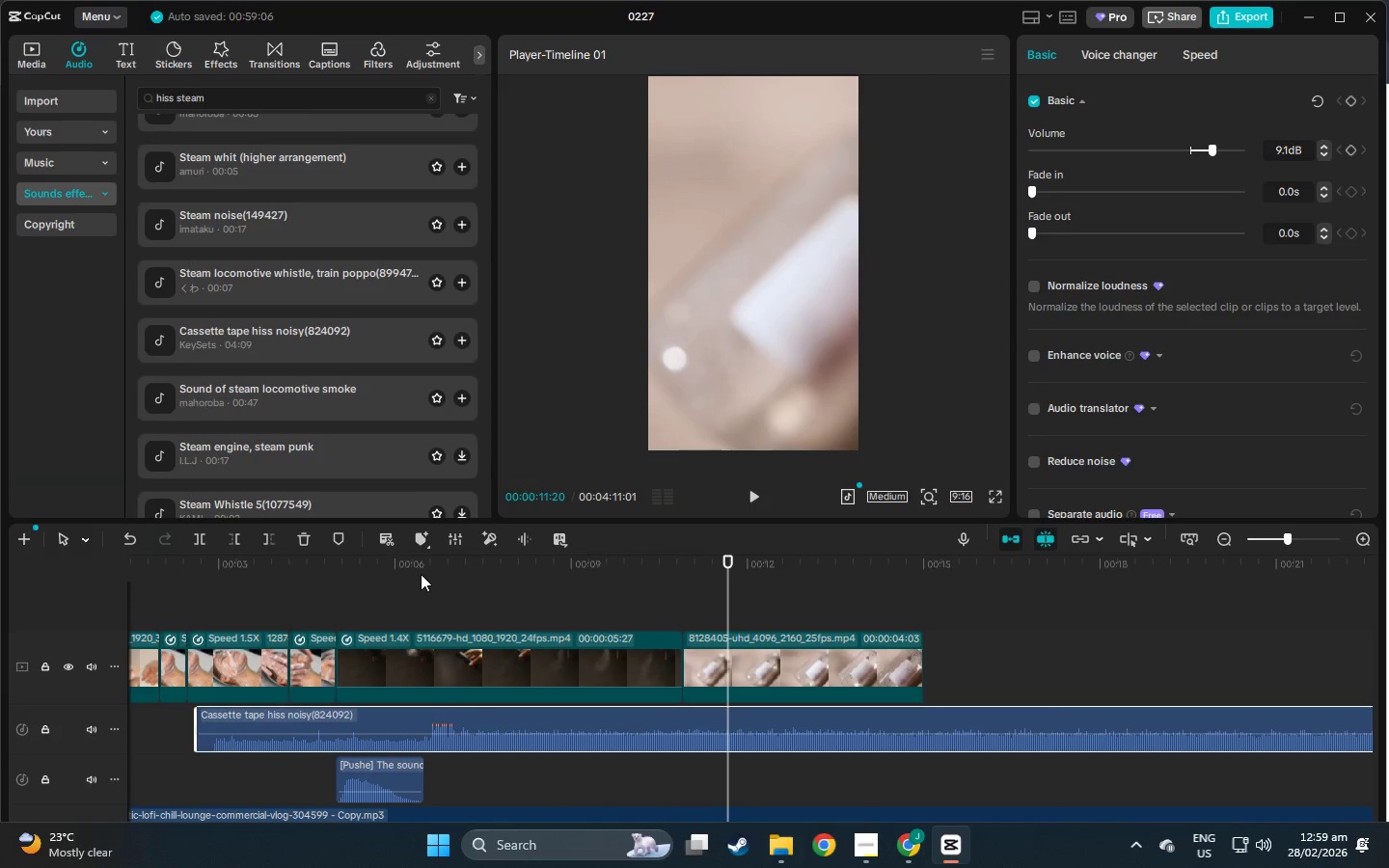 
left_click([417, 570])
 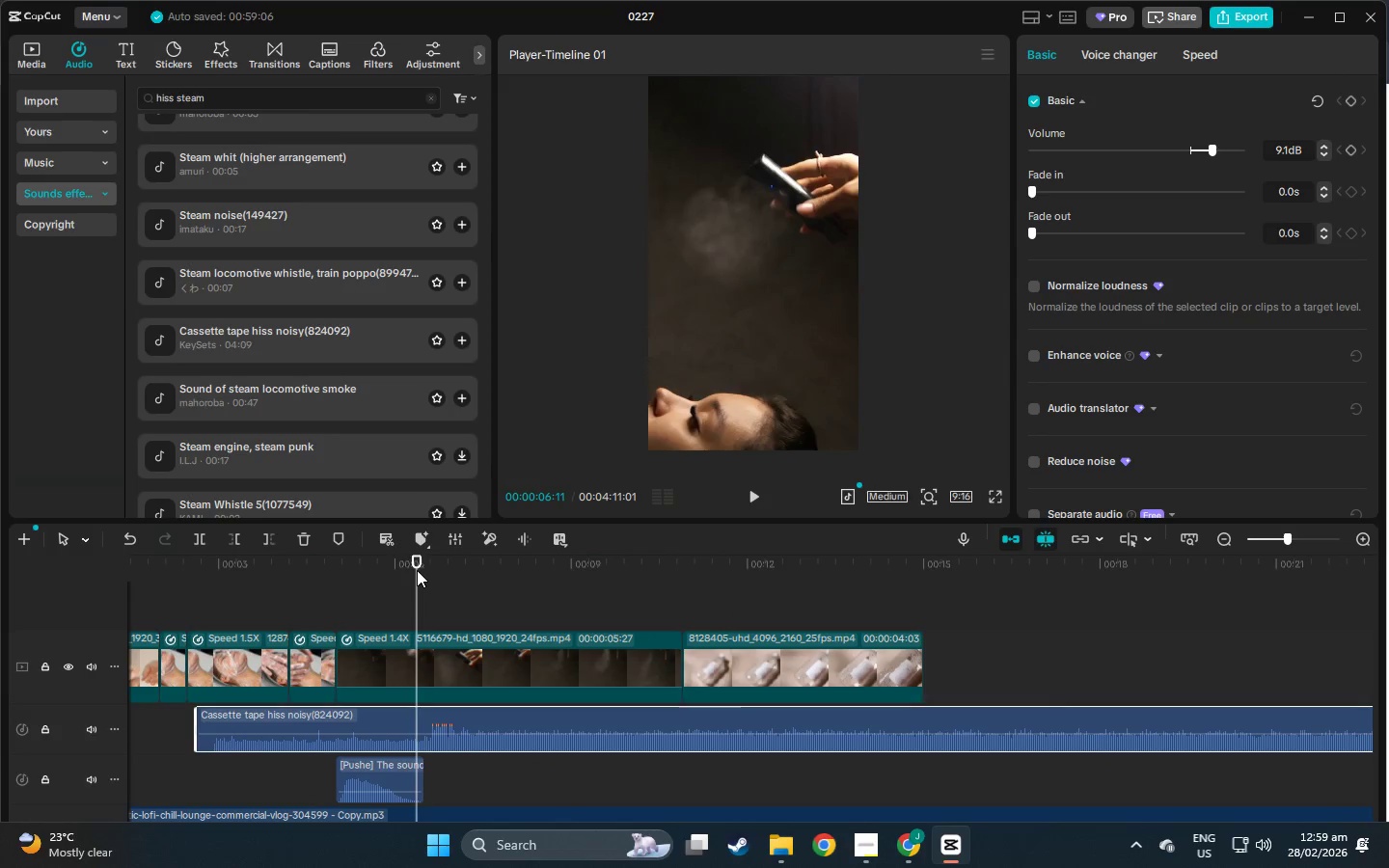 
key(Space)
 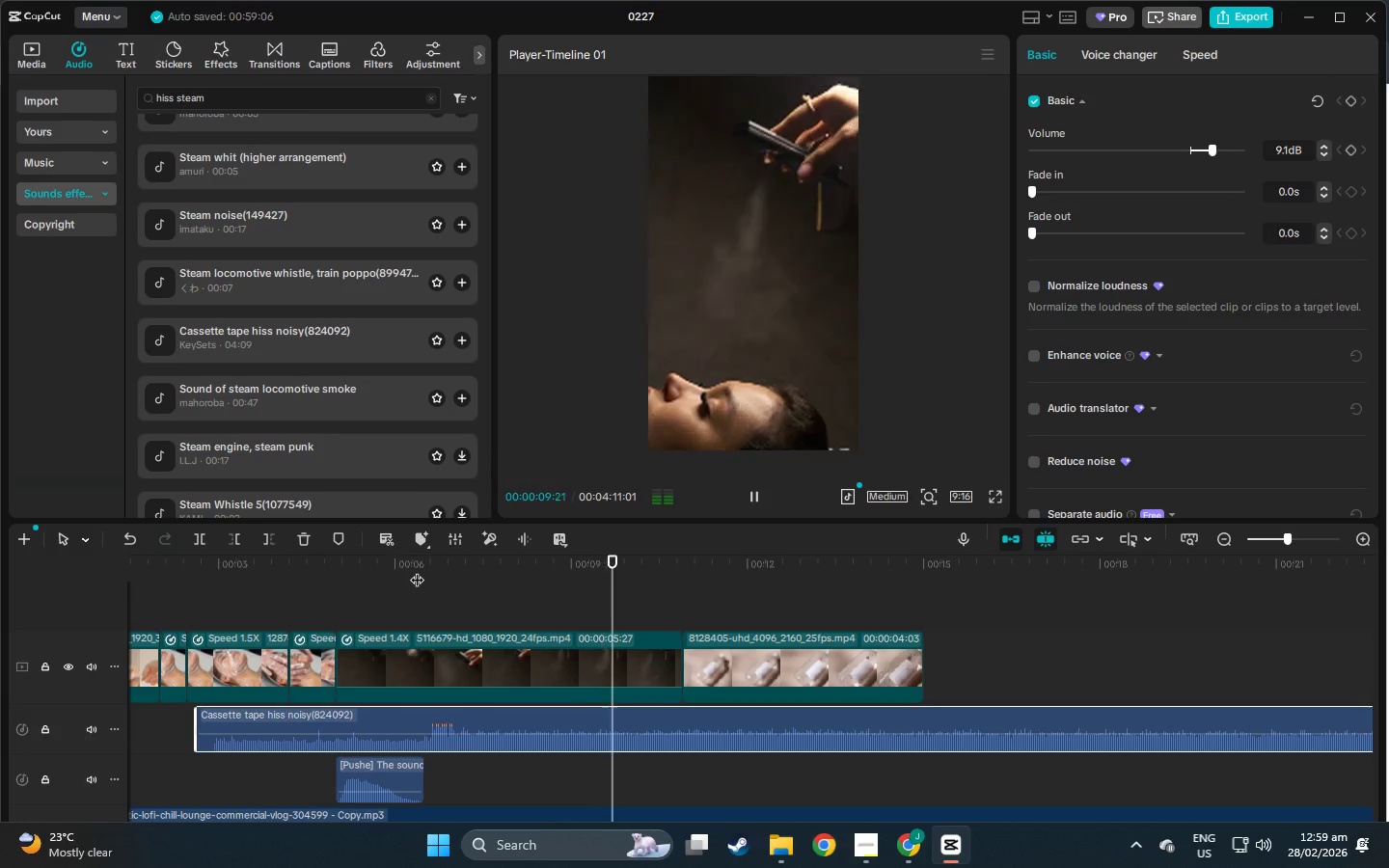 
key(Space)
 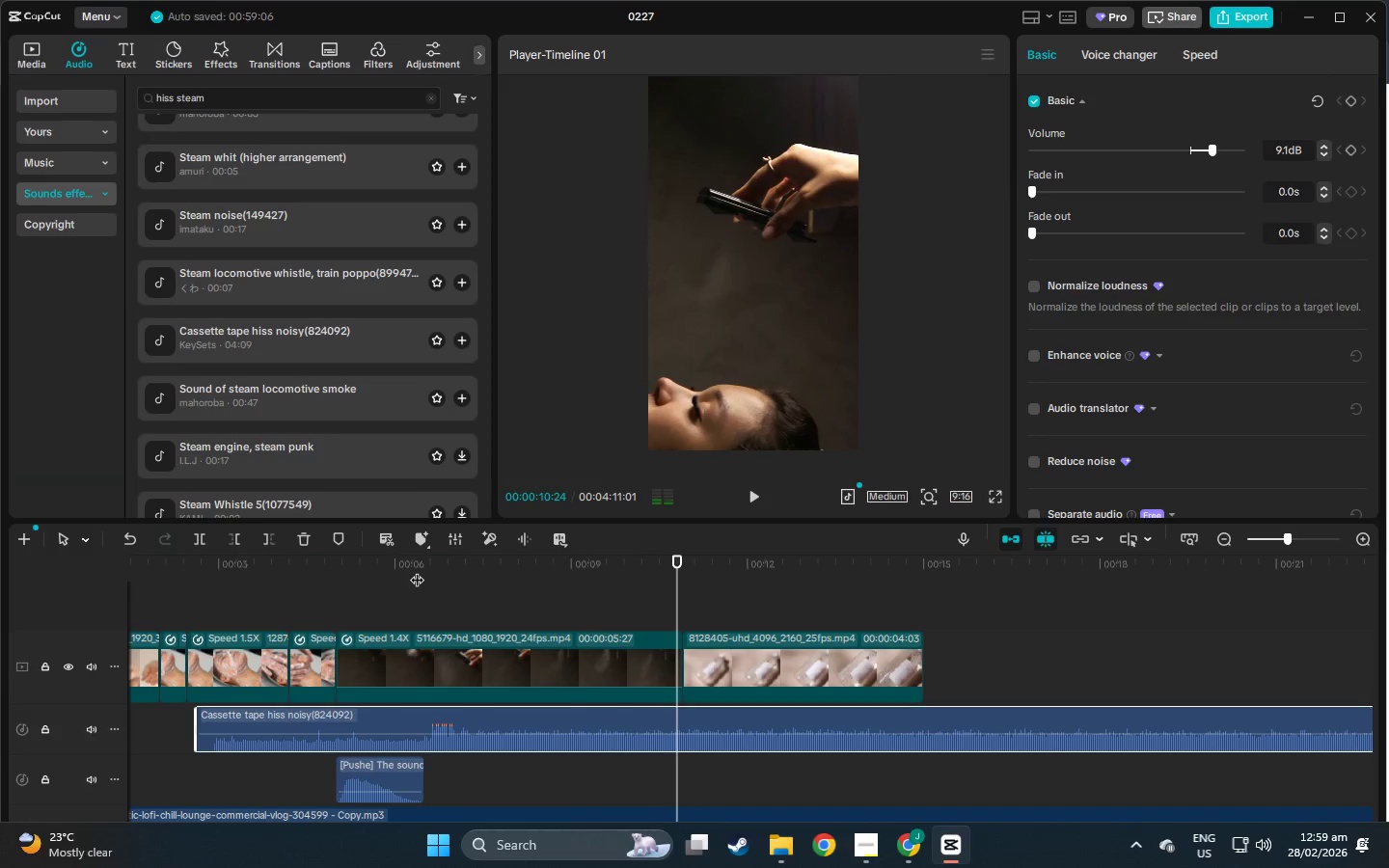 
key(Space)
 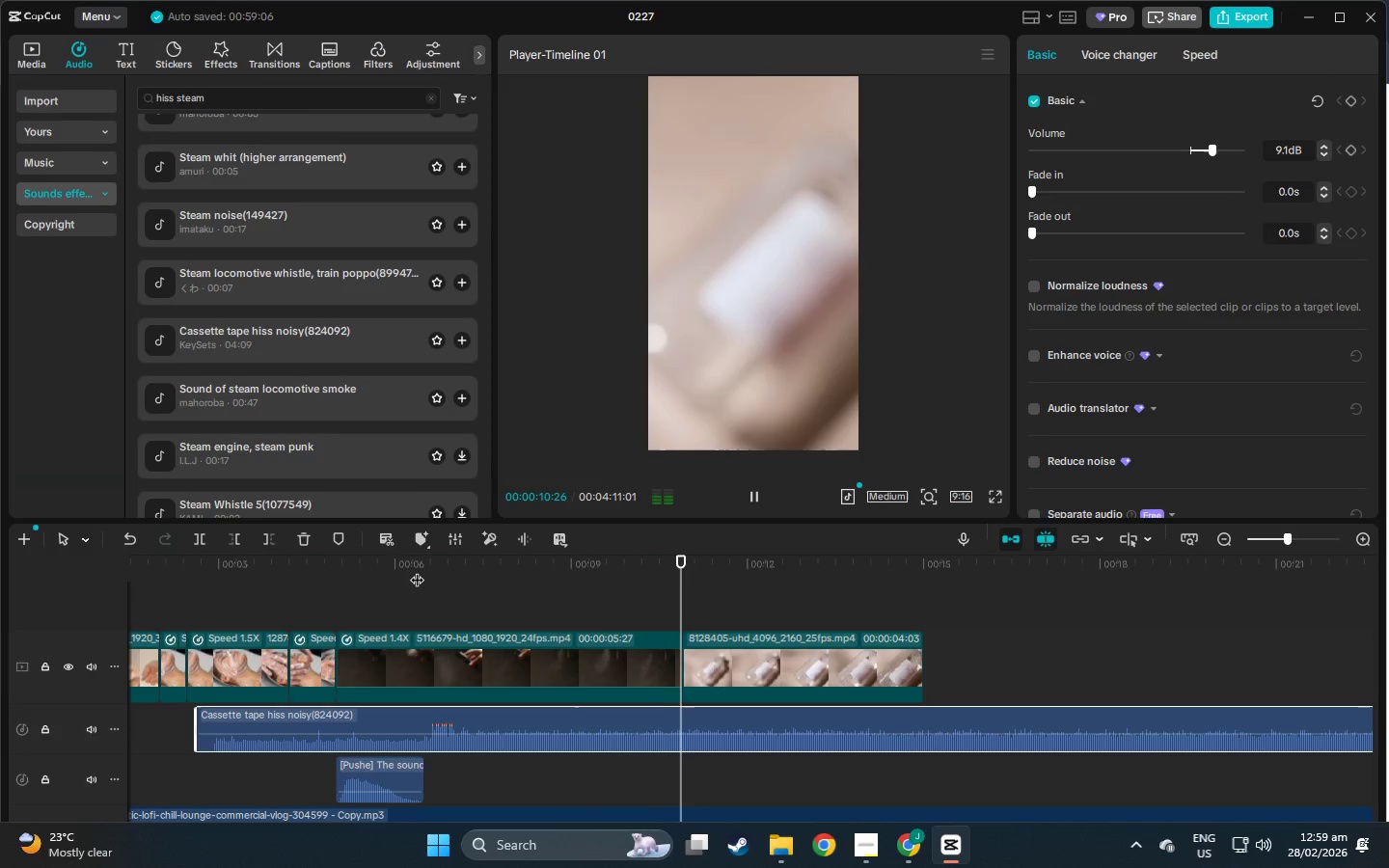 
key(Space)
 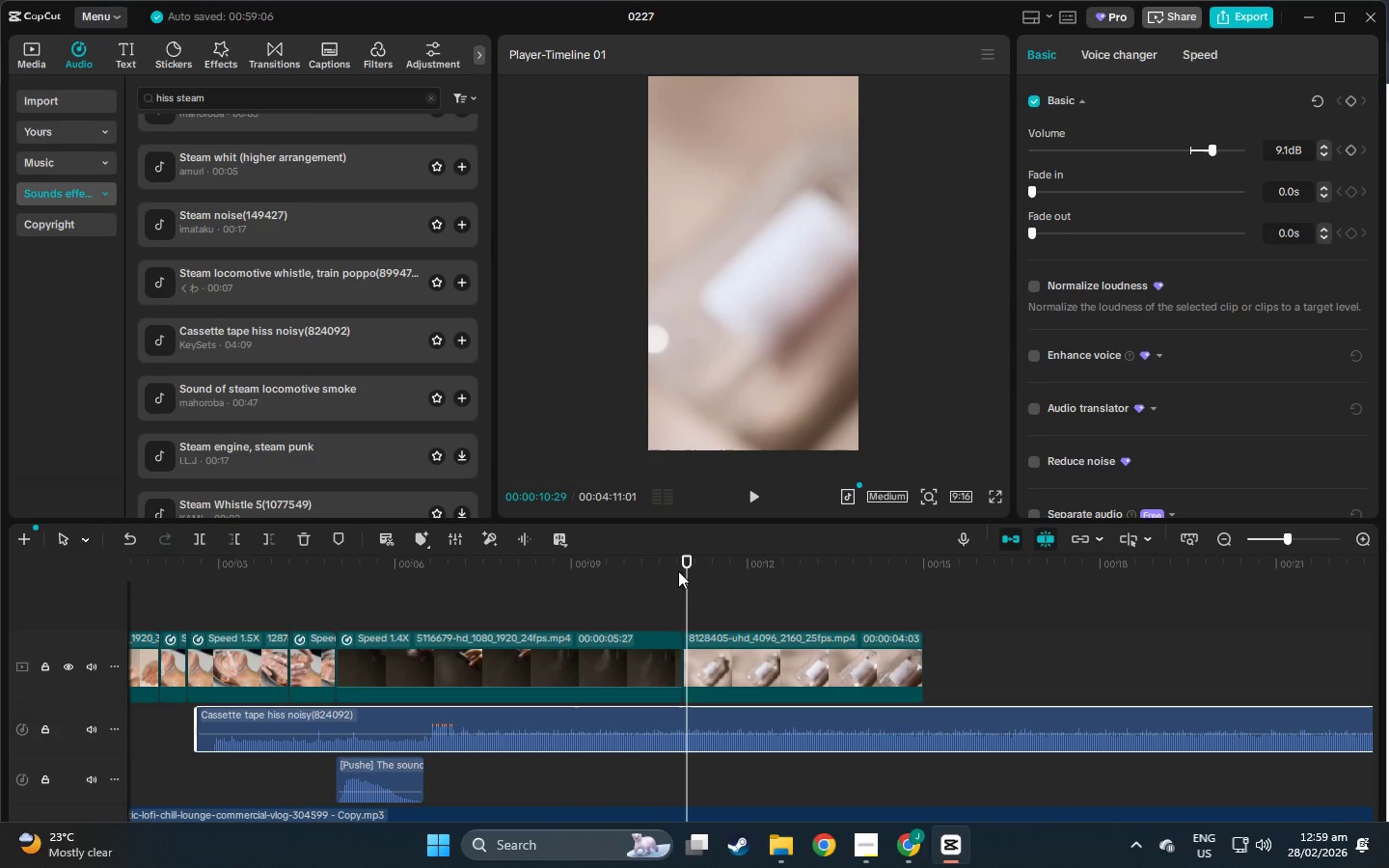 
left_click_drag(start_coordinate=[688, 558], to_coordinate=[681, 556])
 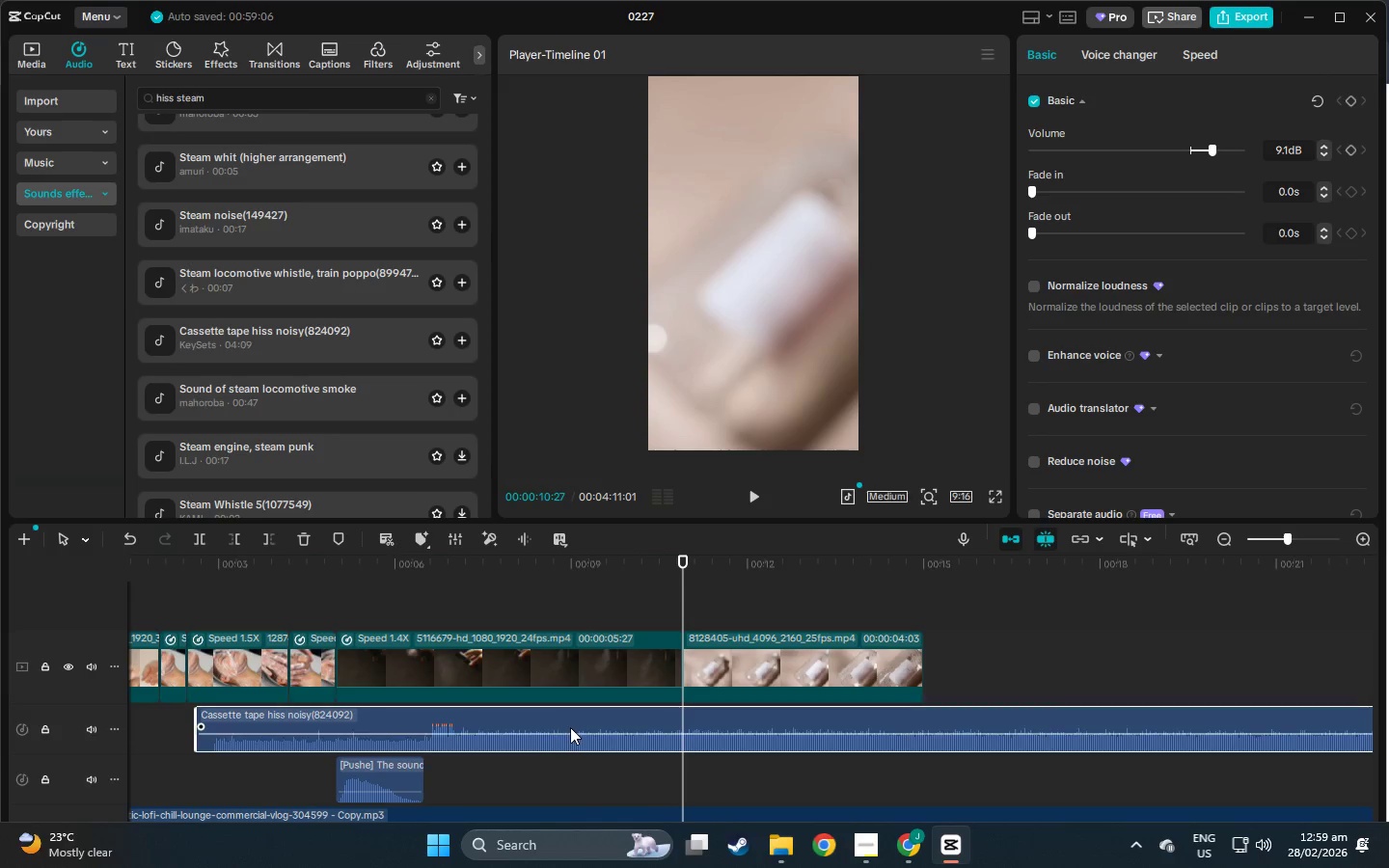 
left_click([570, 727])
 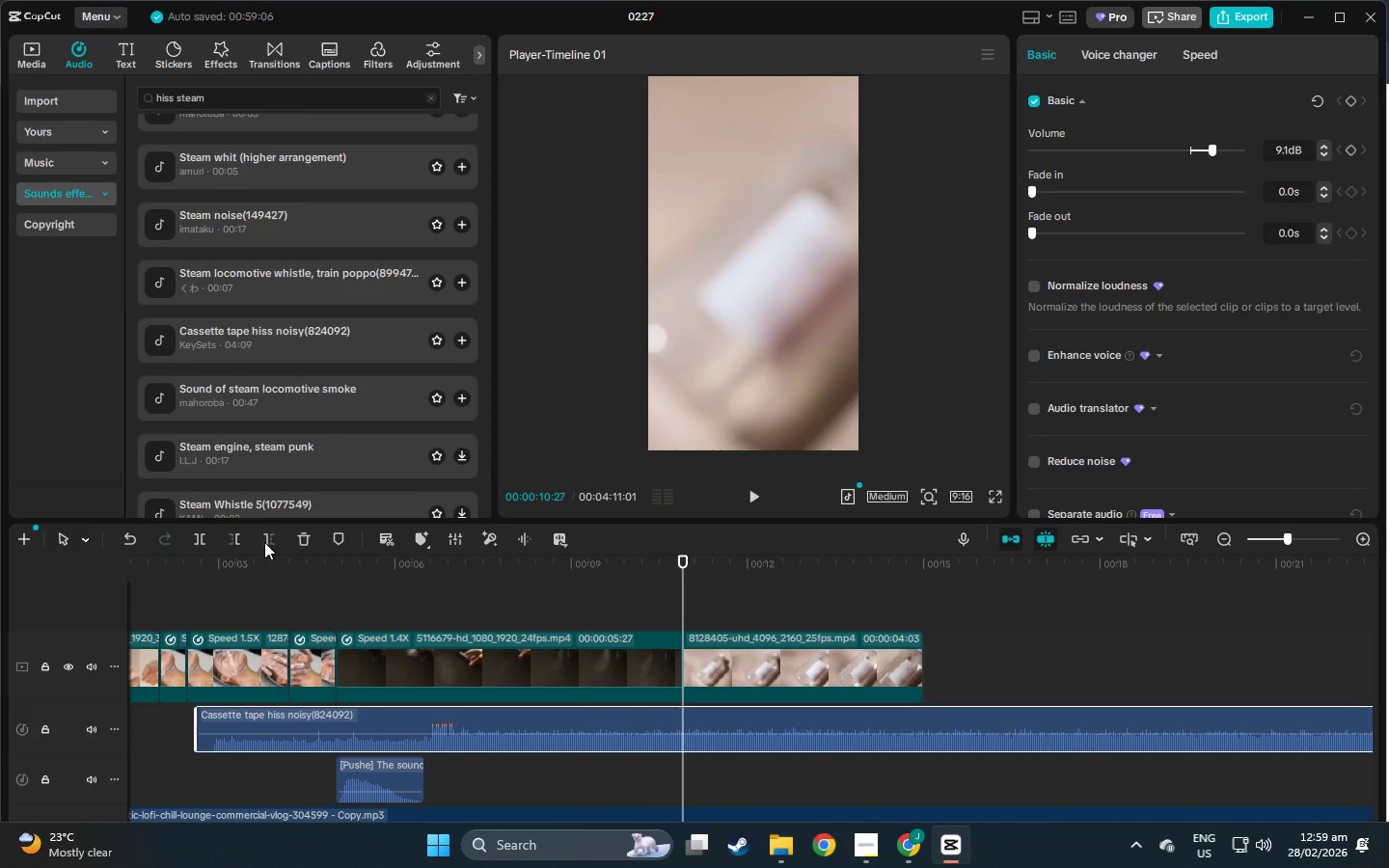 
left_click([264, 542])
 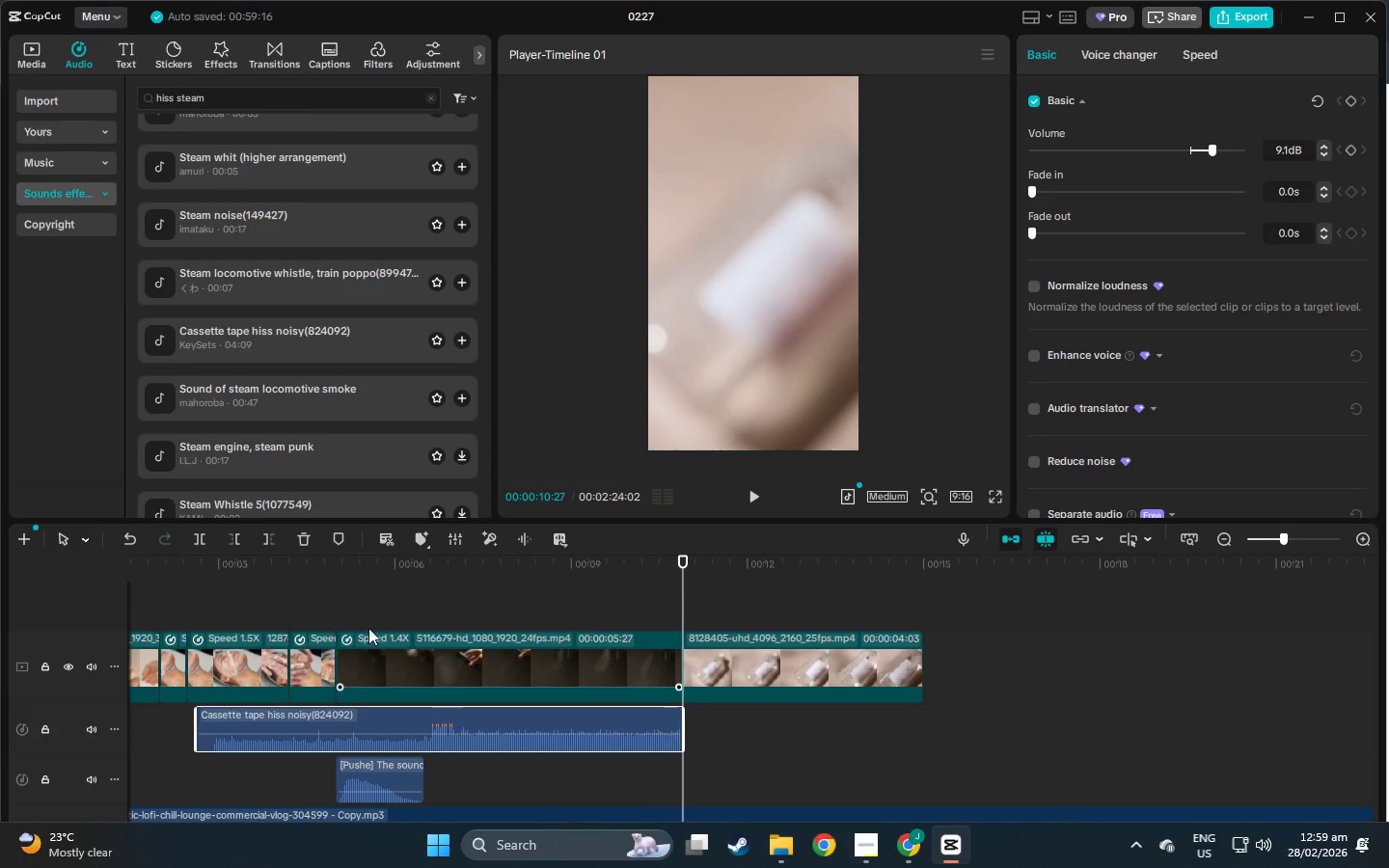 
left_click([335, 566])
 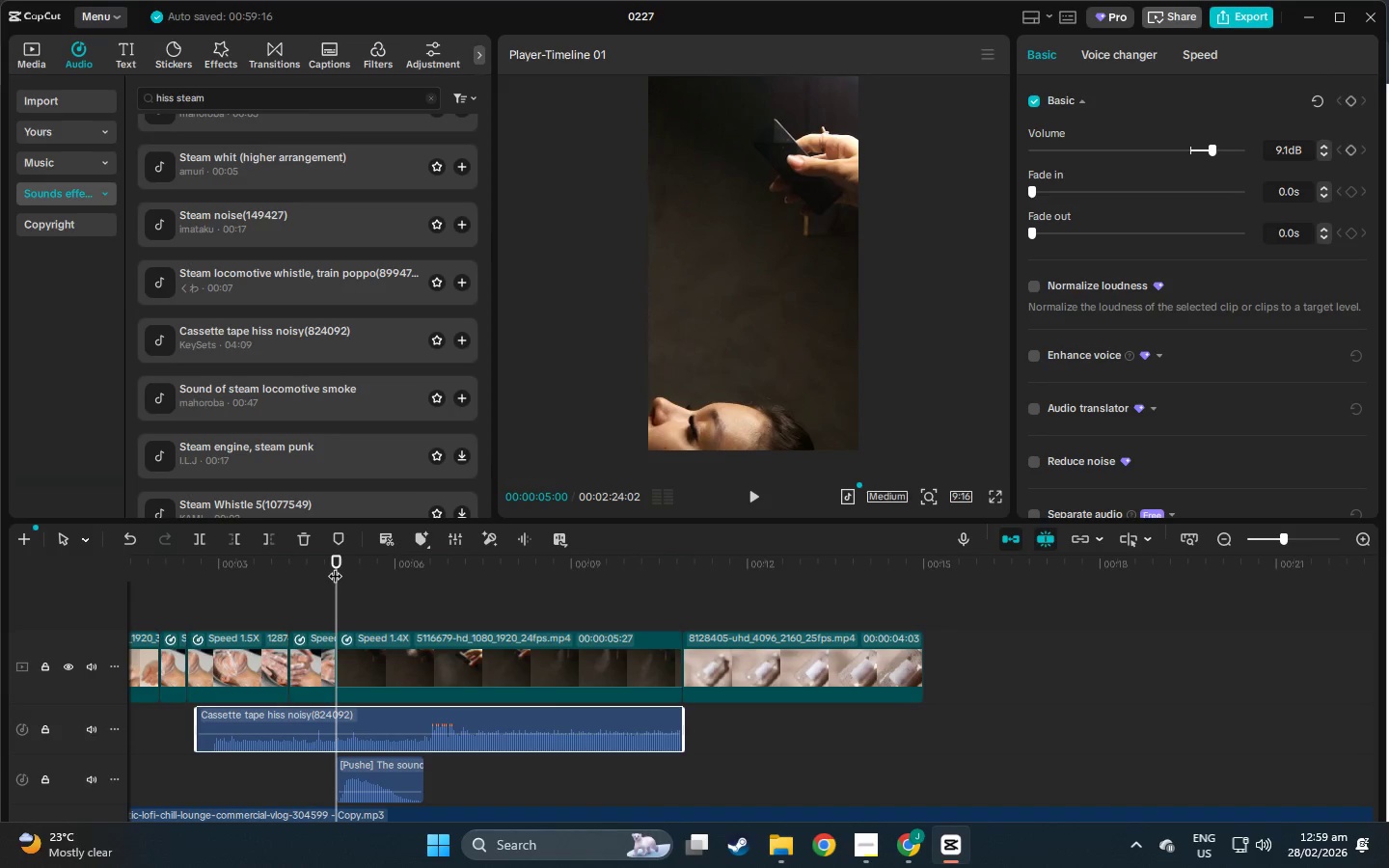 
left_click_drag(start_coordinate=[335, 566], to_coordinate=[422, 577])
 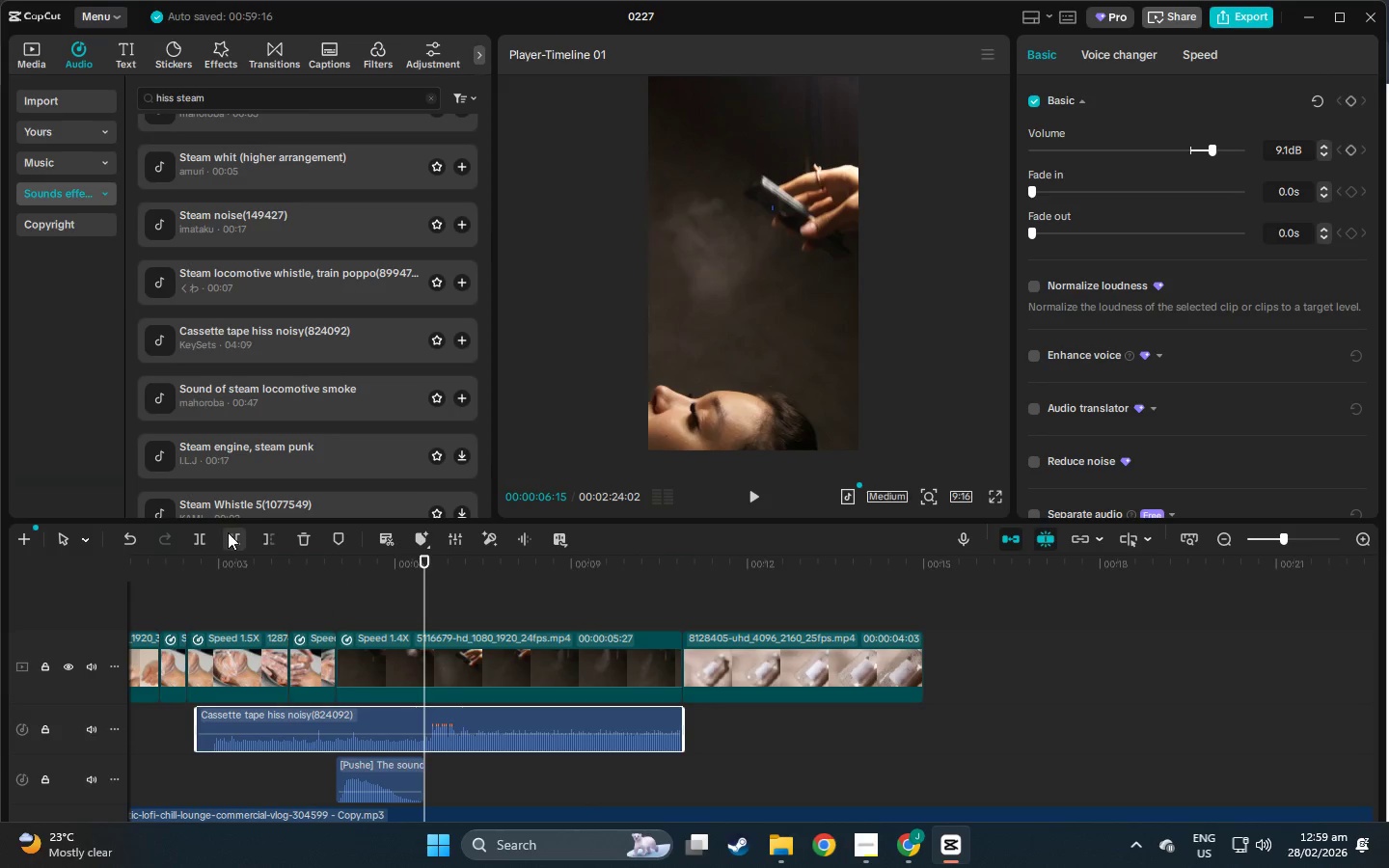 
left_click([230, 533])
 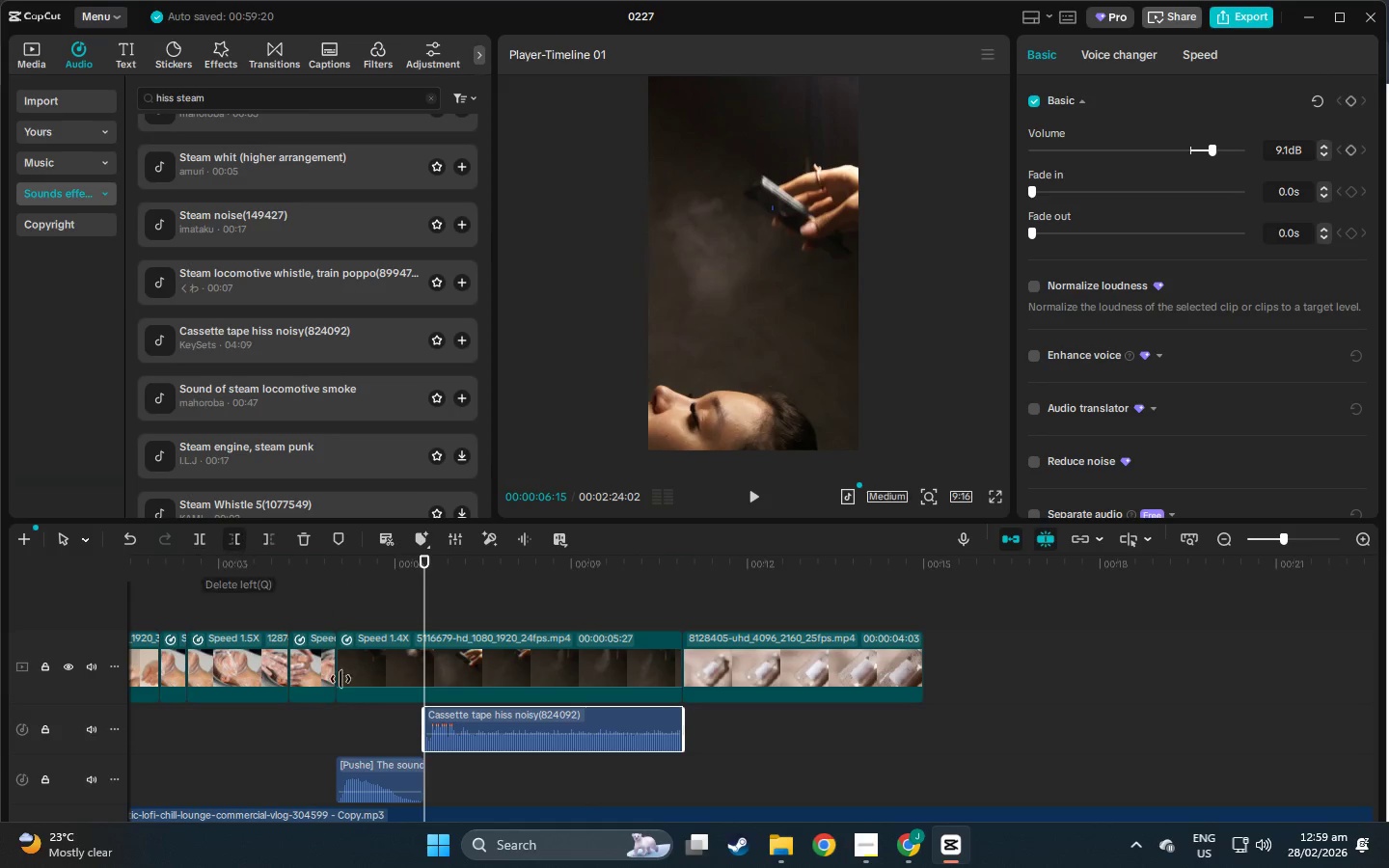 
key(Space)
 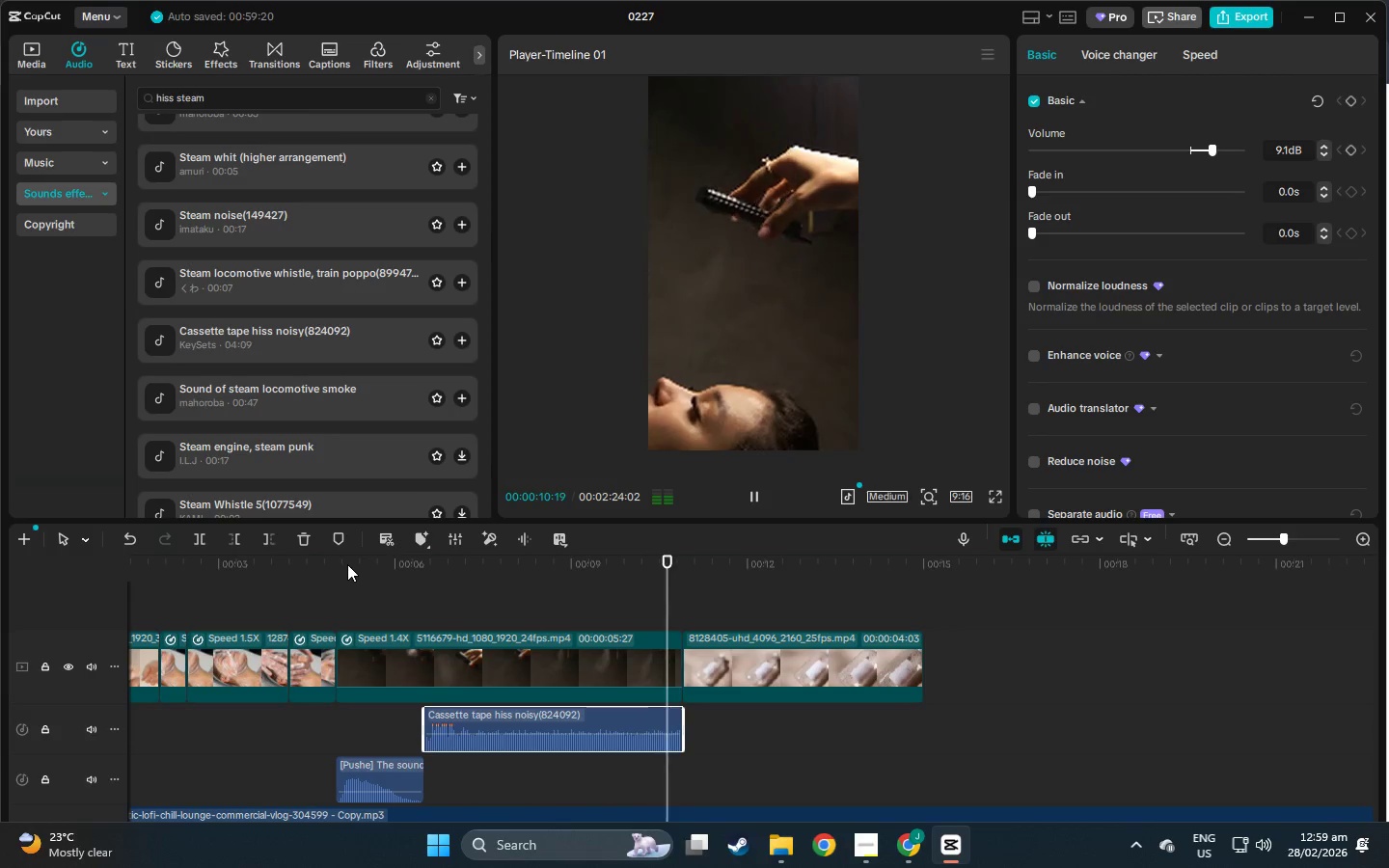 
wait(9.2)
 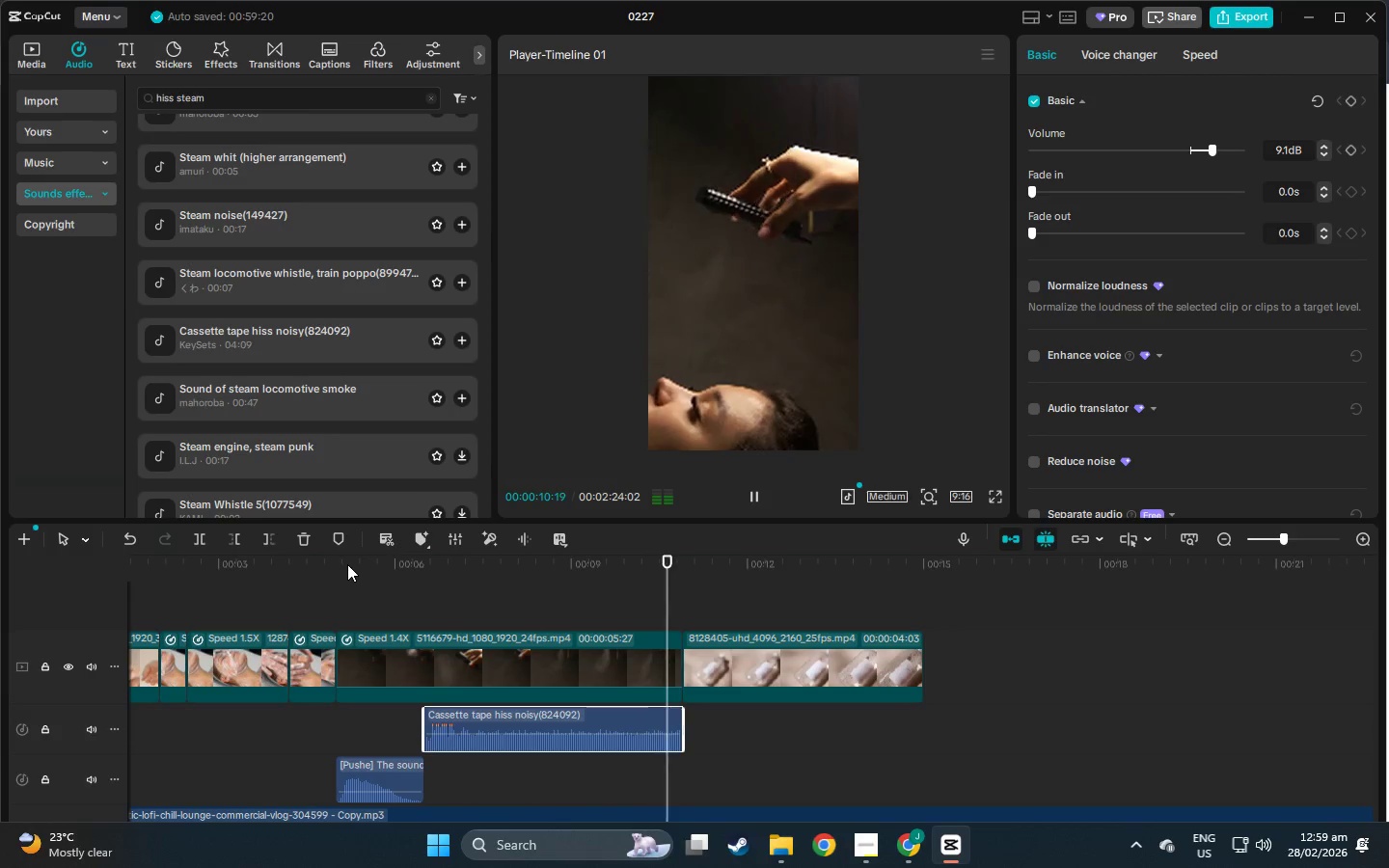 
key(Space)
 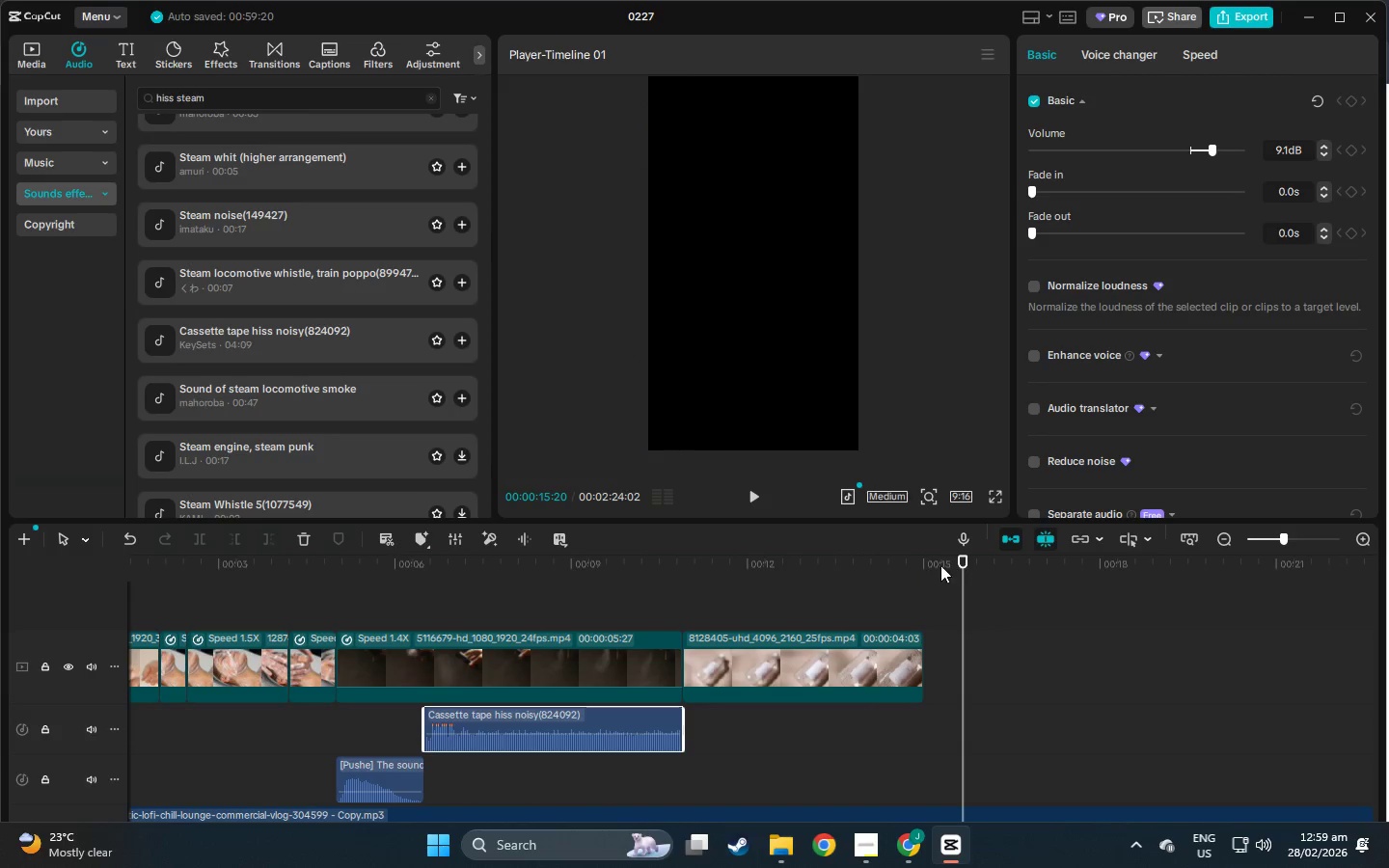 
left_click_drag(start_coordinate=[964, 560], to_coordinate=[0, 641])
 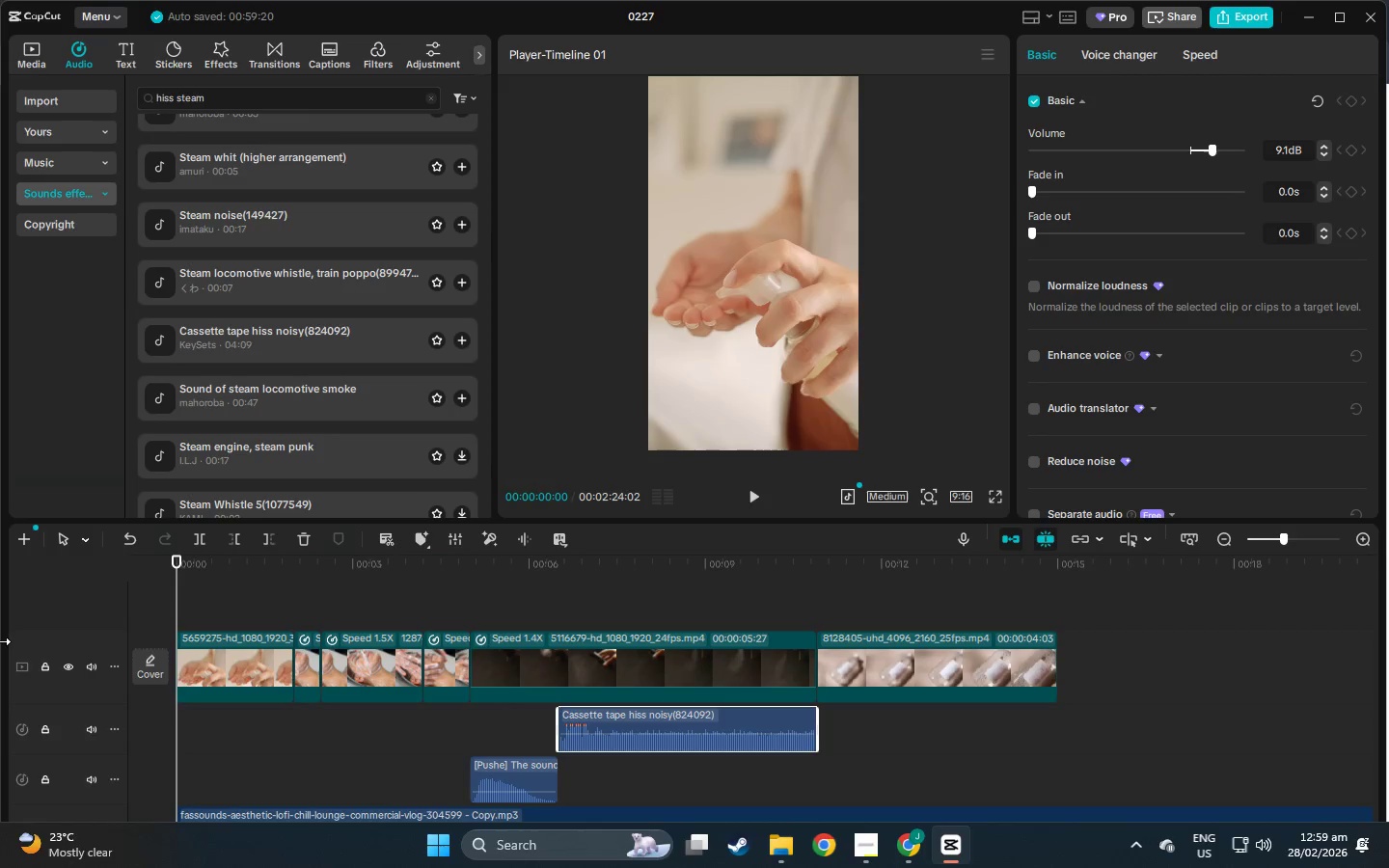 
key(Space)
 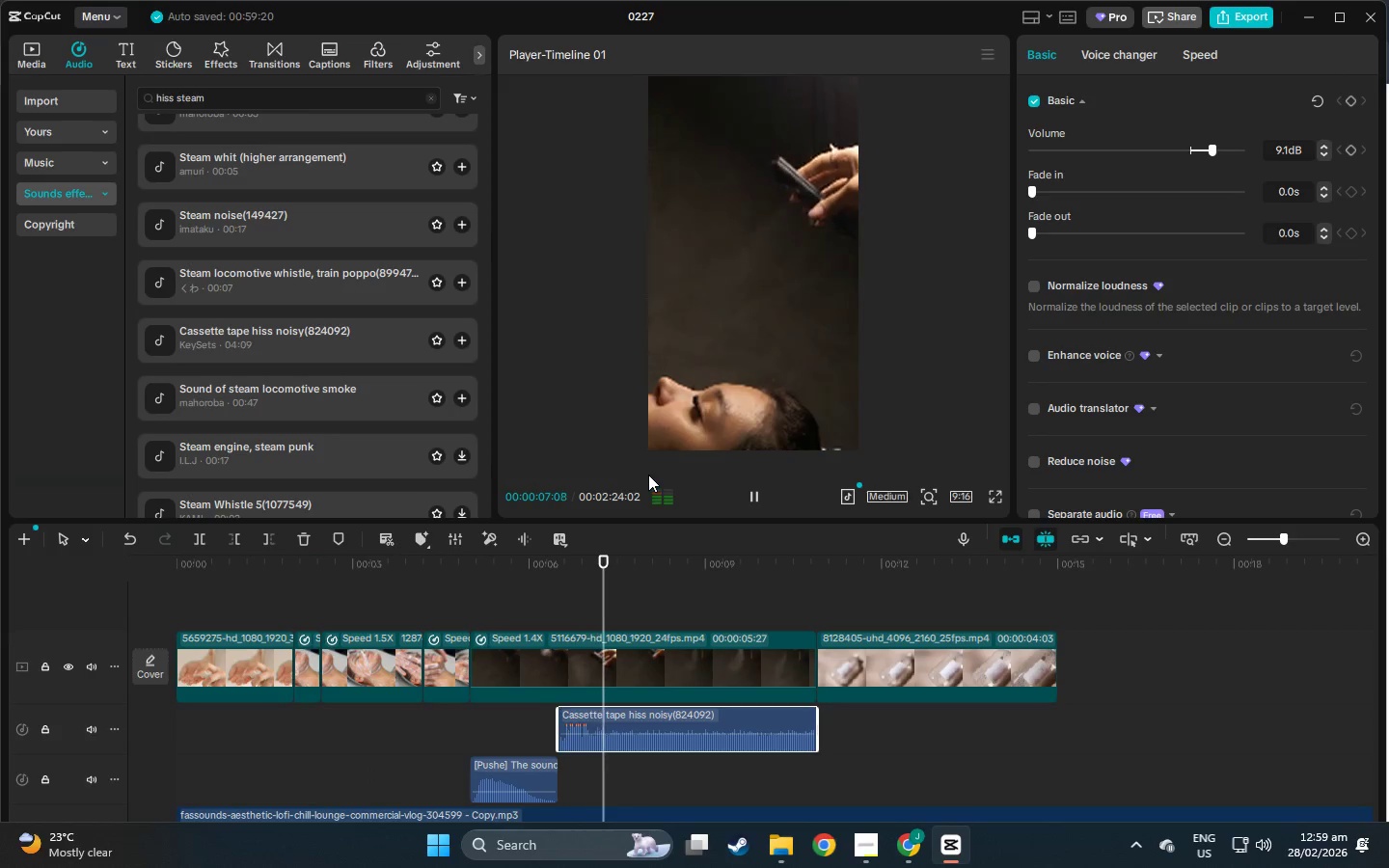 
wait(12.31)
 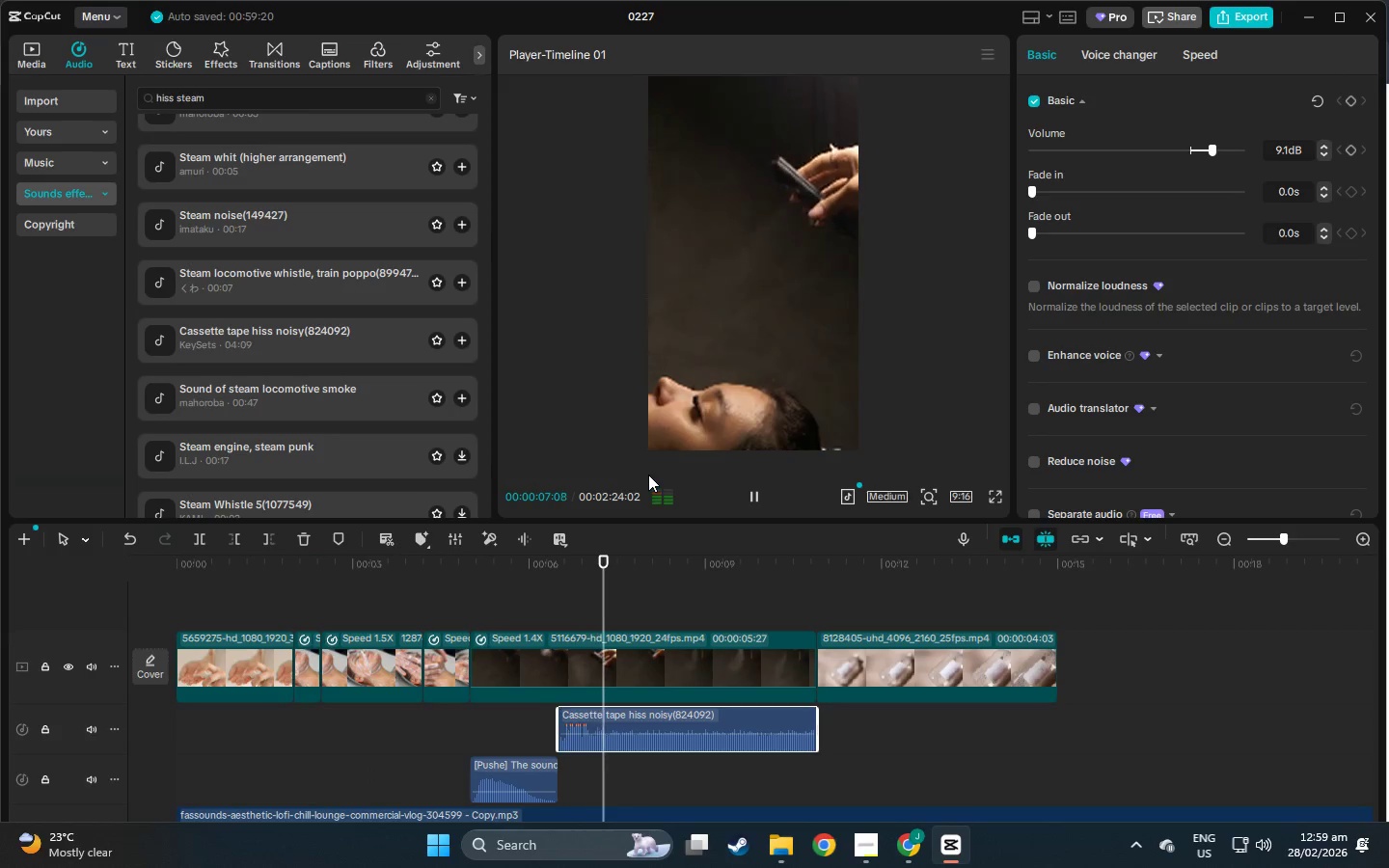 
left_click([535, 570])
 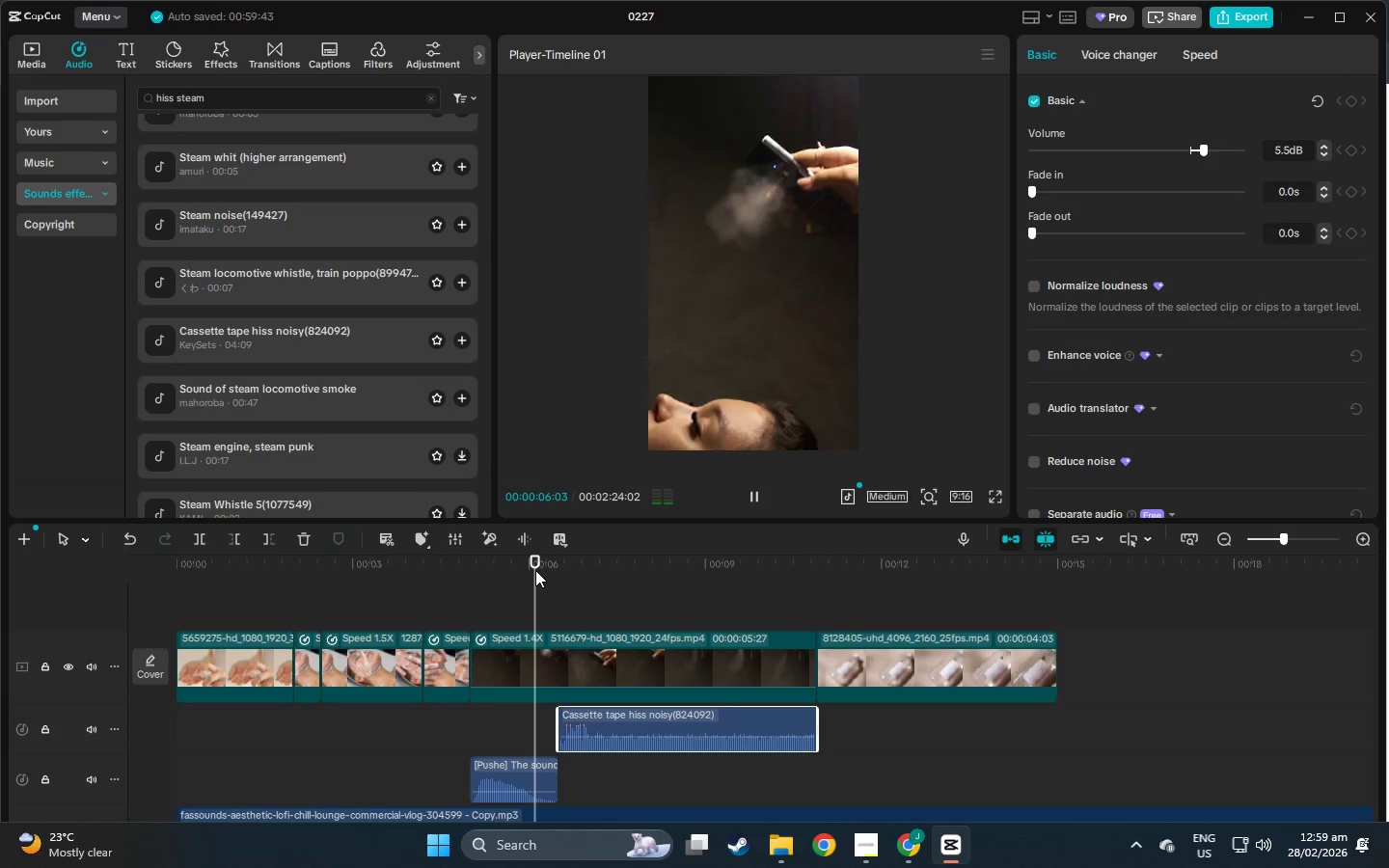 
key(Space)
 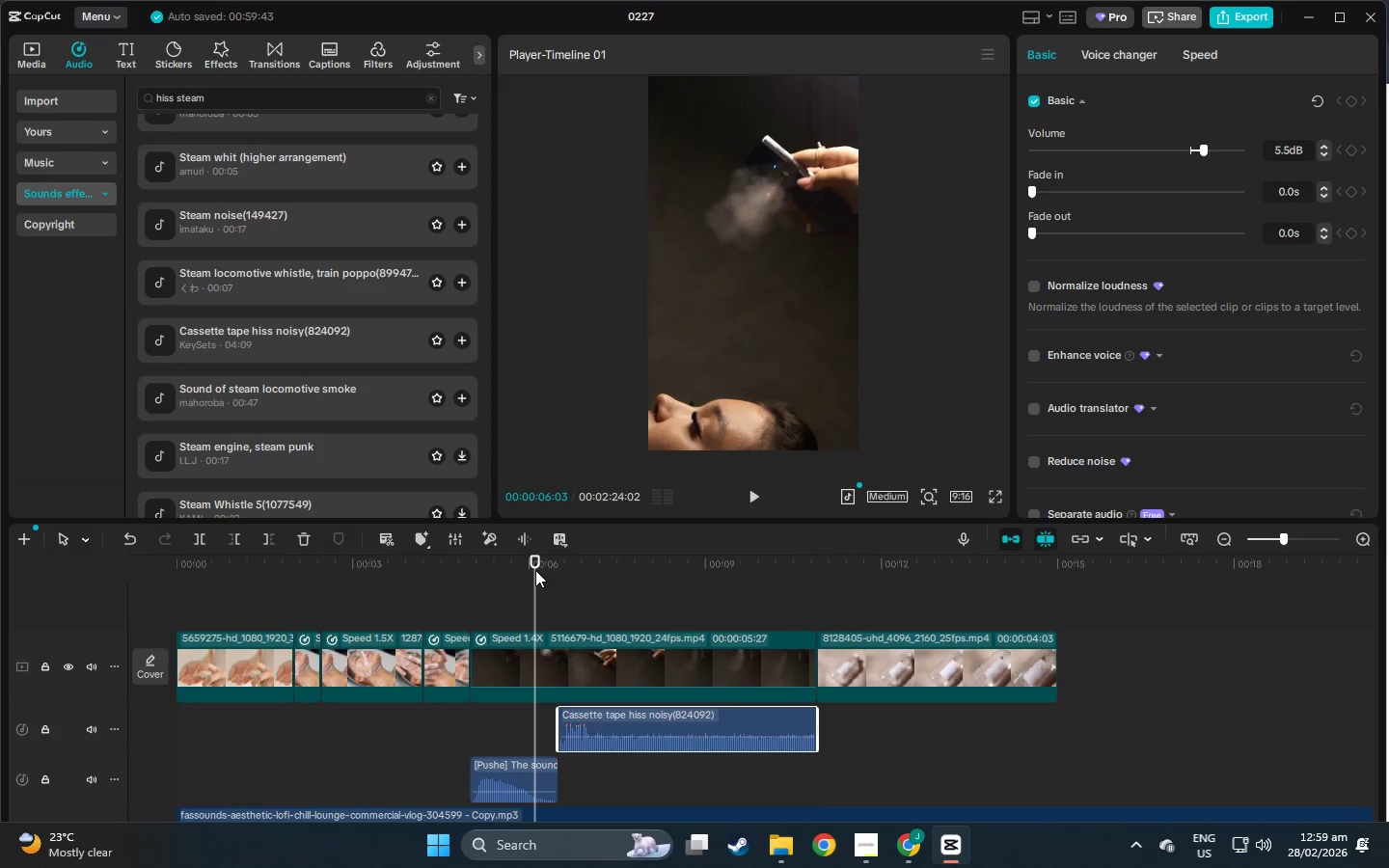 
key(Space)
 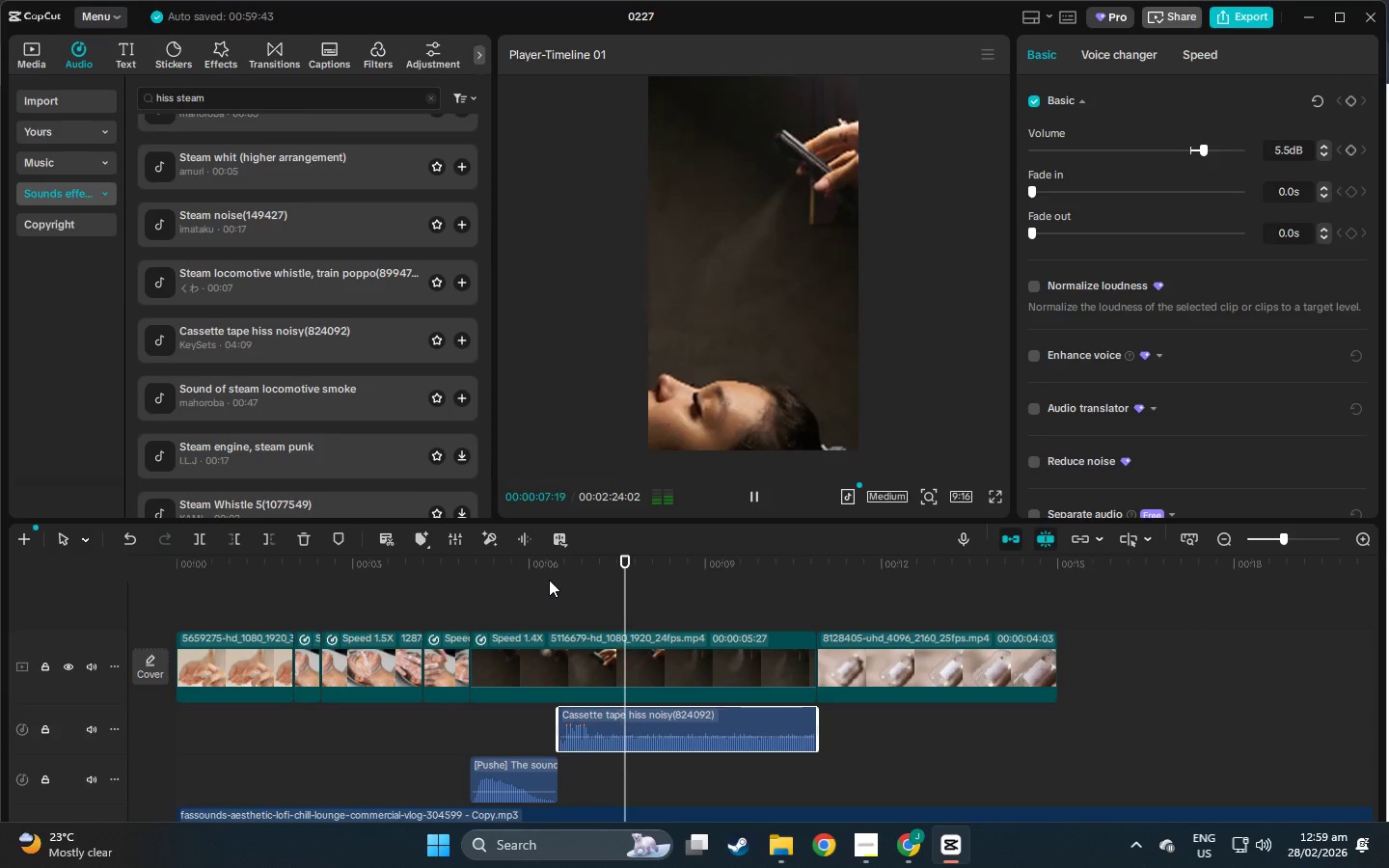 
key(Space)
 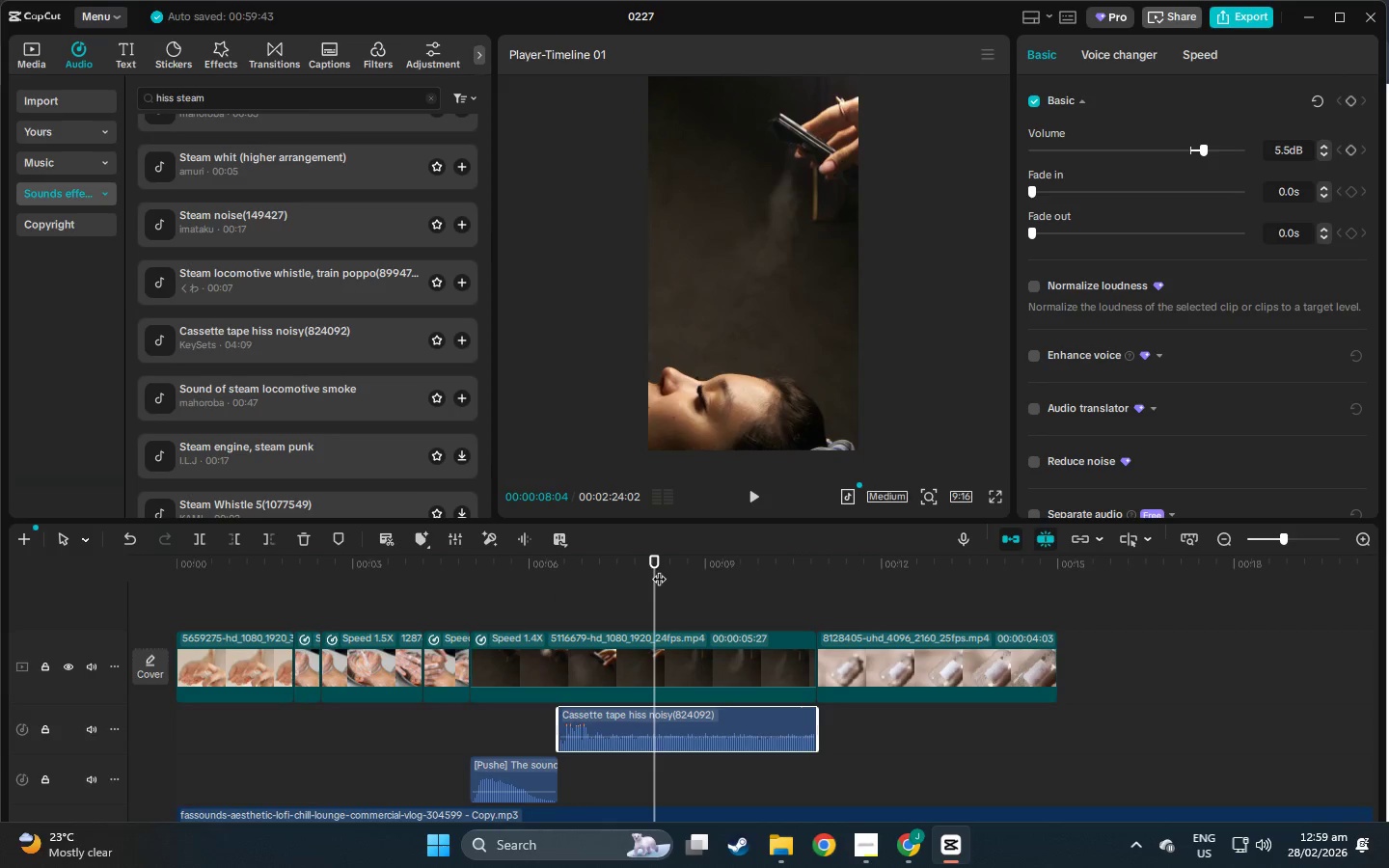 
left_click_drag(start_coordinate=[655, 567], to_coordinate=[597, 562])
 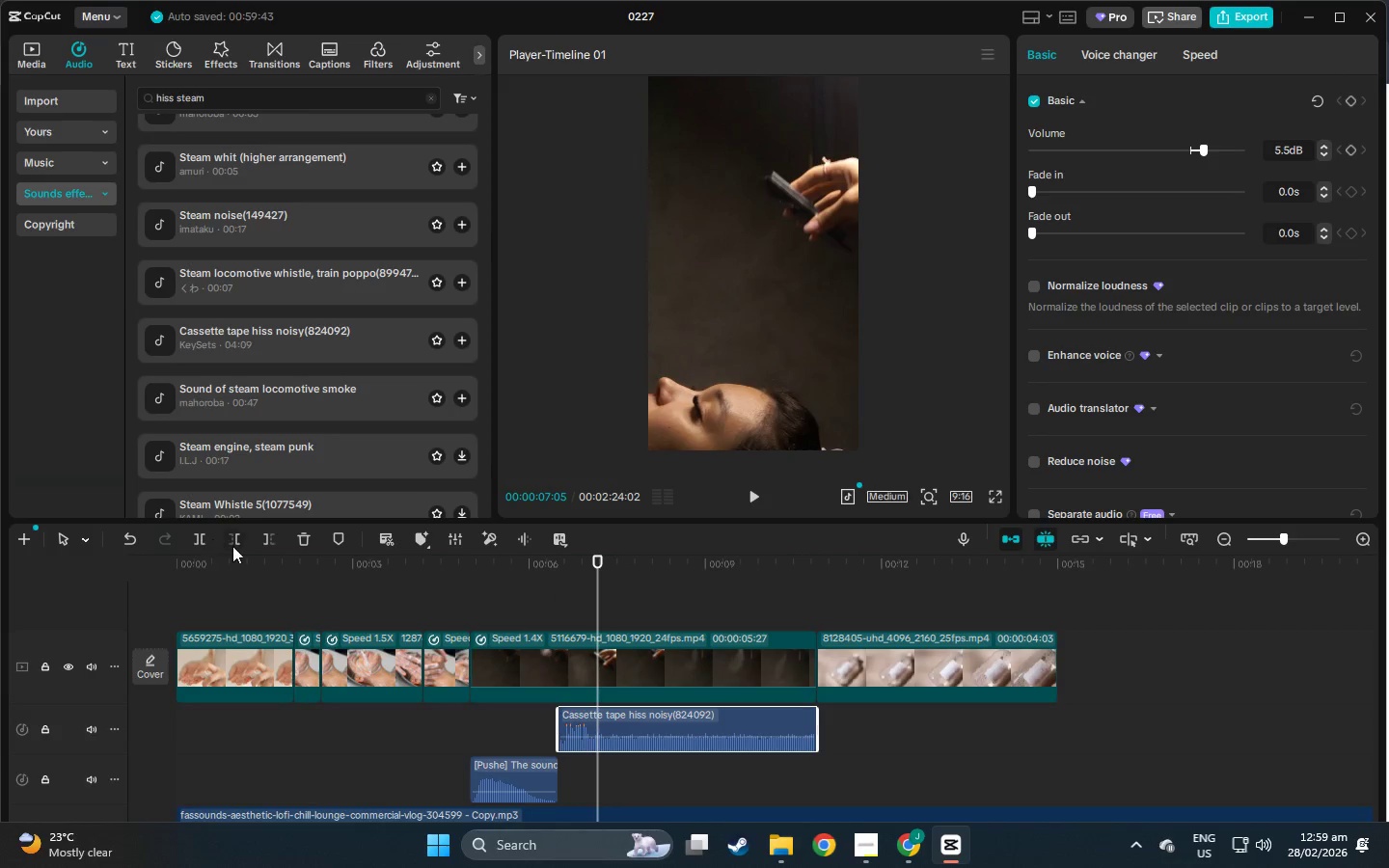 
left_click([233, 546])
 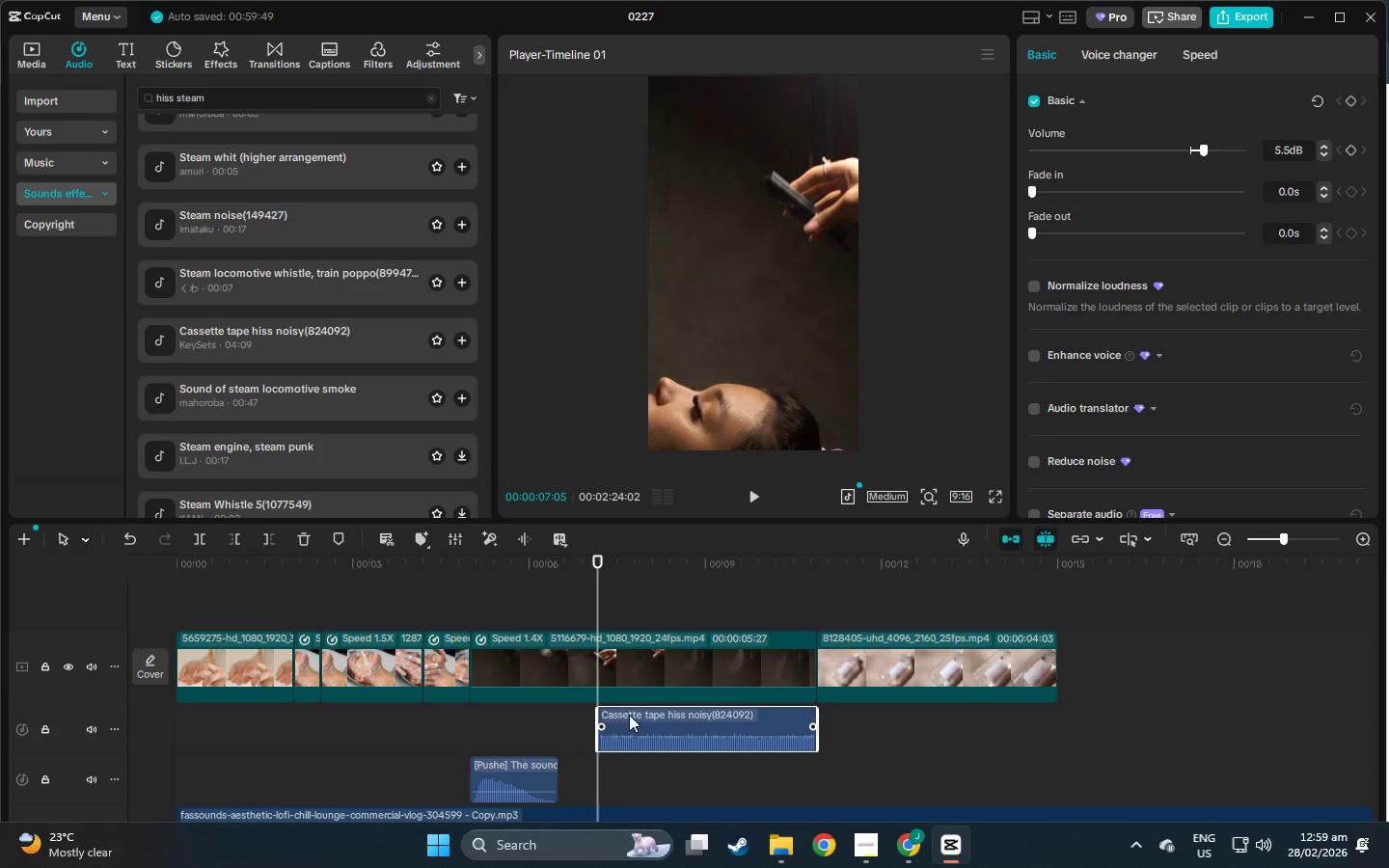 
left_click_drag(start_coordinate=[628, 713], to_coordinate=[590, 710])
 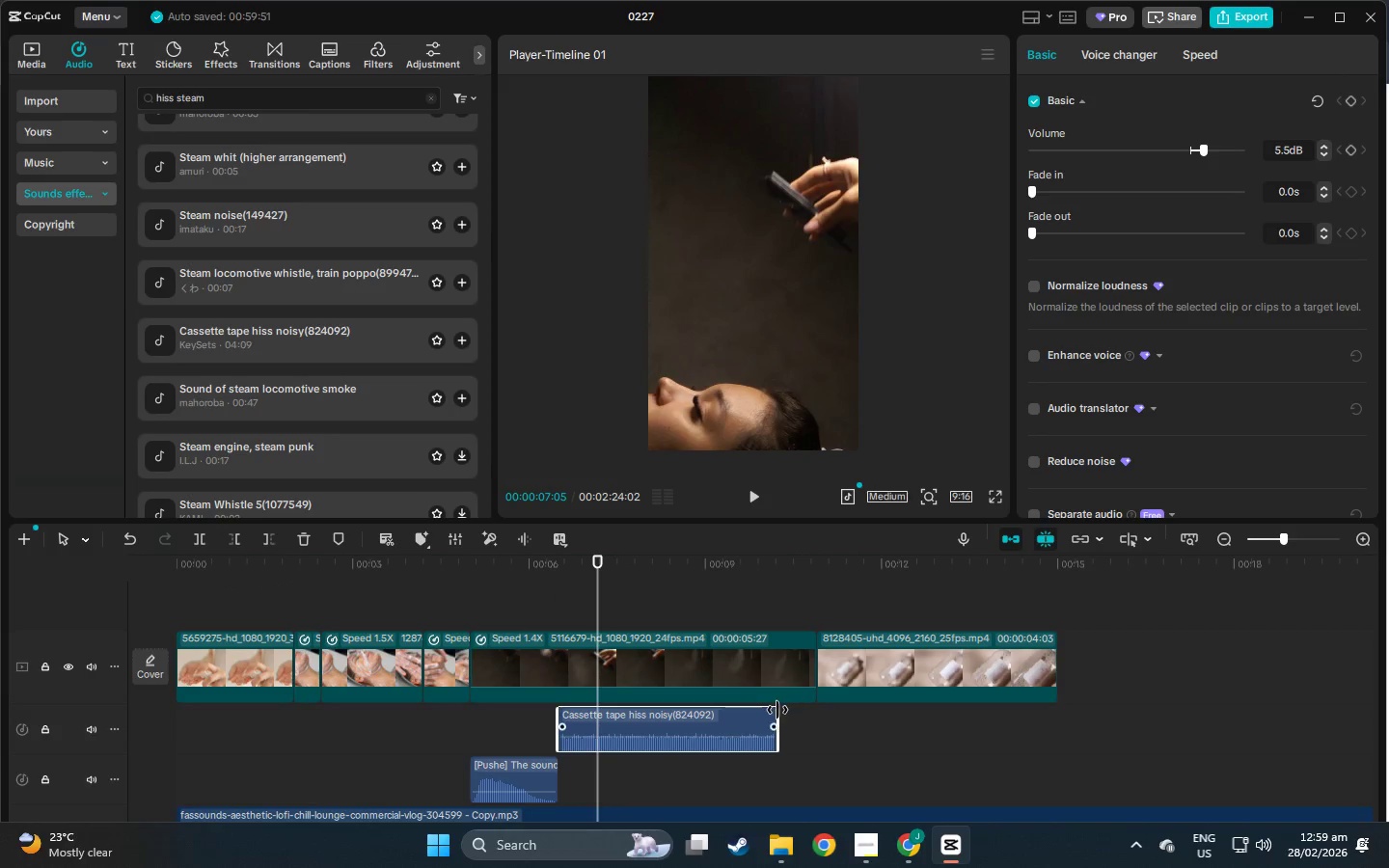 
left_click_drag(start_coordinate=[777, 710], to_coordinate=[814, 721])
 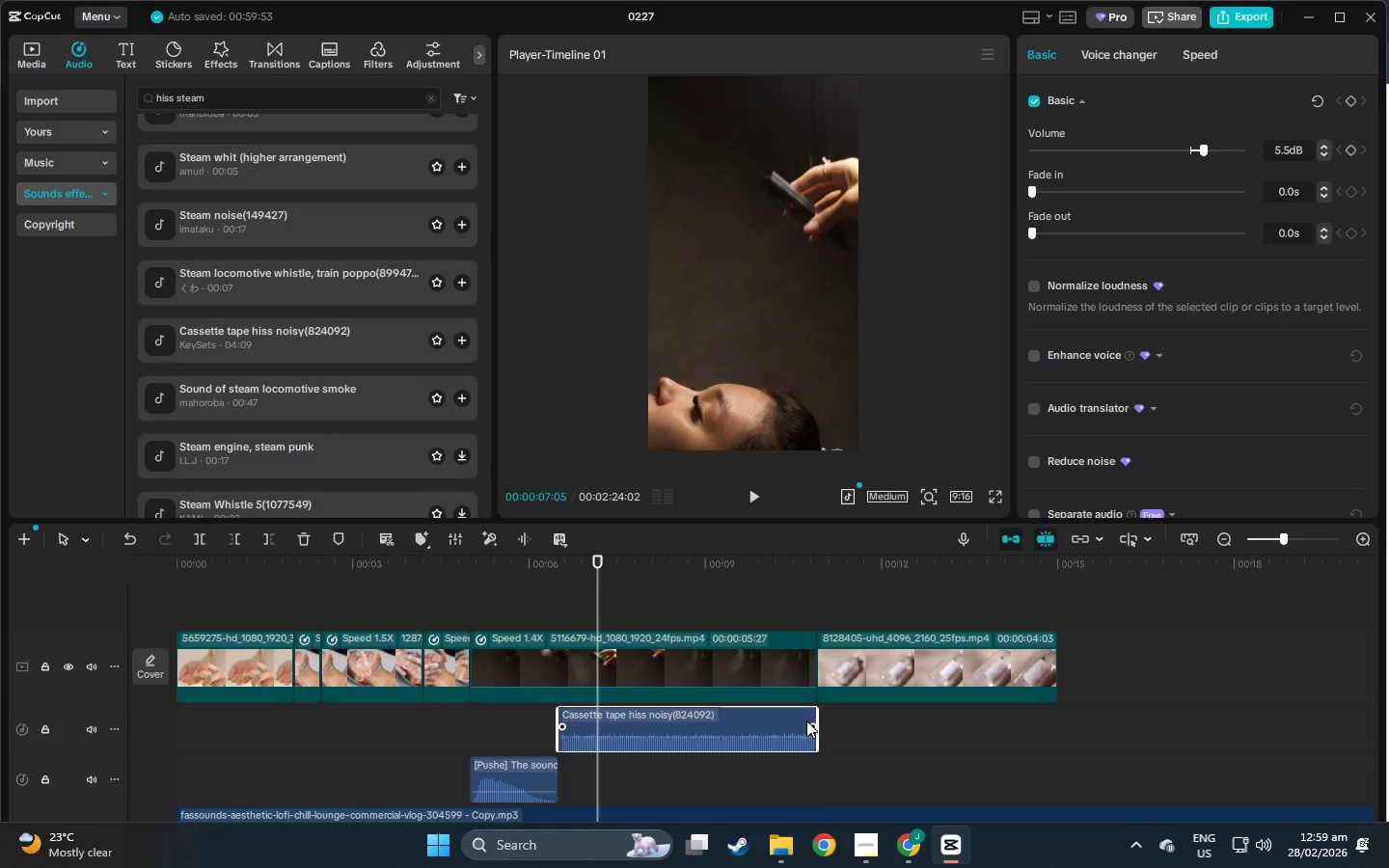 
key(Space)
 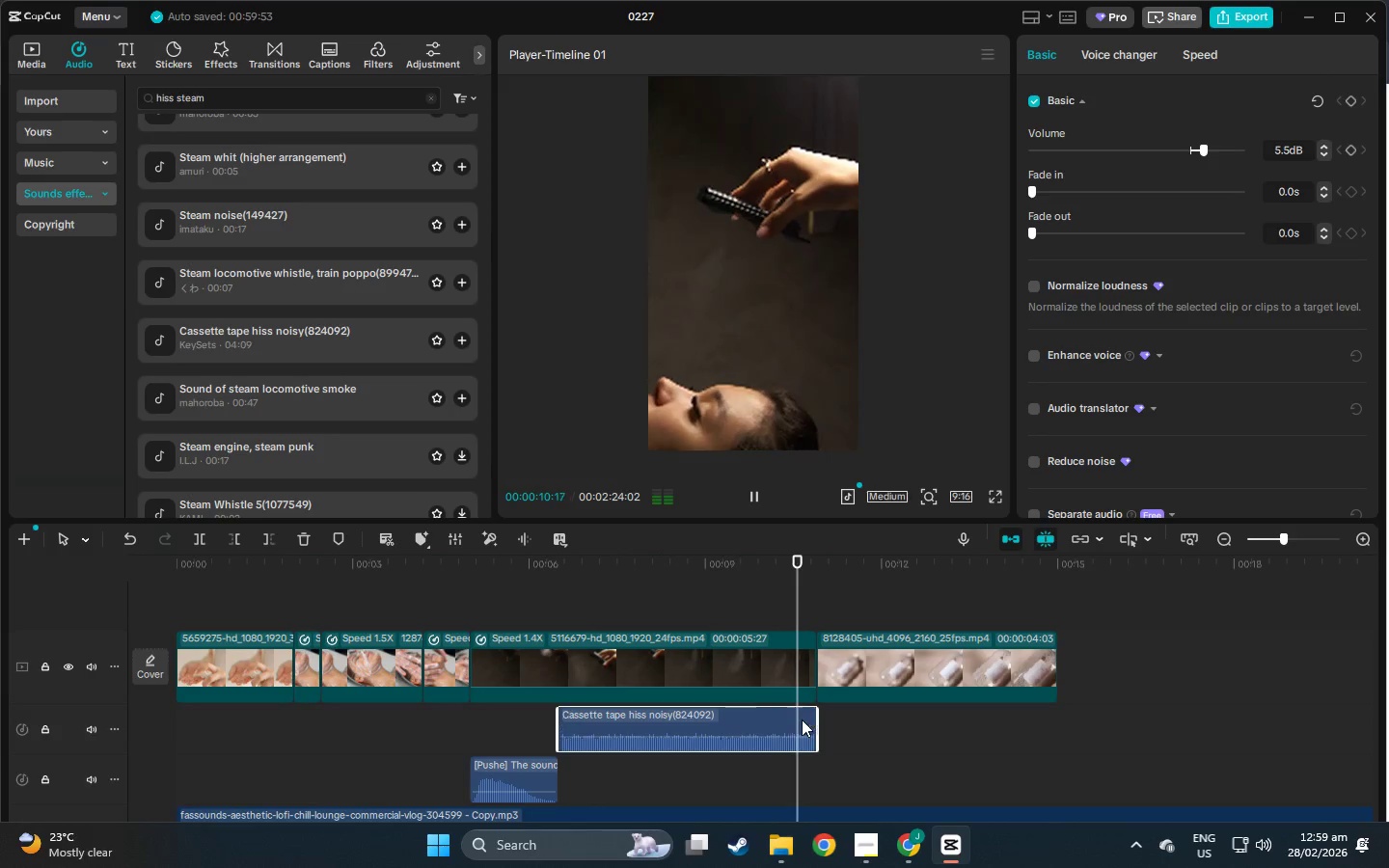 
wait(8.38)
 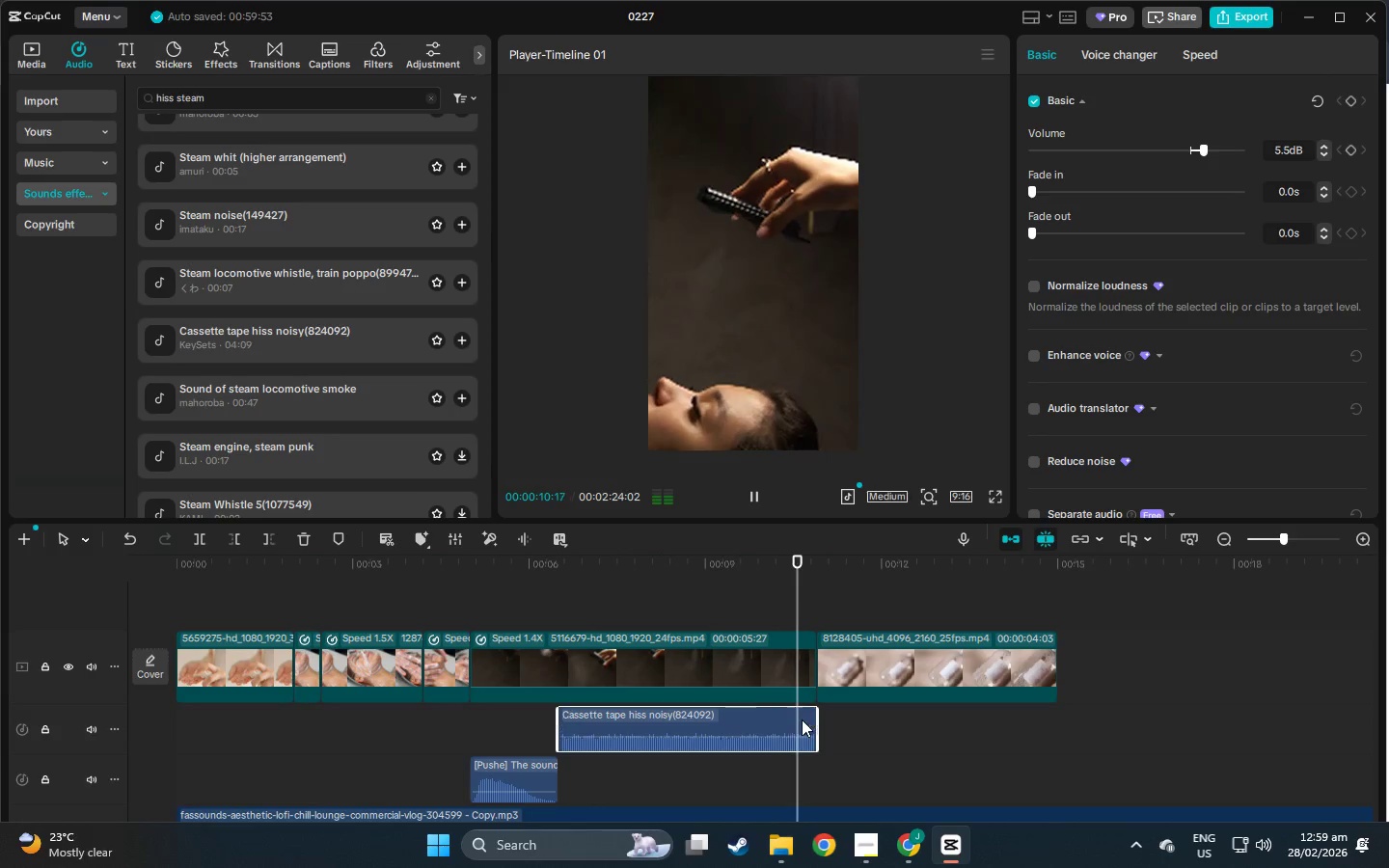 
left_click_drag(start_coordinate=[1086, 568], to_coordinate=[0, 674])
 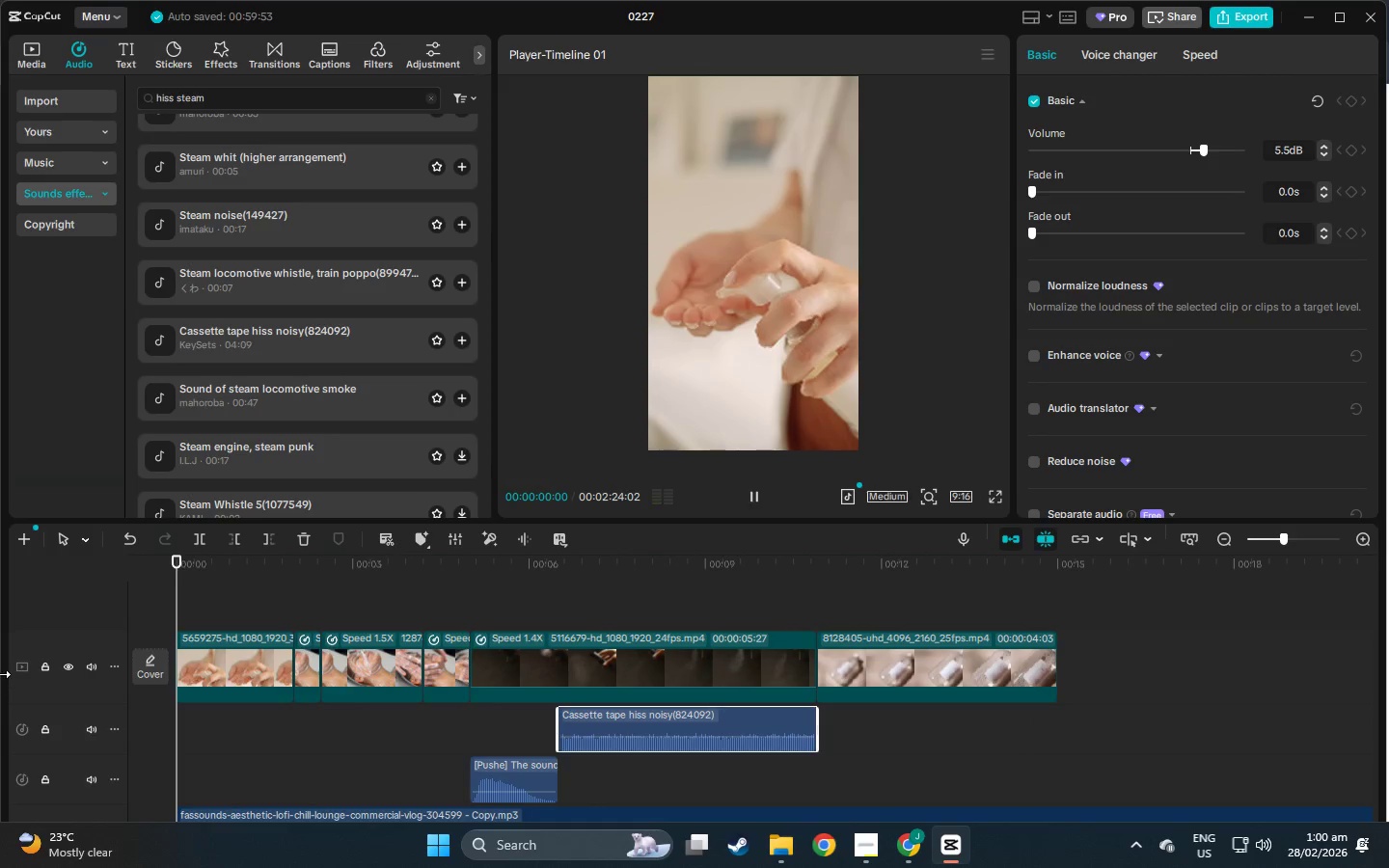 
key(Space)
 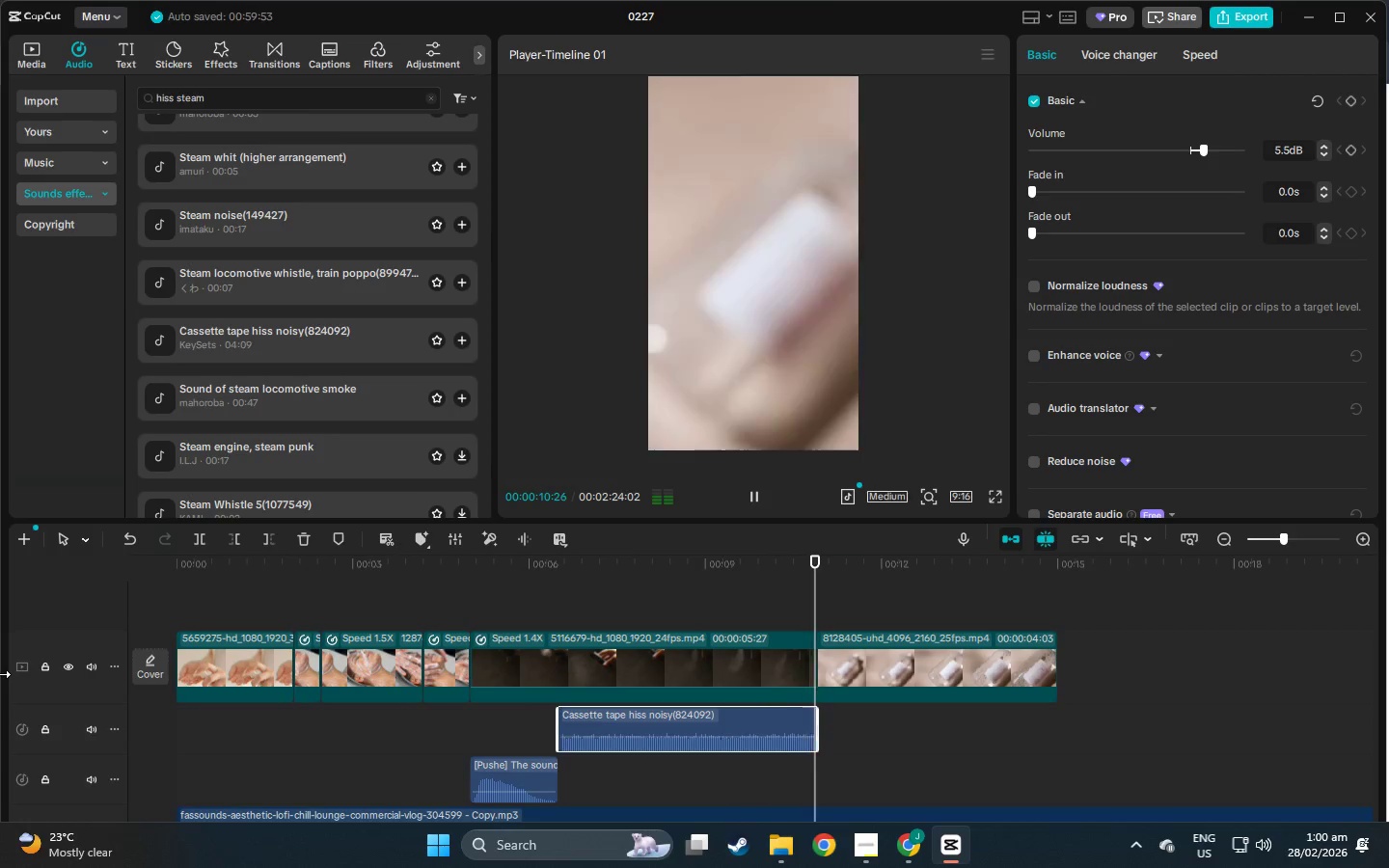 
wait(15.91)
 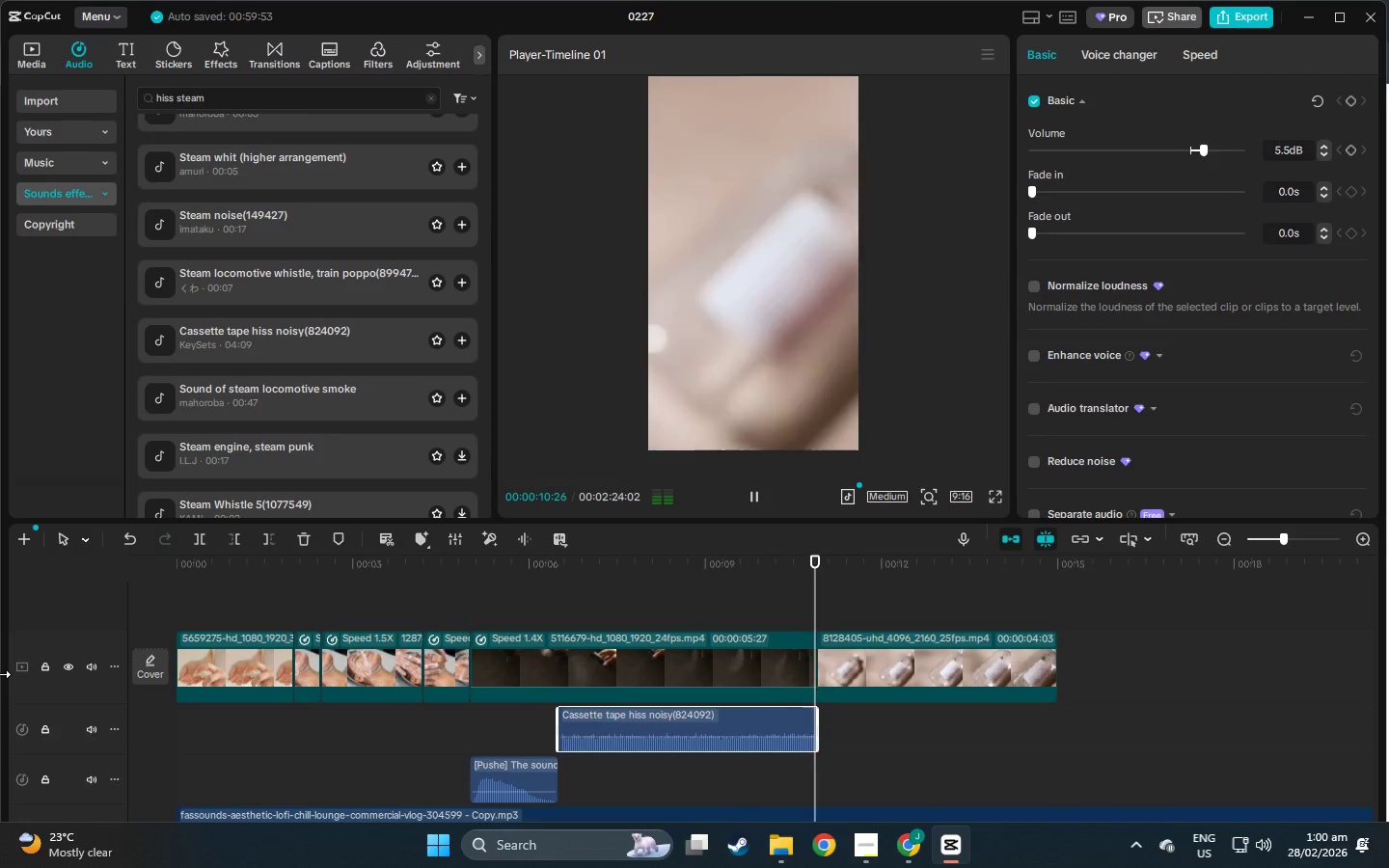 
left_click([849, 644])
 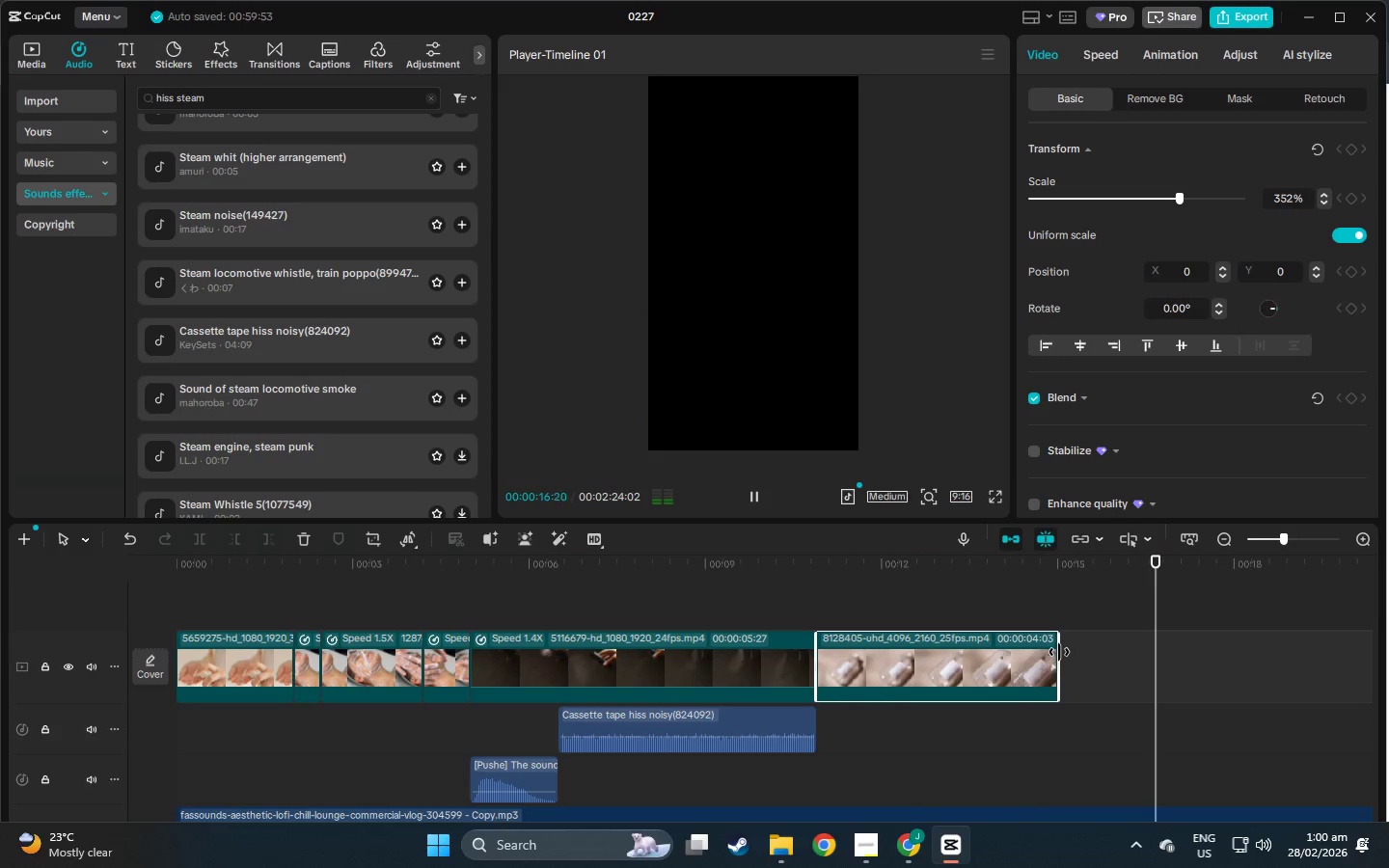 
left_click_drag(start_coordinate=[1059, 652], to_coordinate=[1388, 681])
 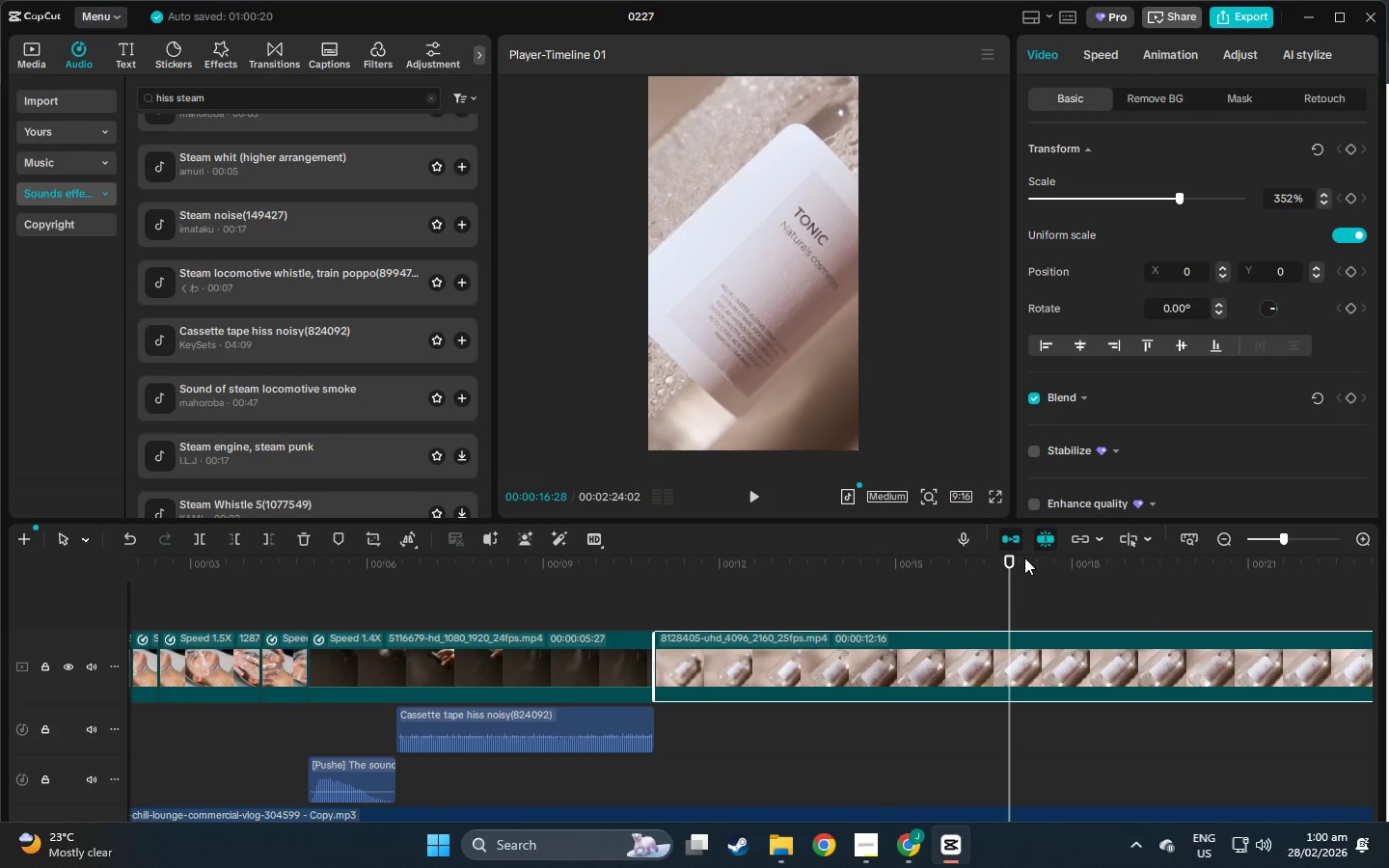 
left_click_drag(start_coordinate=[1008, 560], to_coordinate=[1069, 609])
 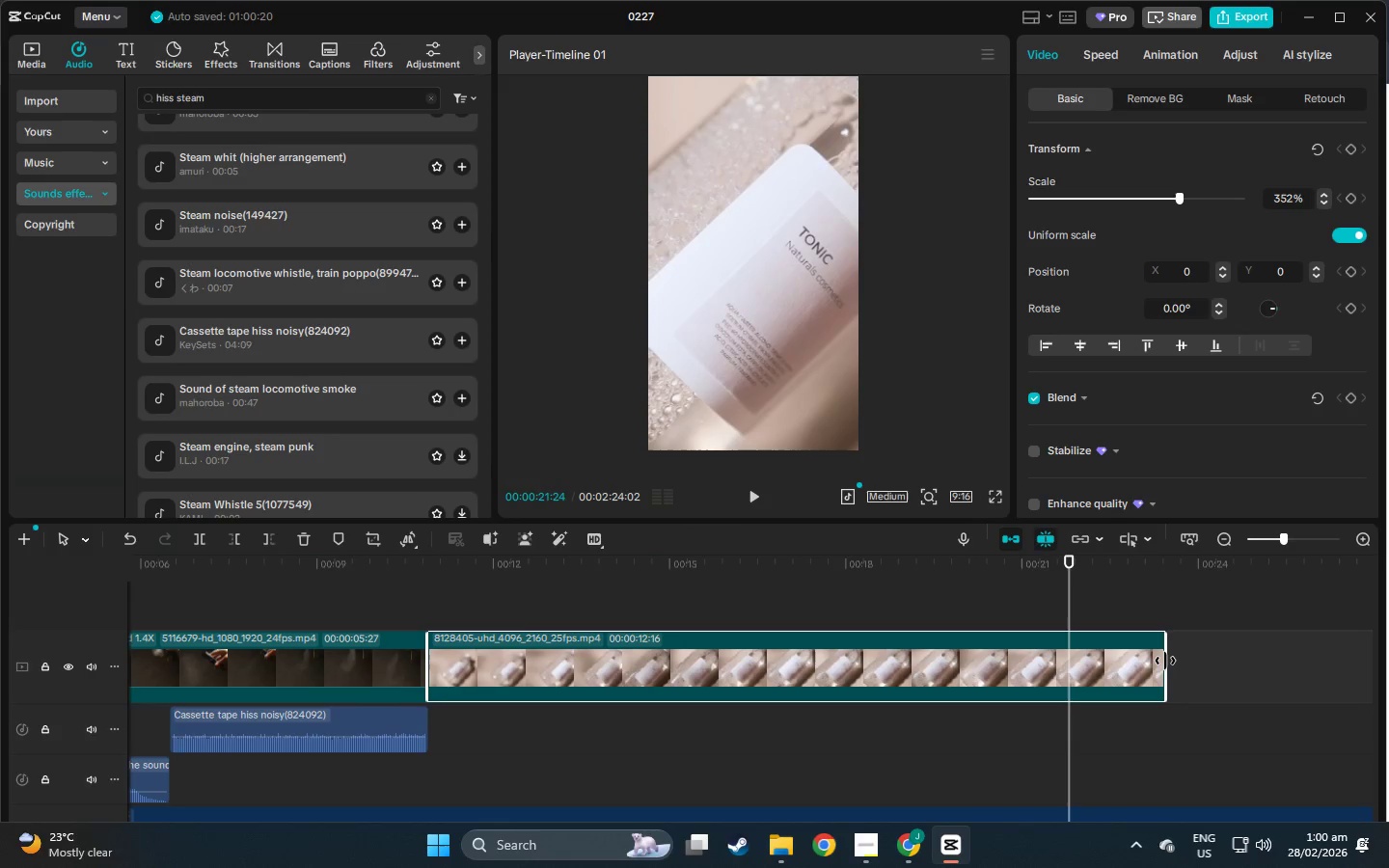 
left_click_drag(start_coordinate=[1165, 661], to_coordinate=[1128, 657])
 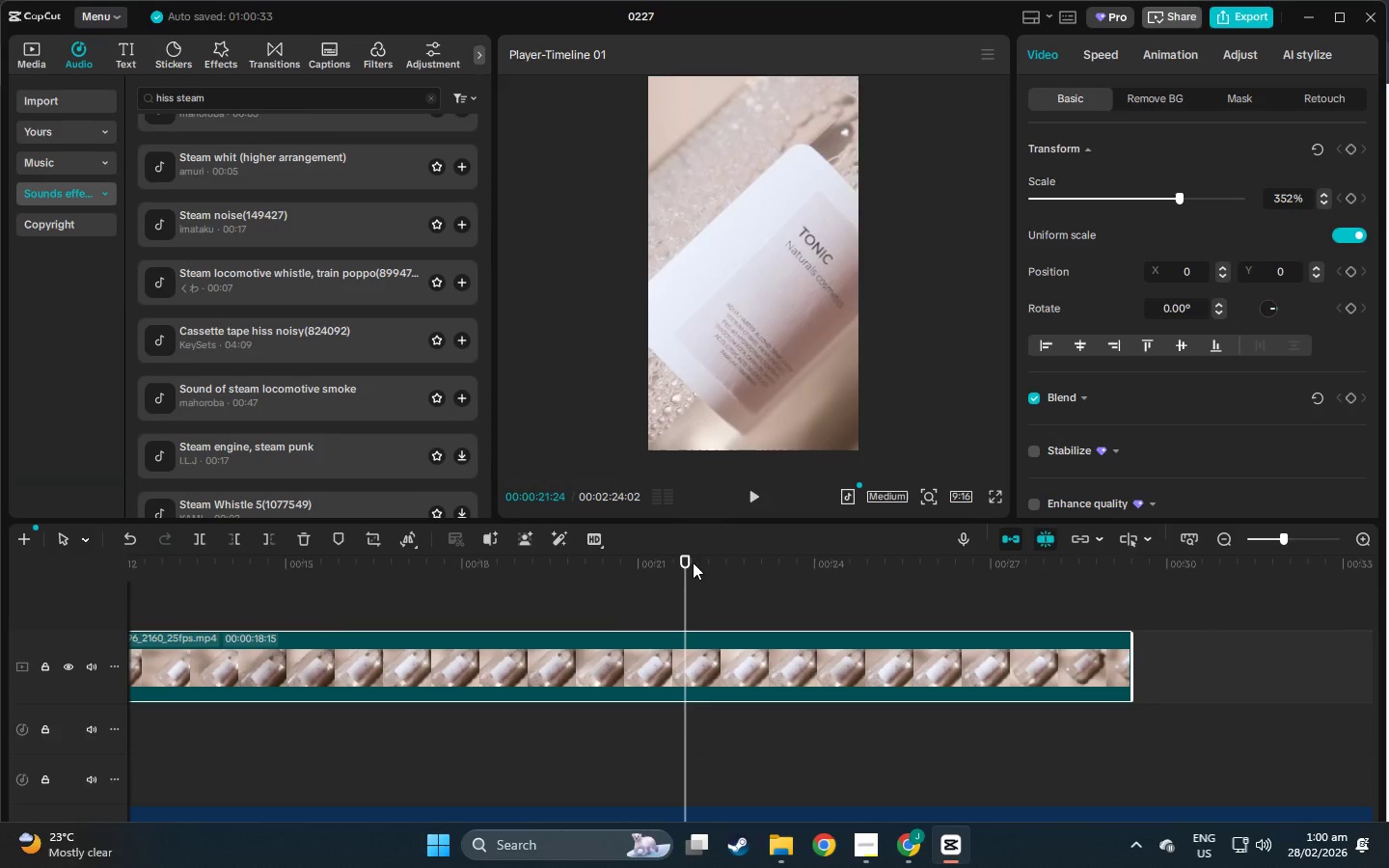 
left_click_drag(start_coordinate=[679, 556], to_coordinate=[1147, 584])
 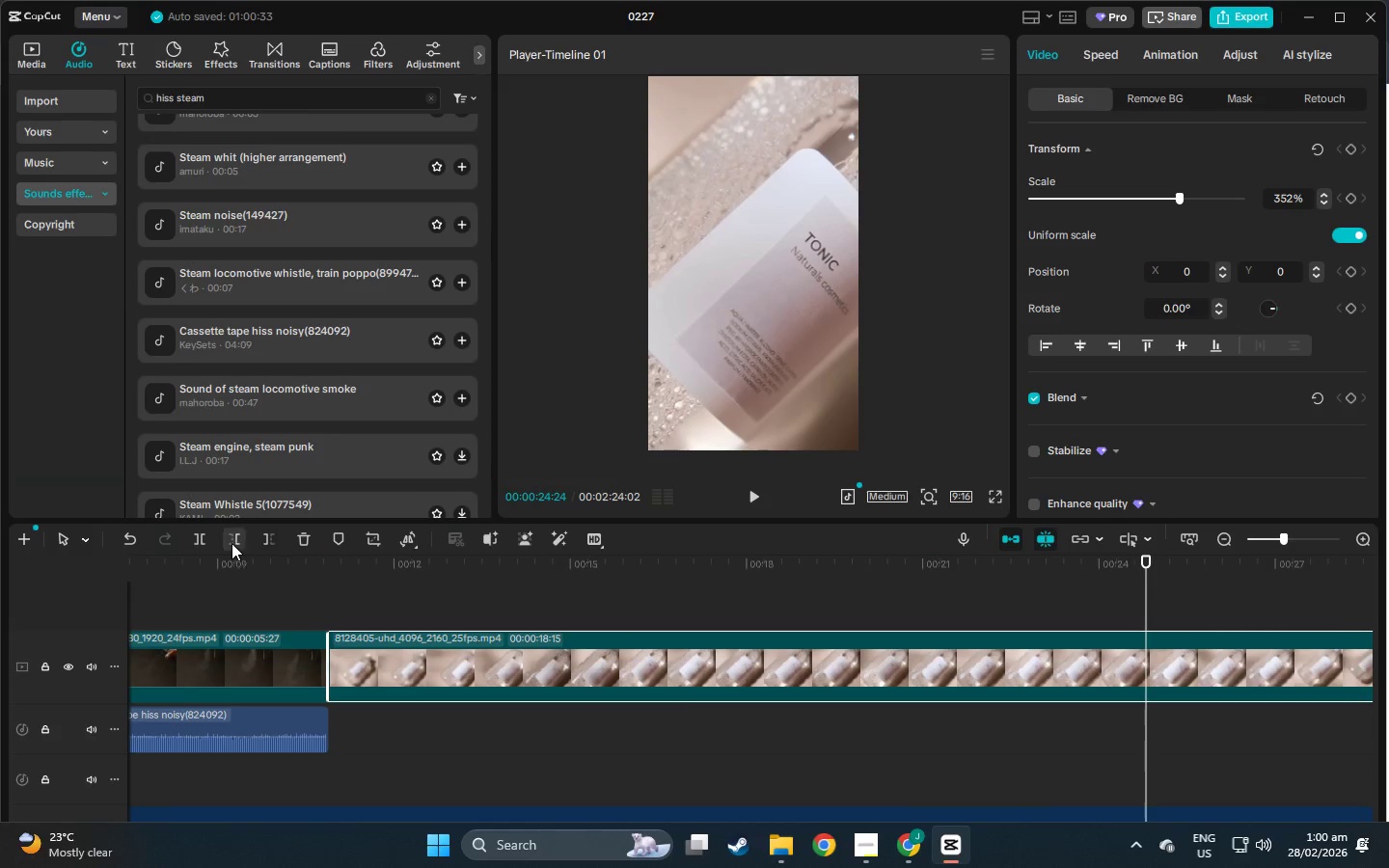 
left_click([232, 541])
 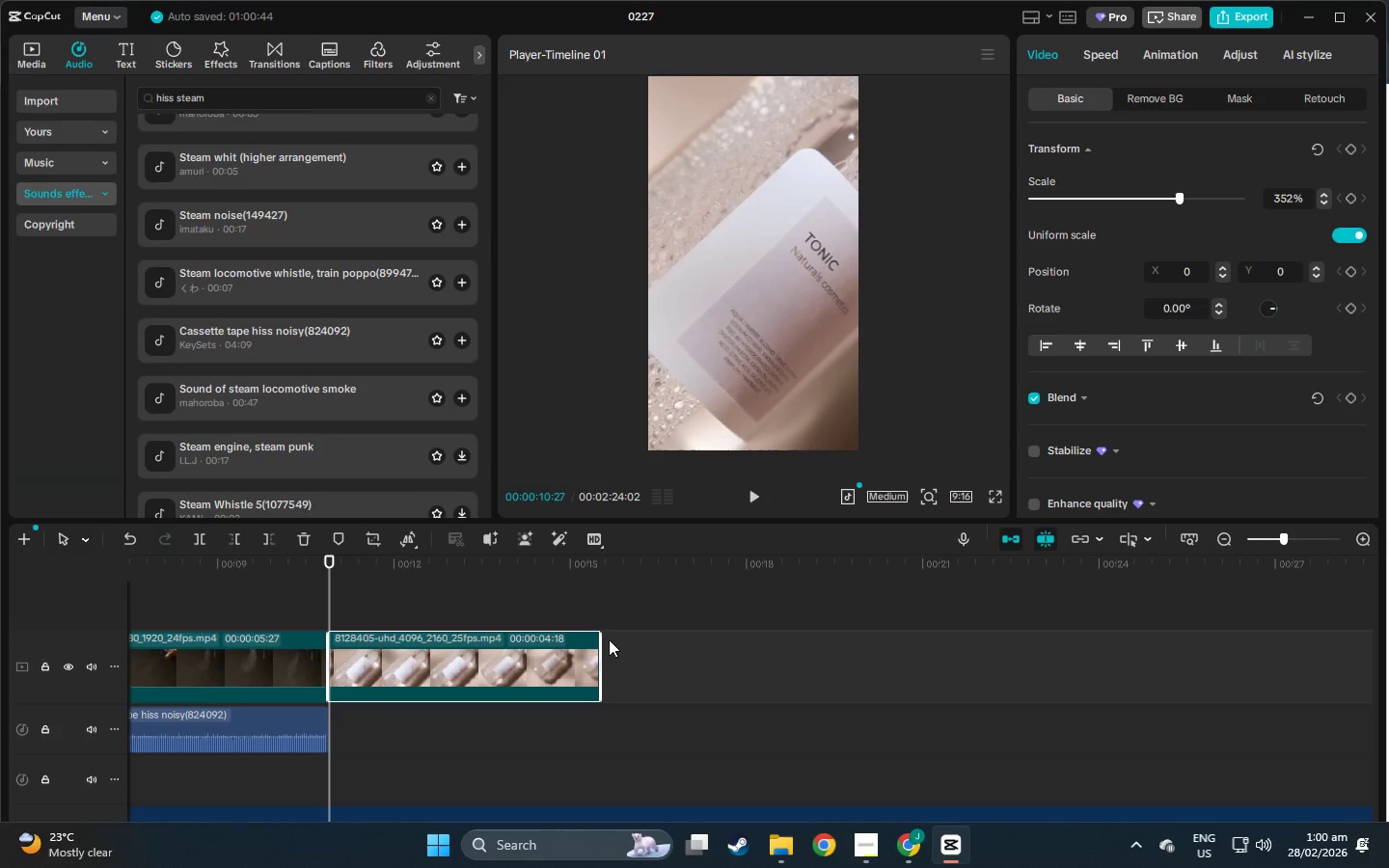 
left_click_drag(start_coordinate=[604, 648], to_coordinate=[574, 655])
 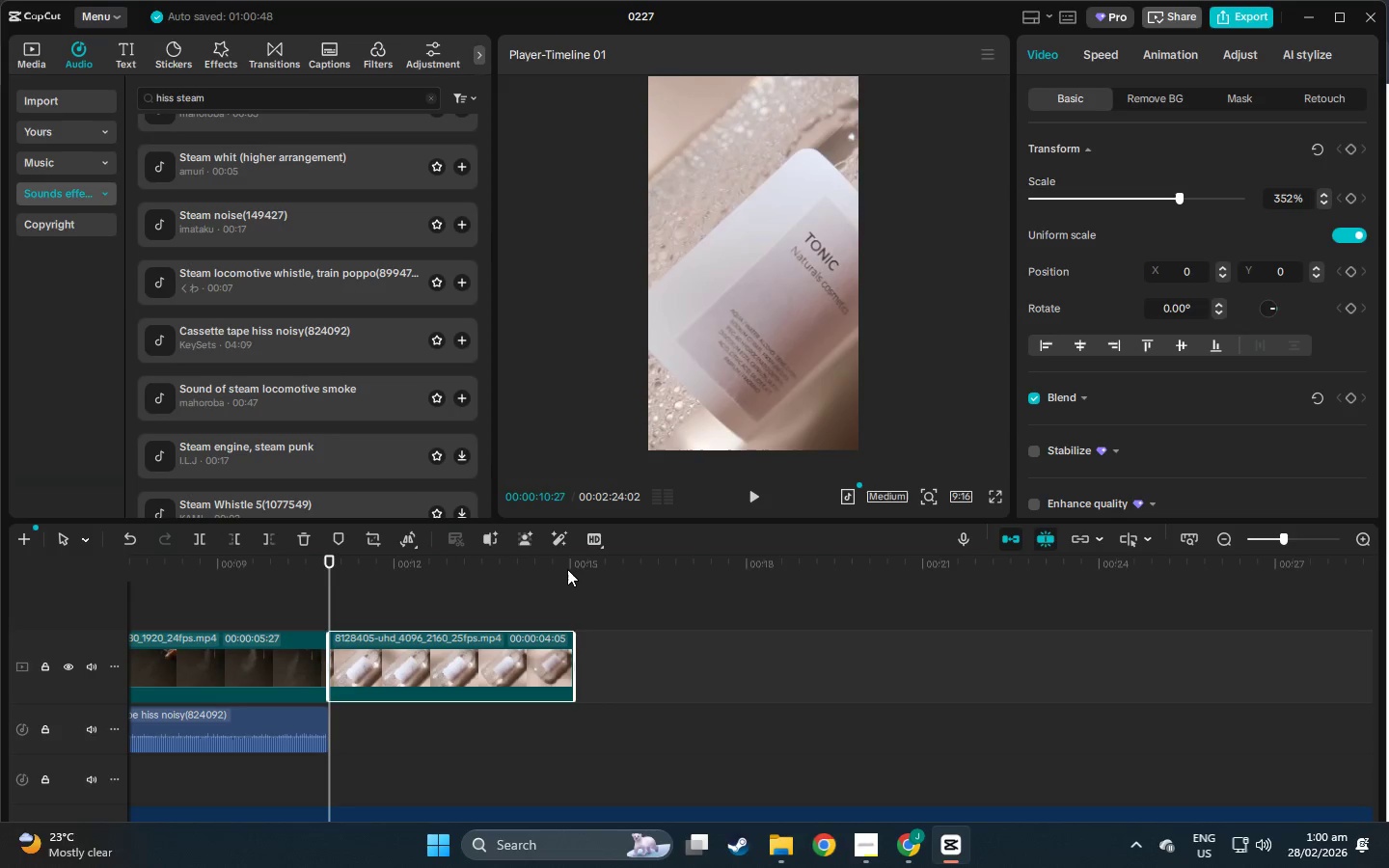 
left_click([567, 569])
 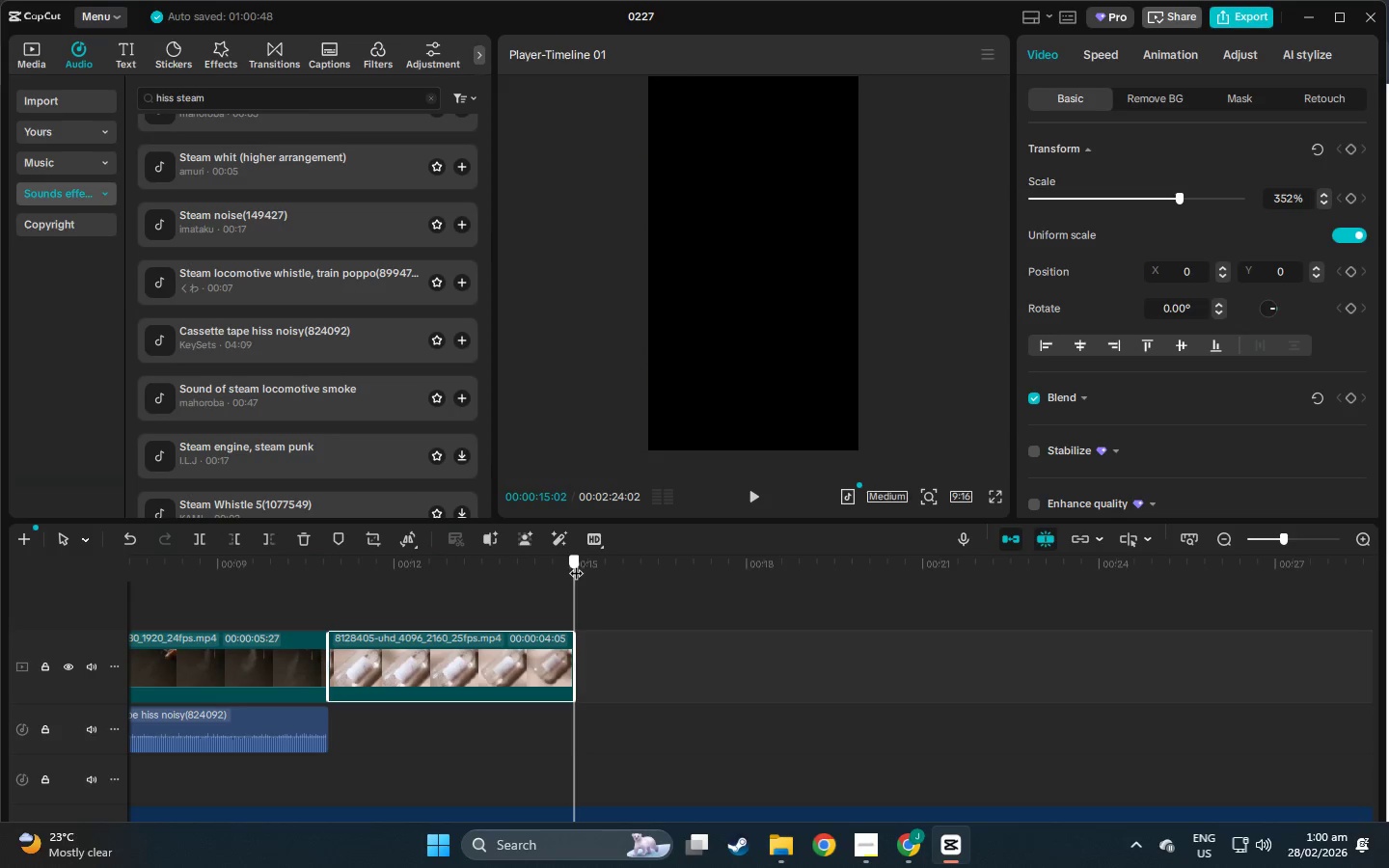 
left_click_drag(start_coordinate=[576, 563], to_coordinate=[328, 573])
 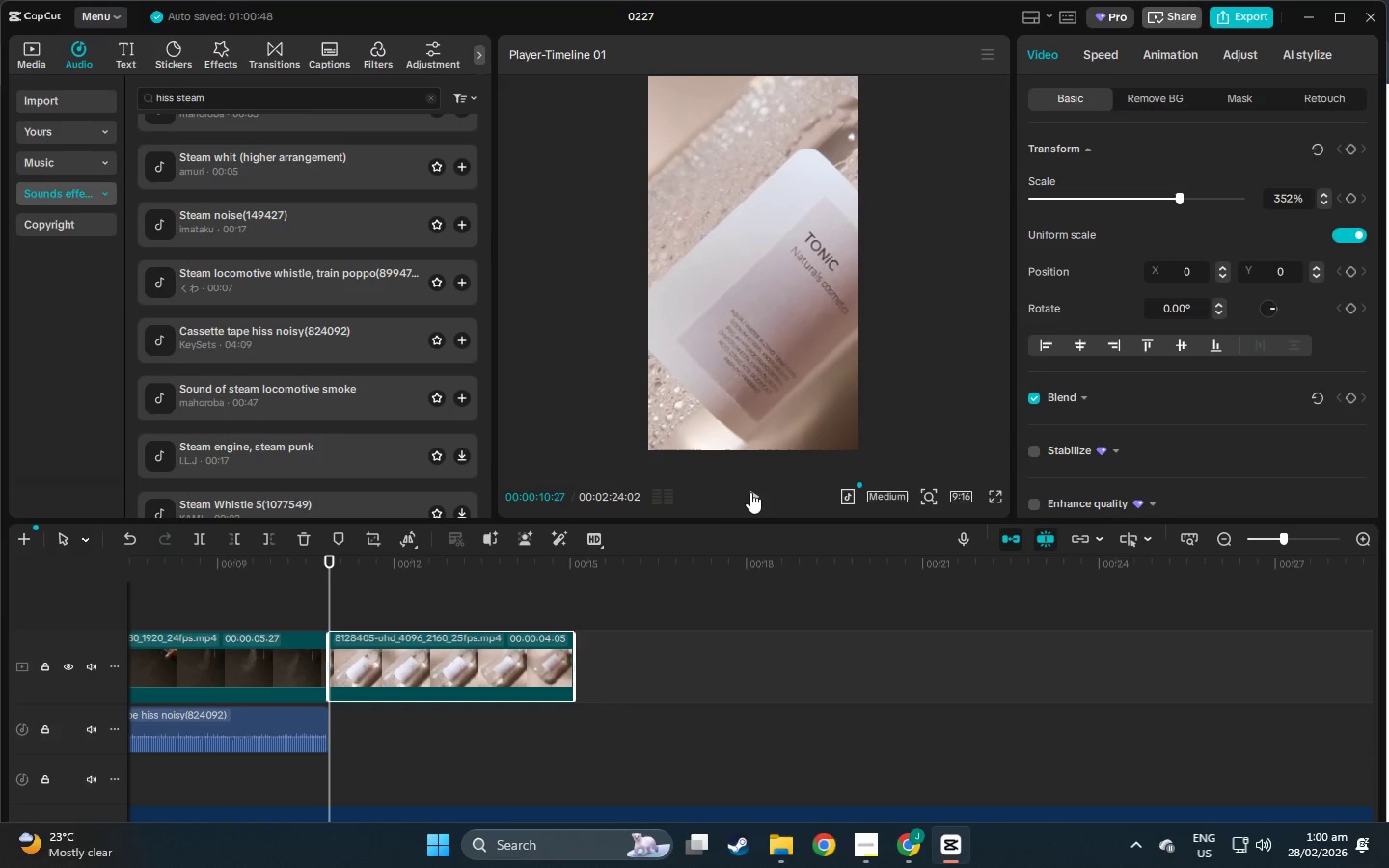 
left_click([750, 490])
 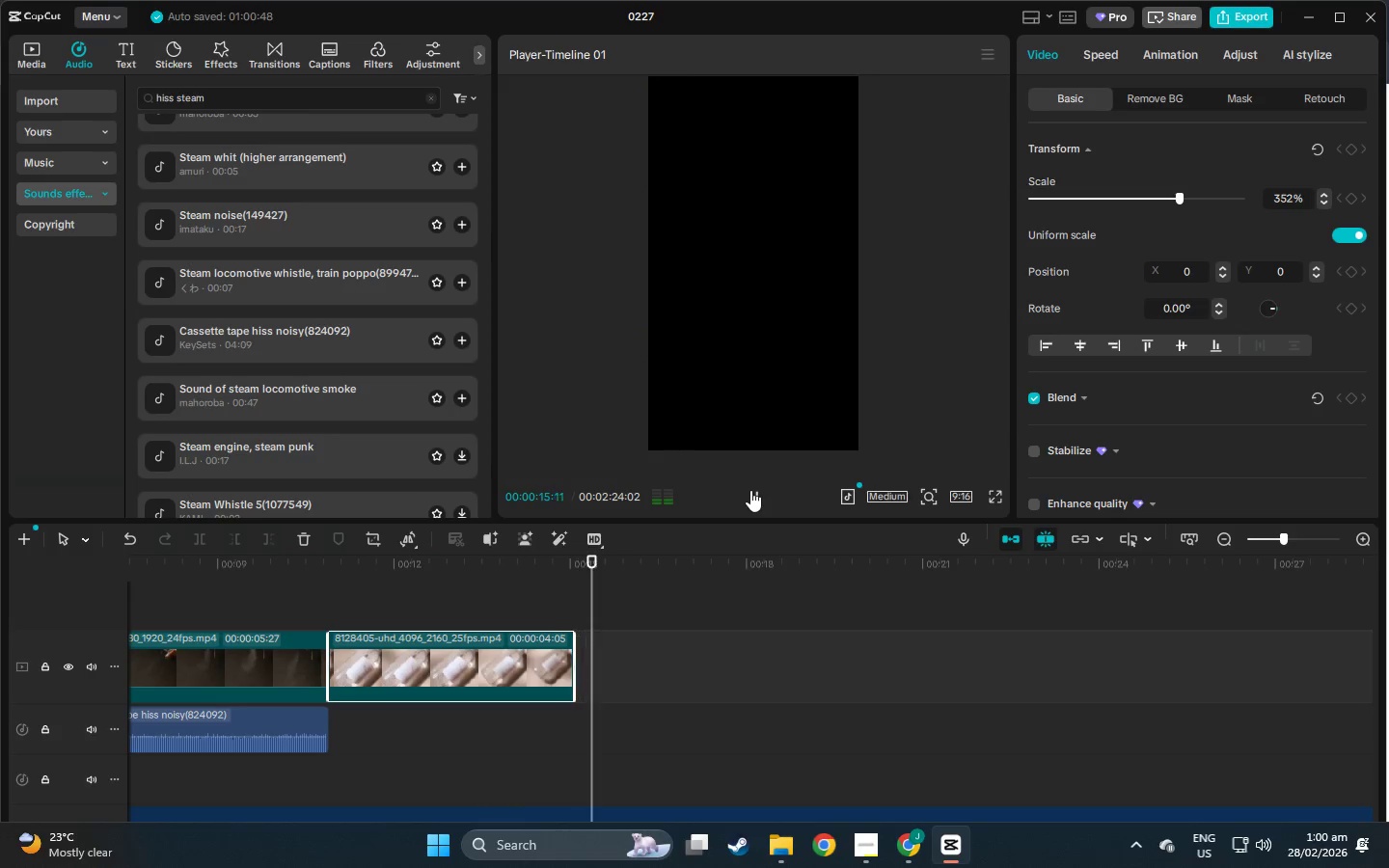 
wait(6.06)
 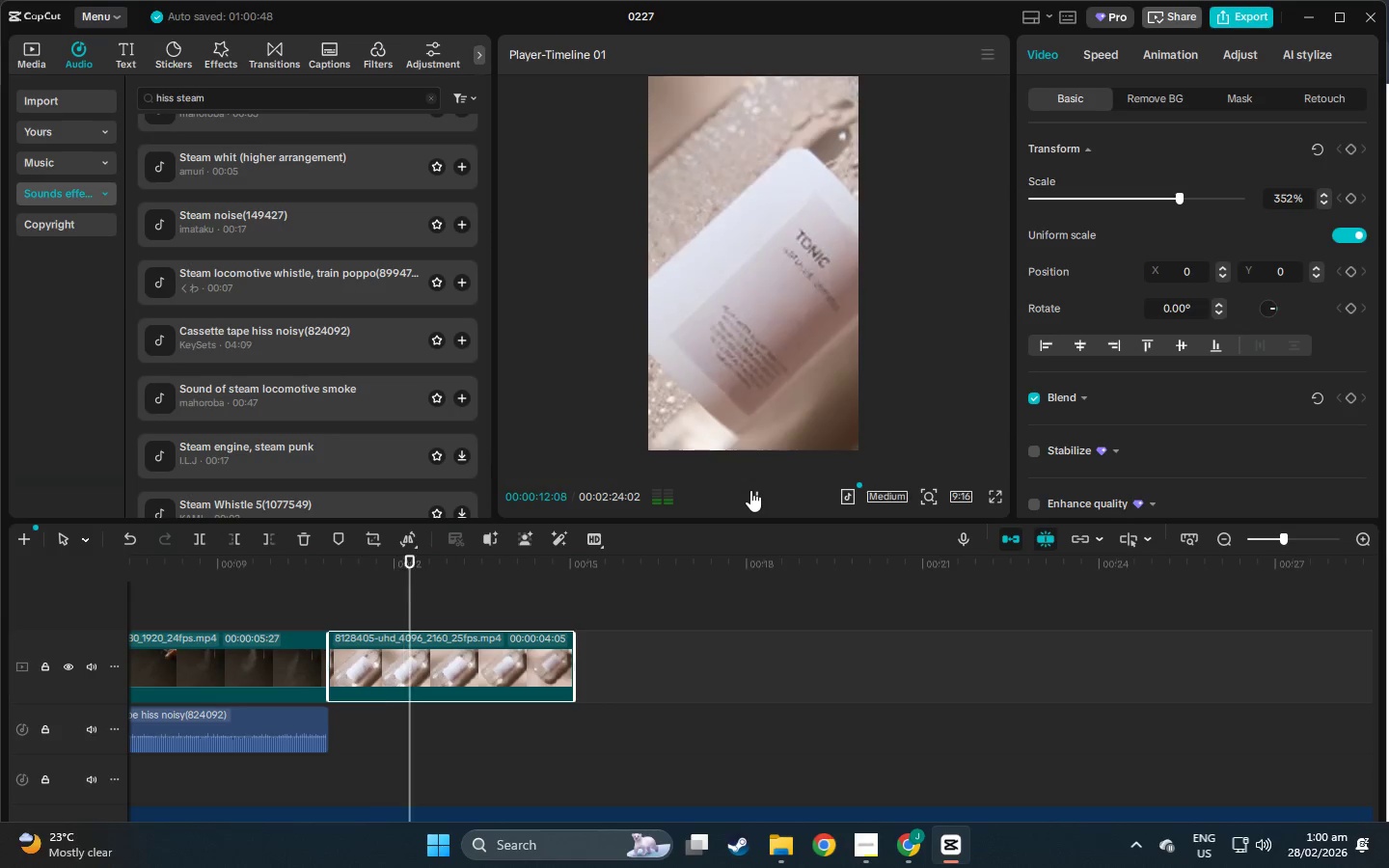 
left_click_drag(start_coordinate=[677, 566], to_coordinate=[0, 673])
 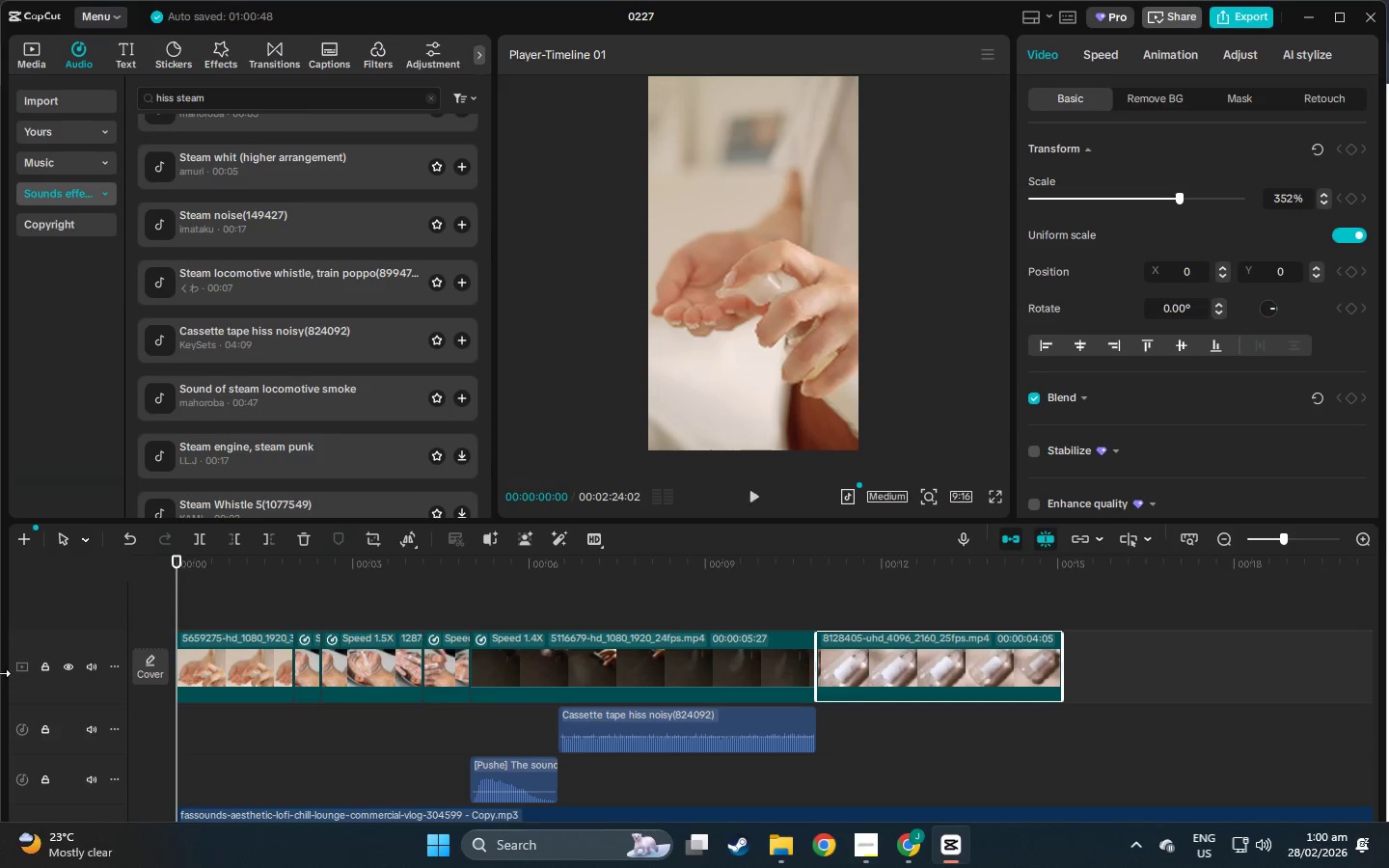 
key(Space)
 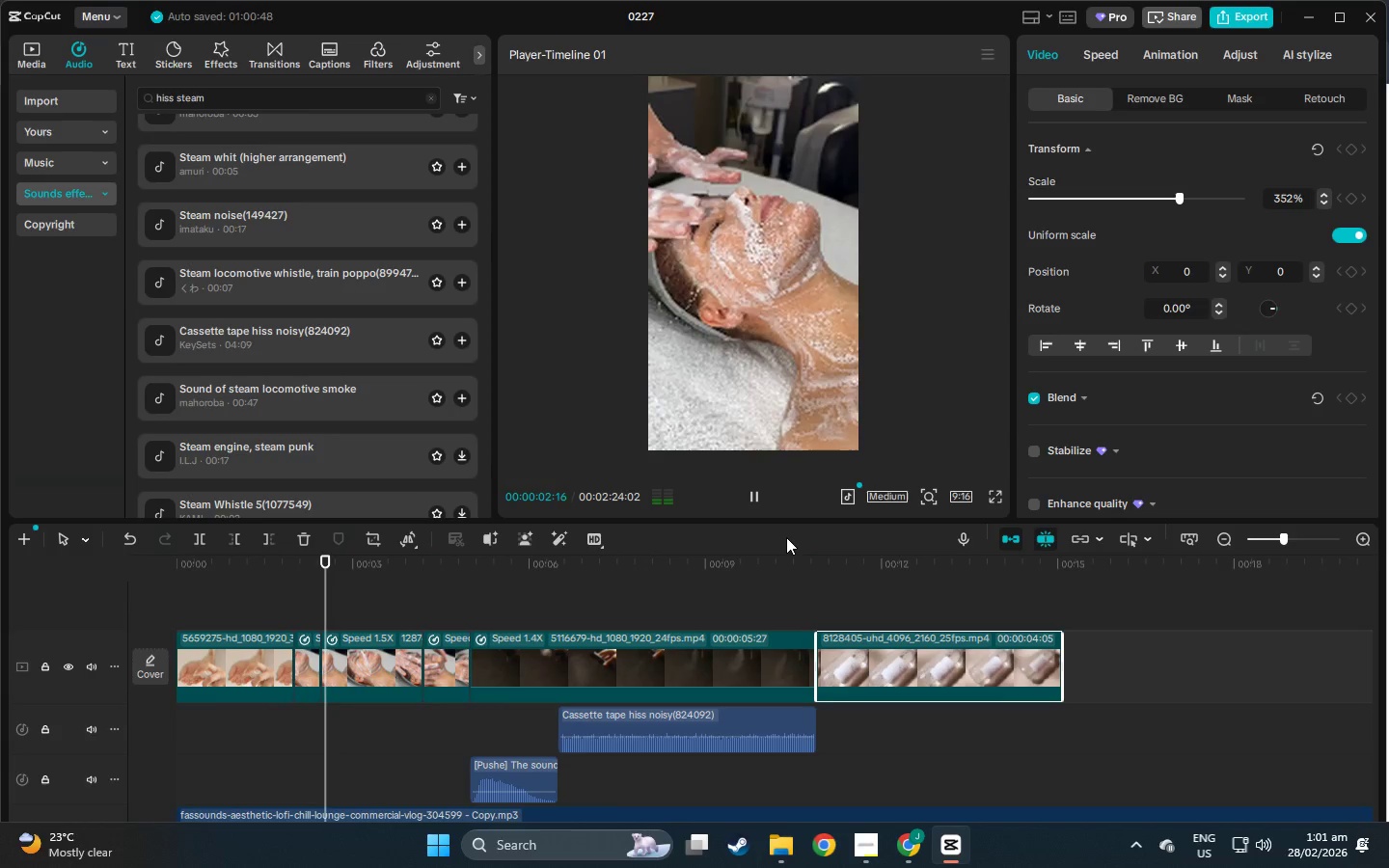 
left_click([1003, 491])
 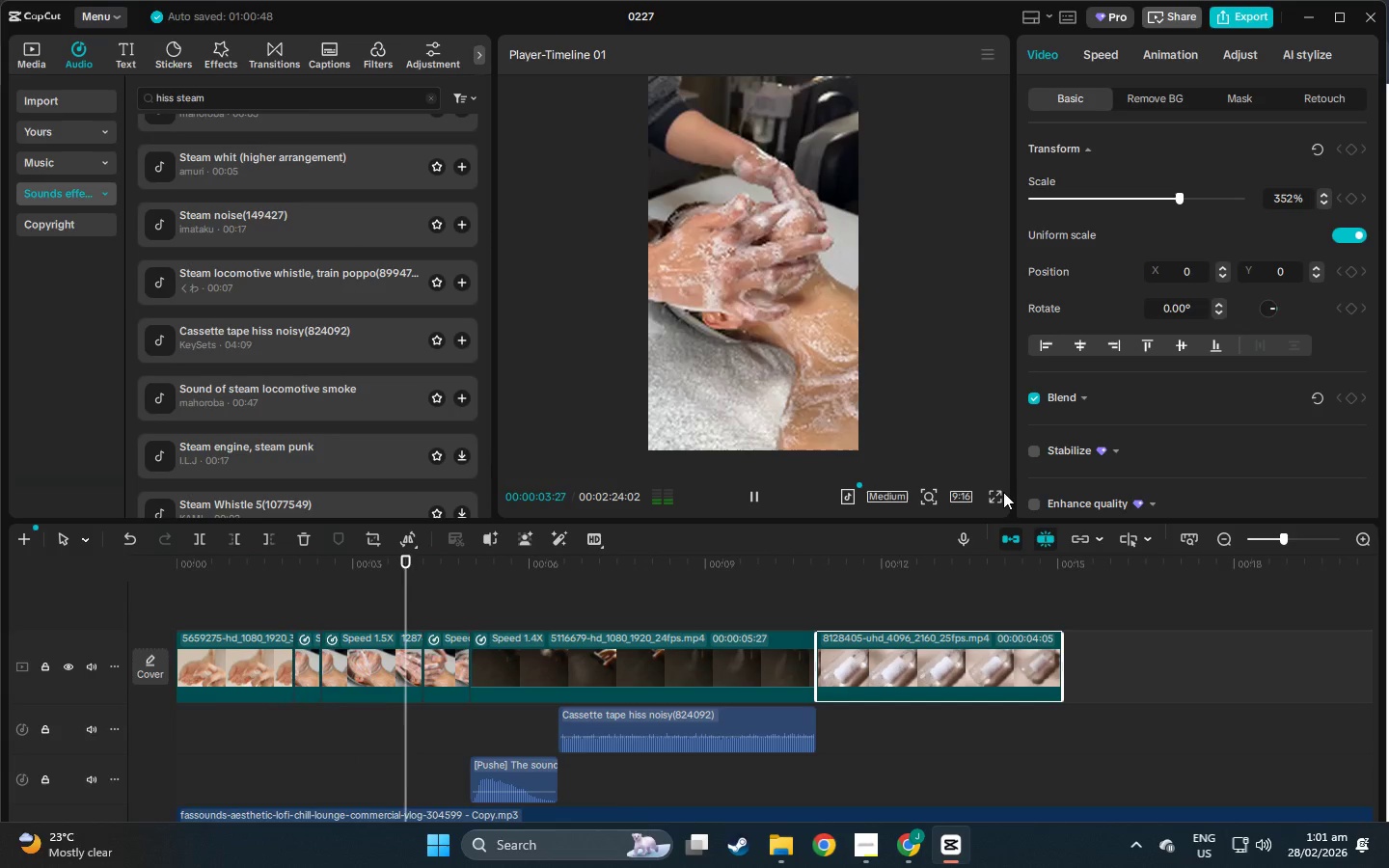 
left_click([1001, 496])
 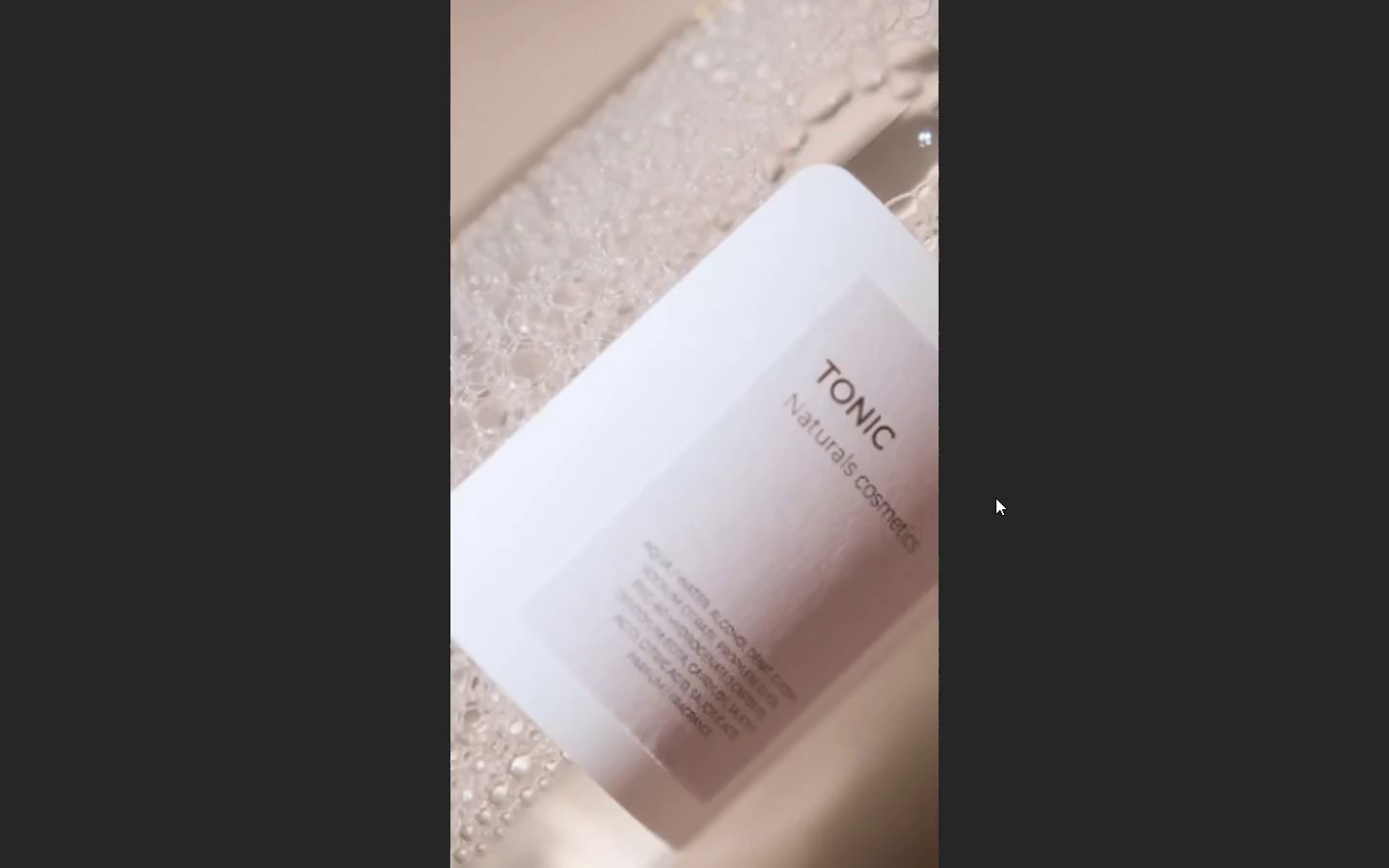 
wait(12.17)
 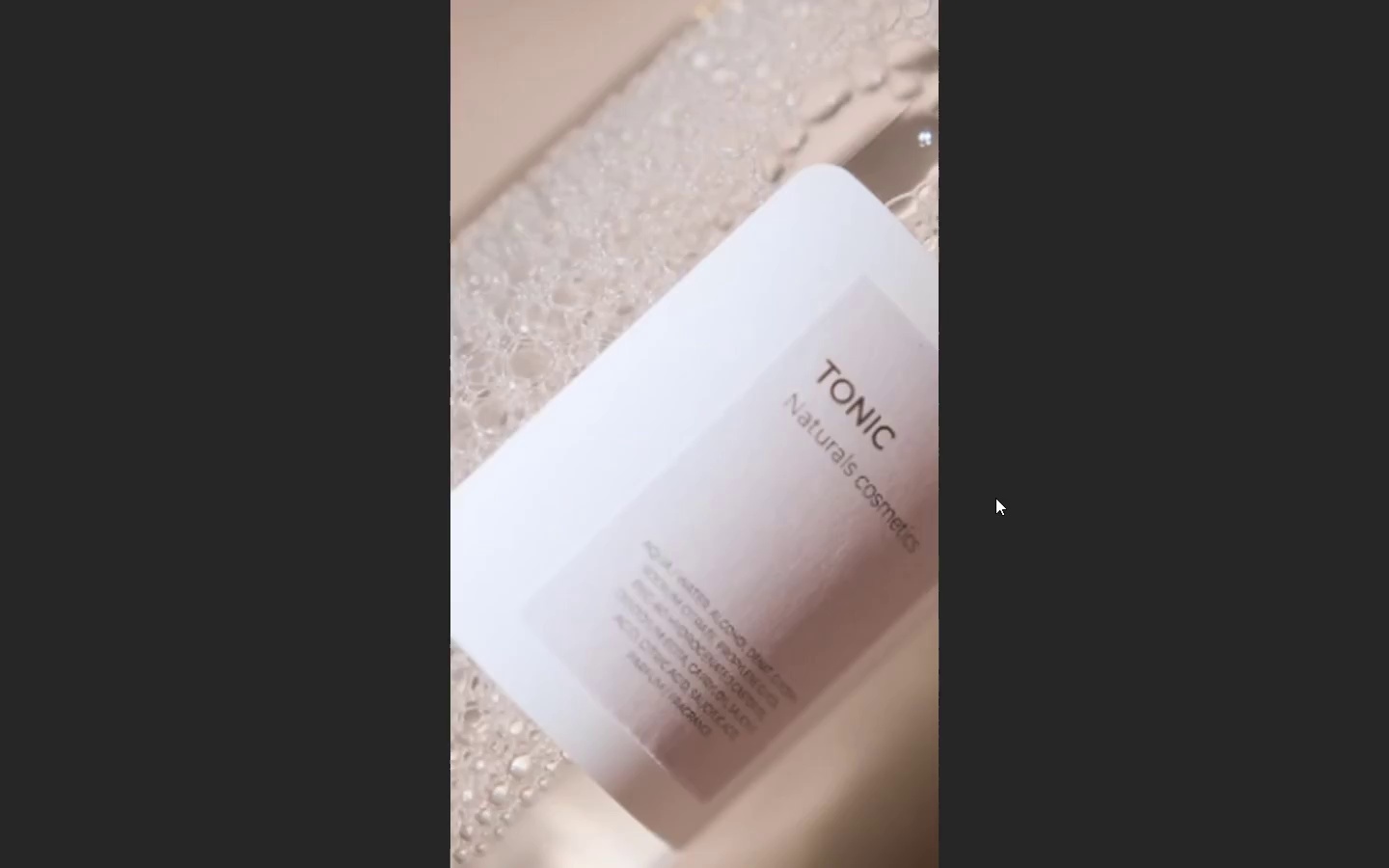 
key(Space)
 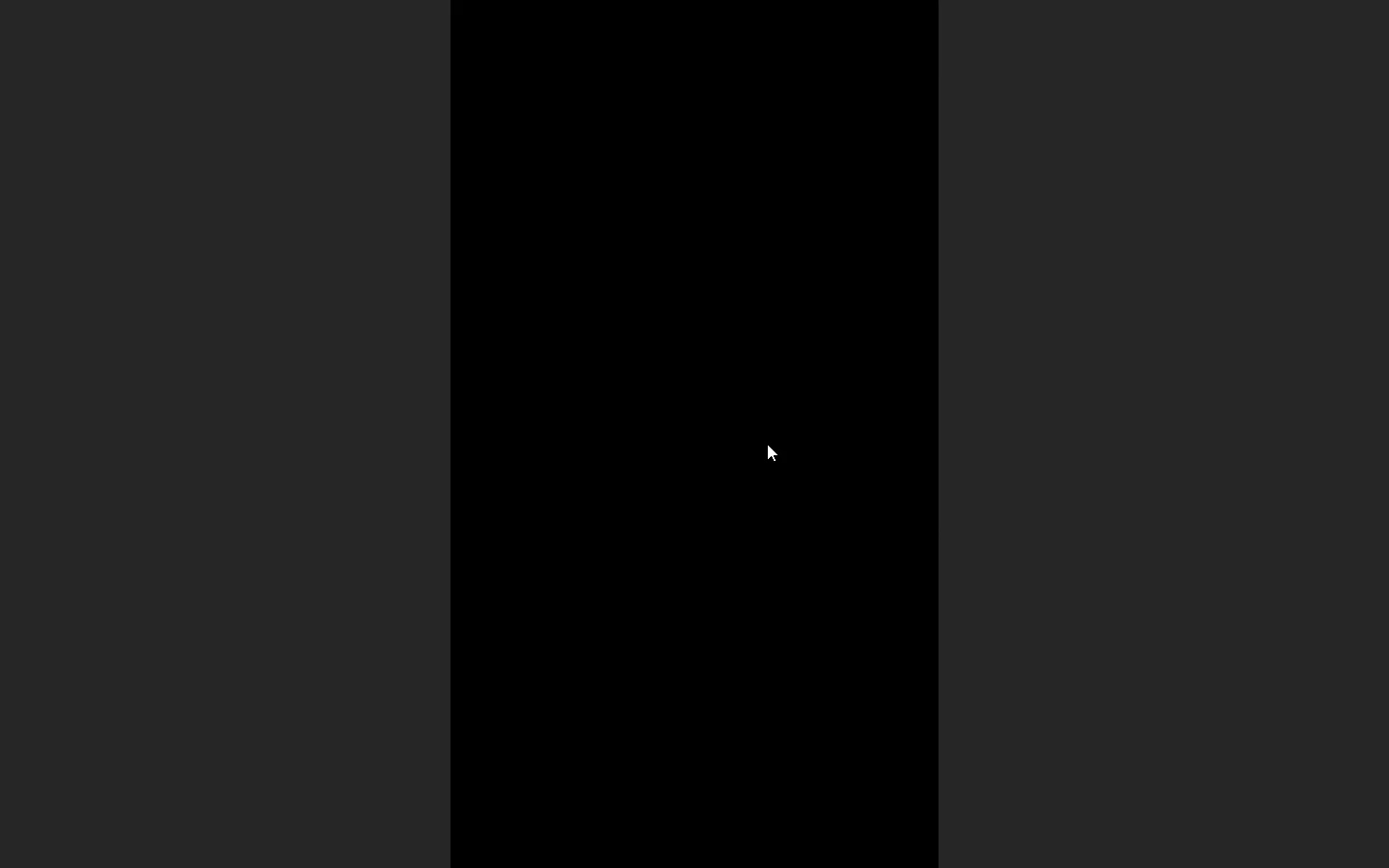 
key(Escape)
 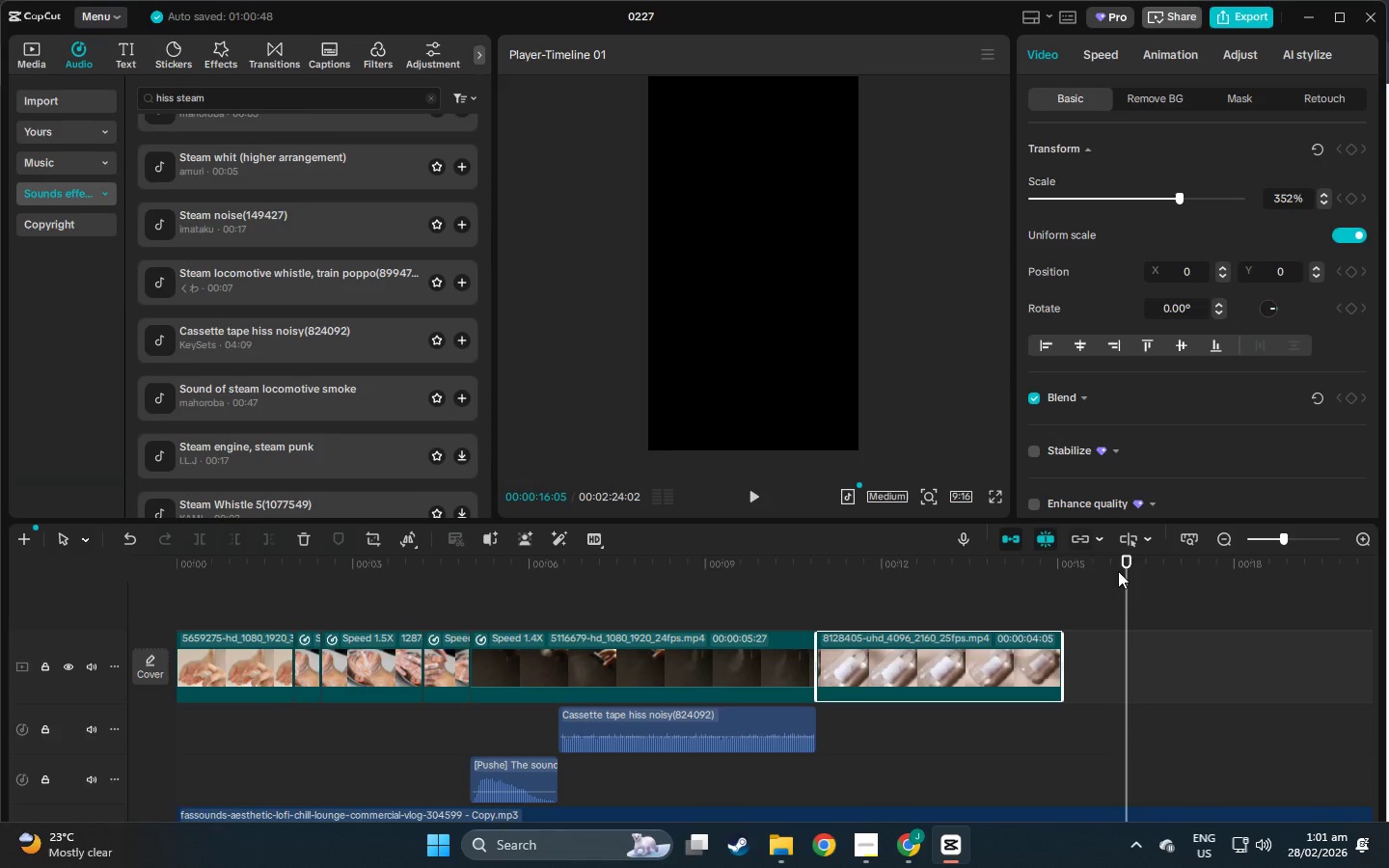 
left_click_drag(start_coordinate=[1121, 568], to_coordinate=[257, 621])
 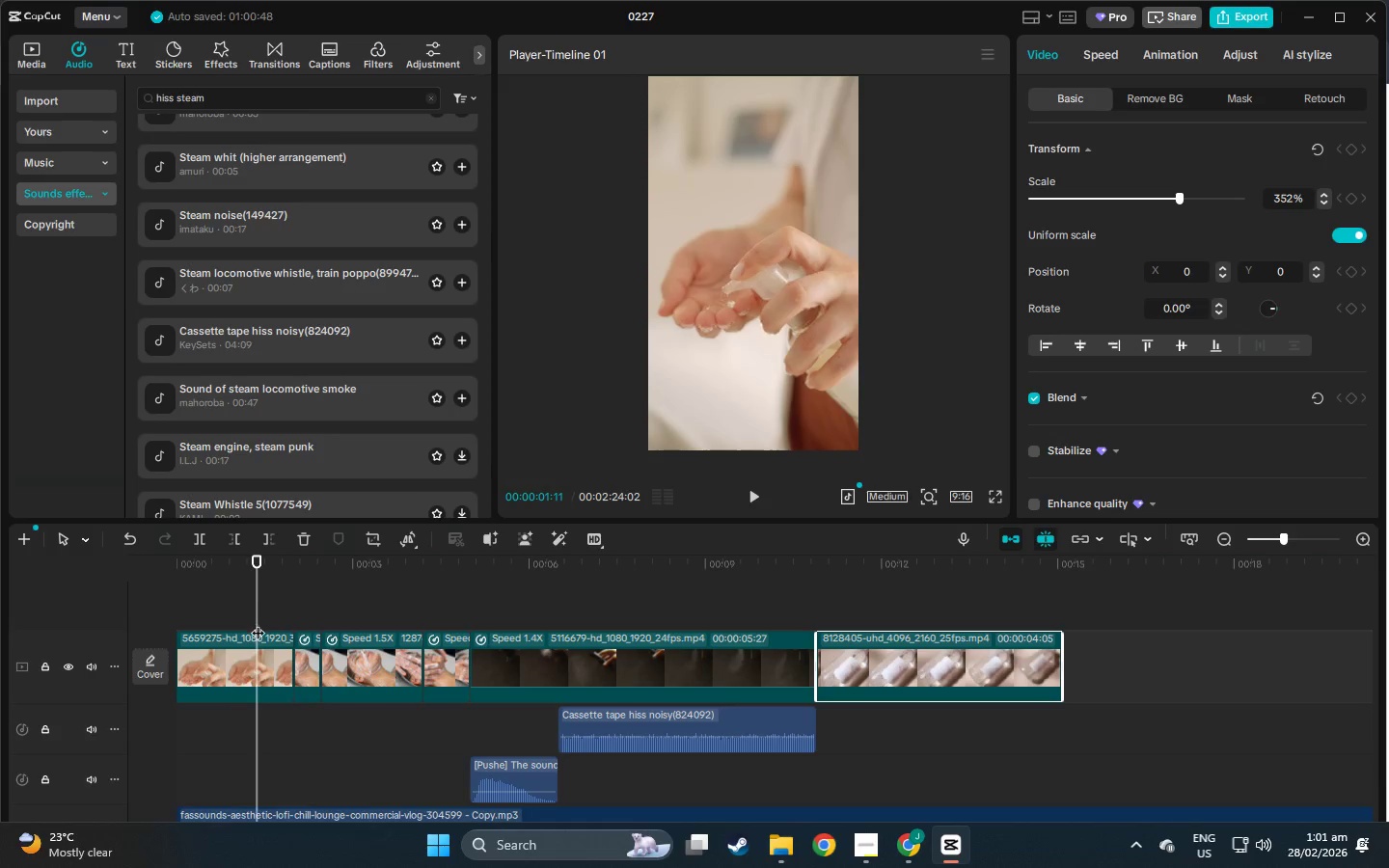 
key(Space)
 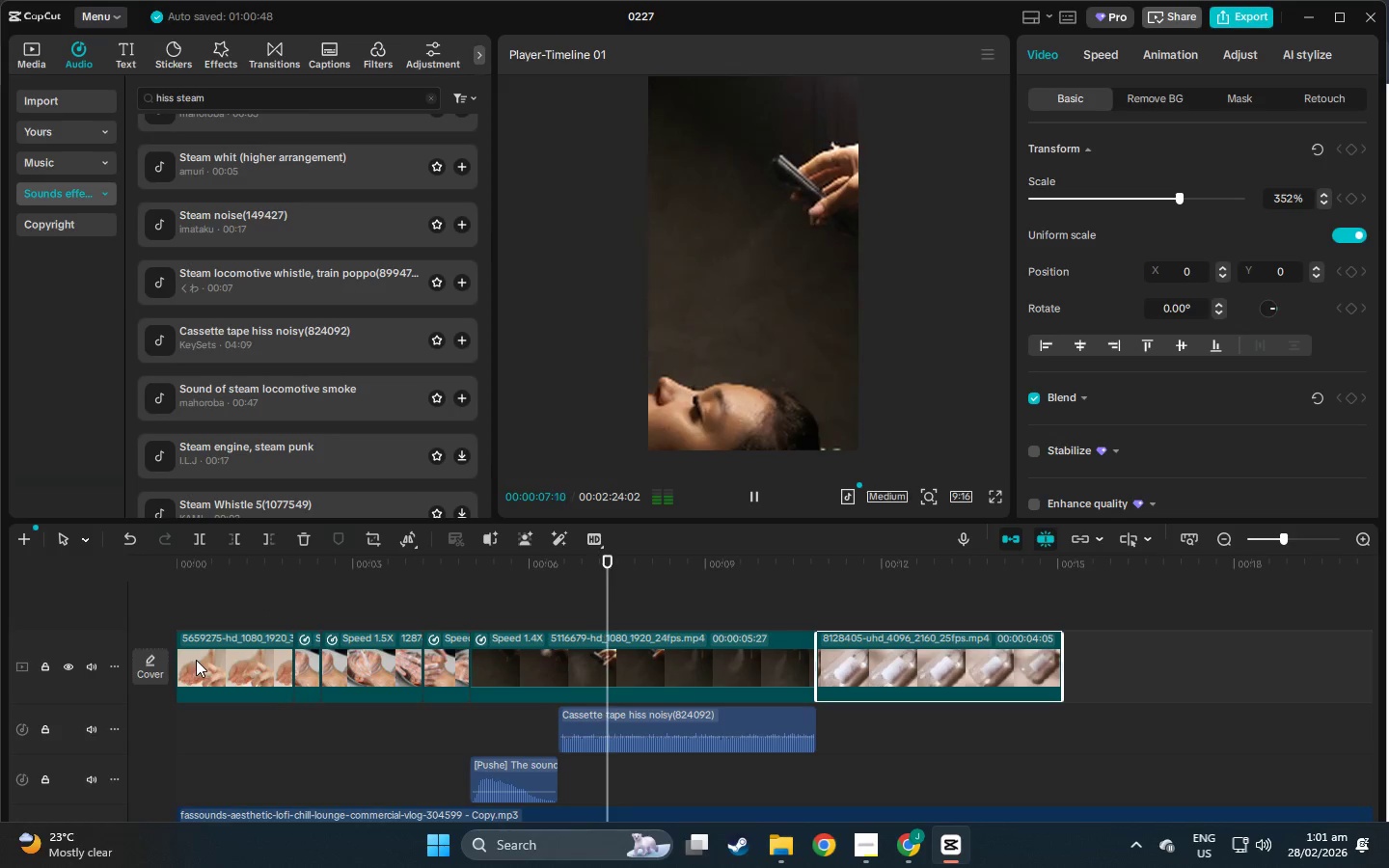 
wait(10.98)
 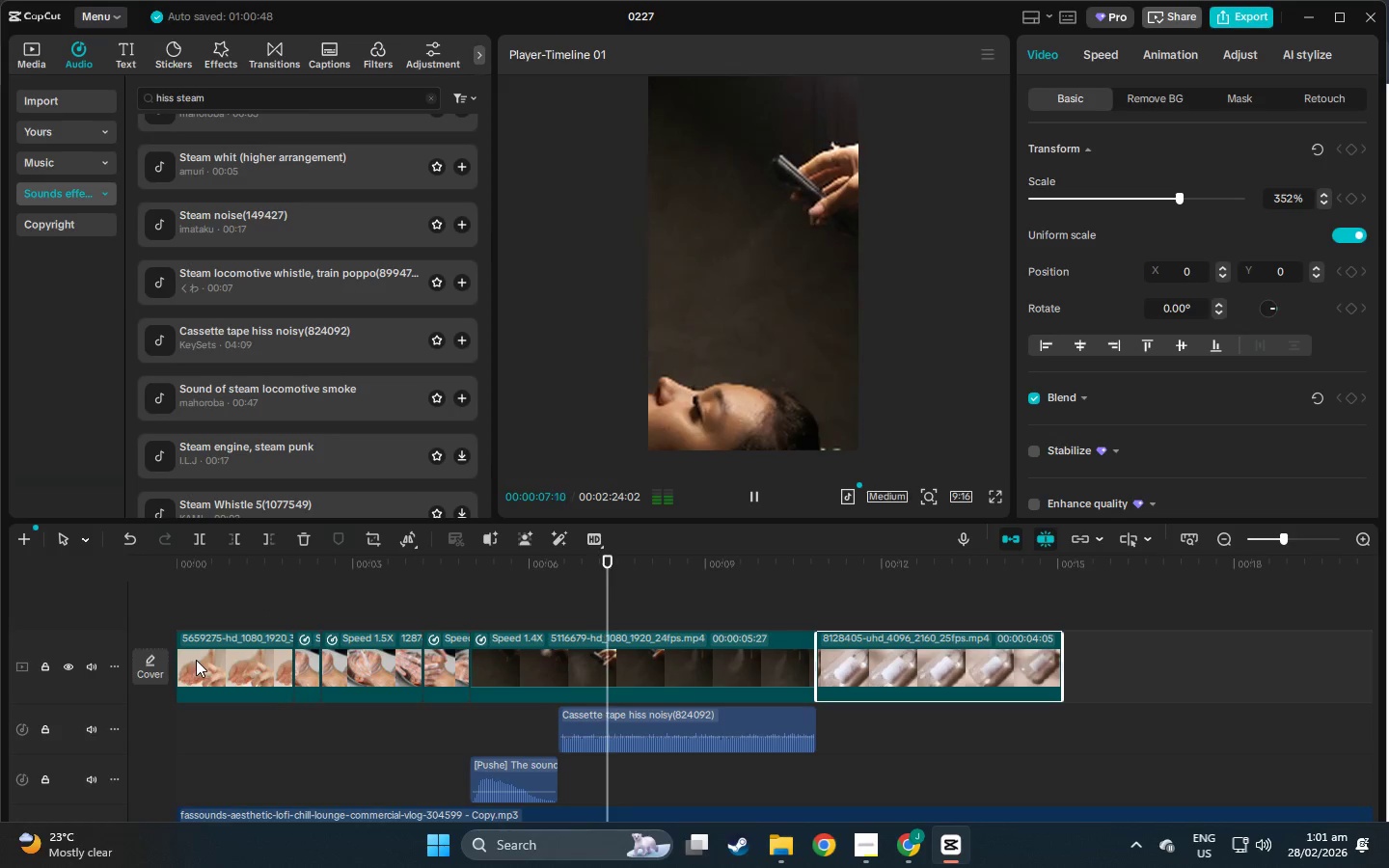 
key(Space)
 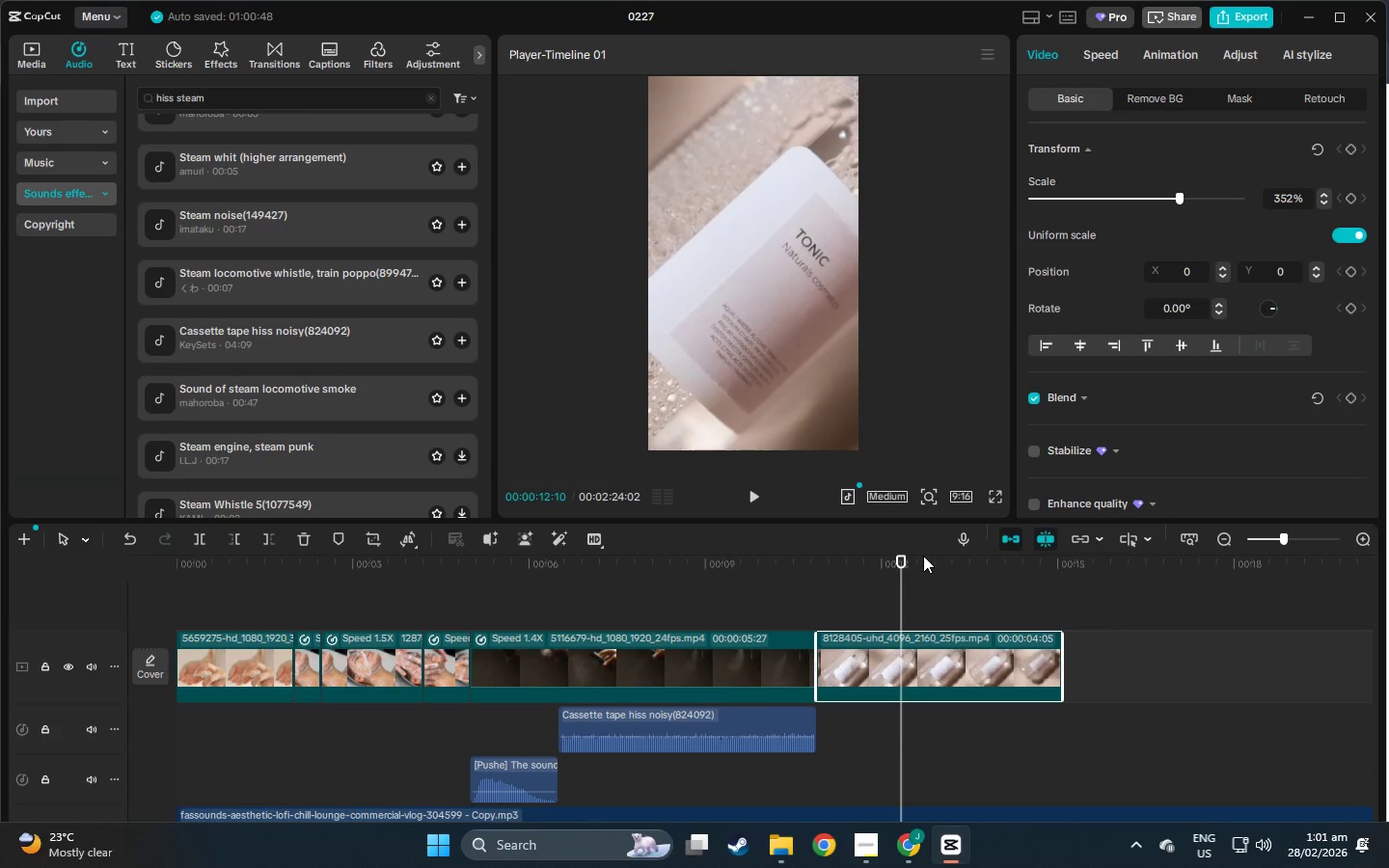 
left_click_drag(start_coordinate=[903, 565], to_coordinate=[324, 644])
 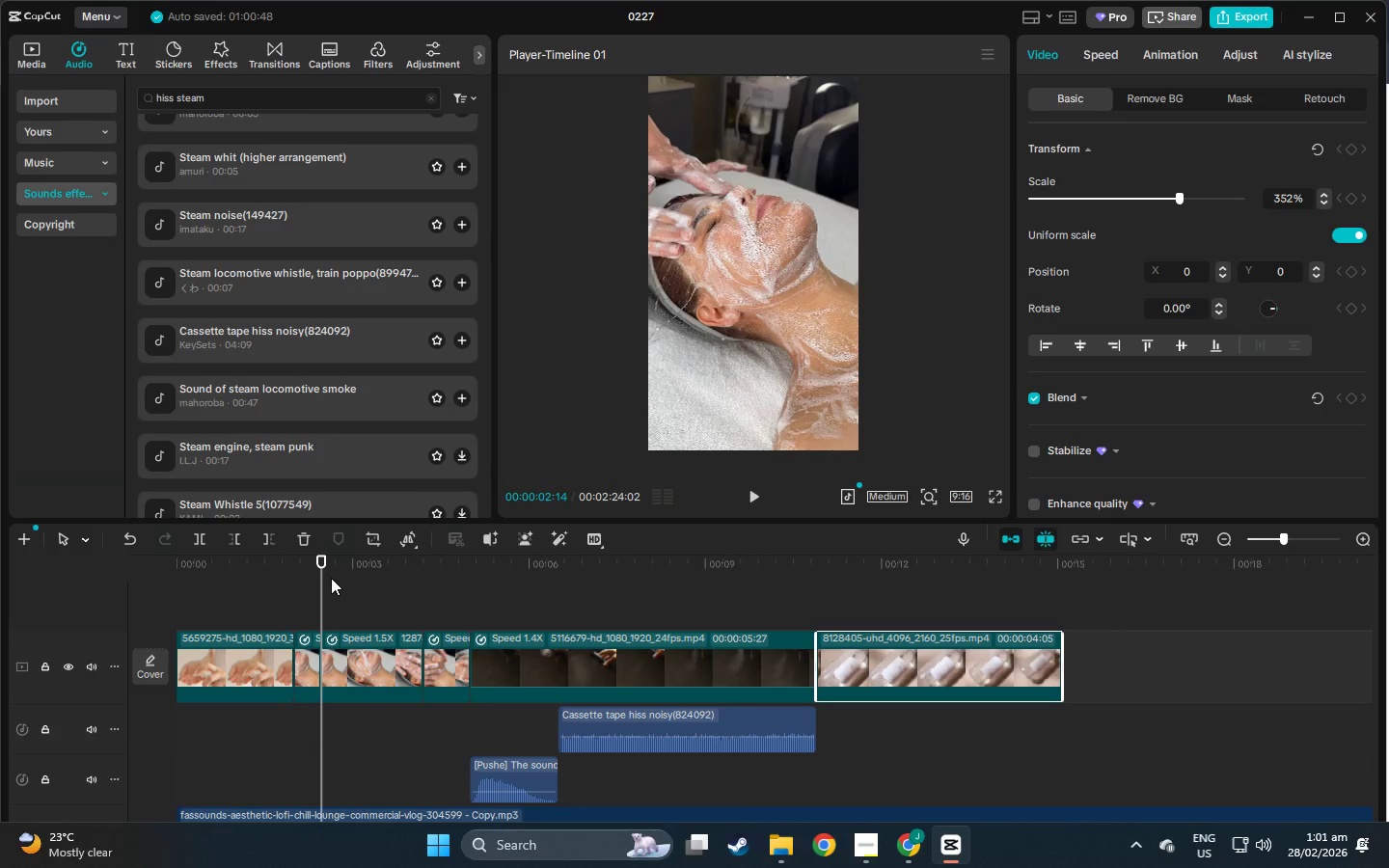 
left_click_drag(start_coordinate=[331, 577], to_coordinate=[37, 633])
 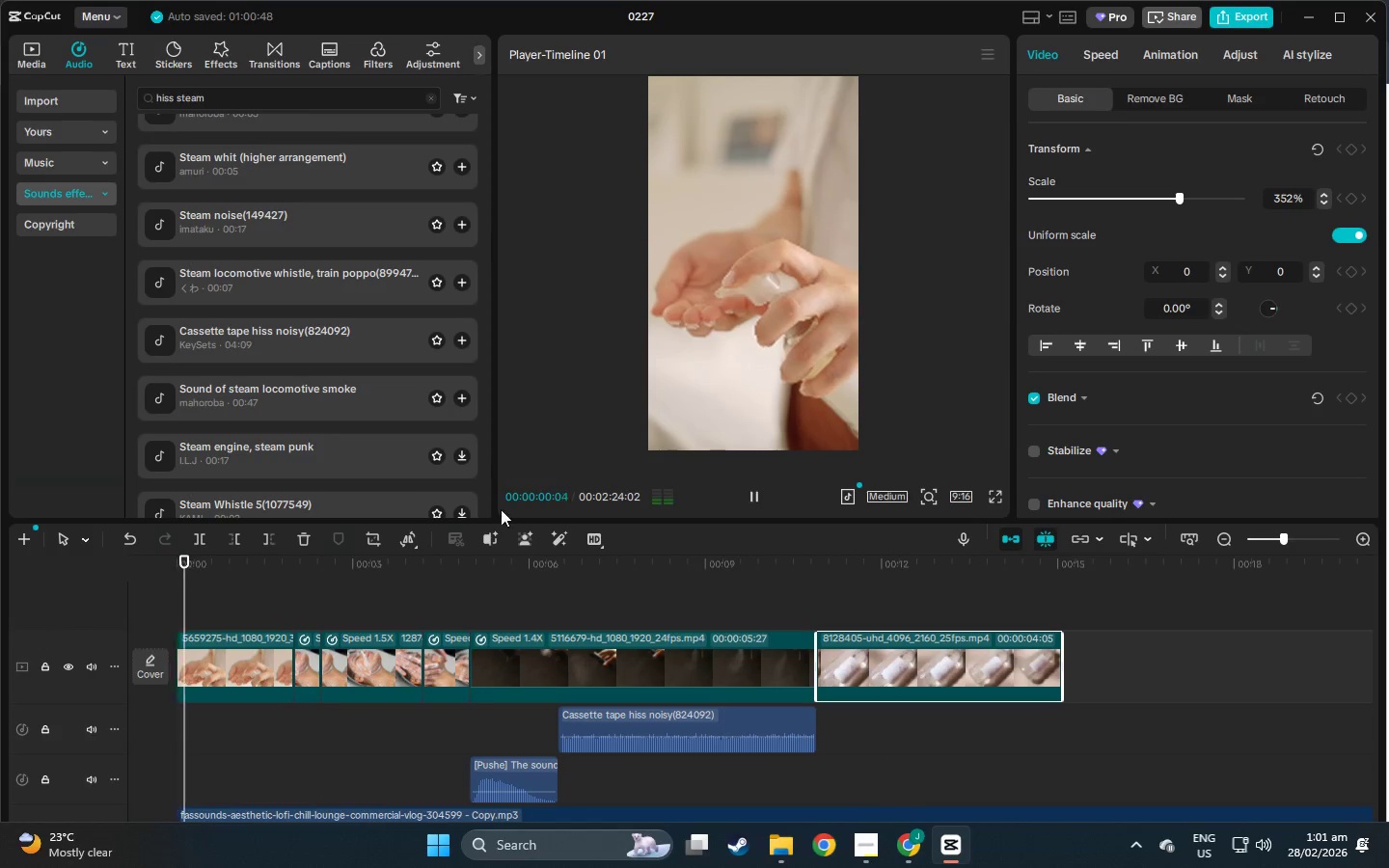 
key(Space)
 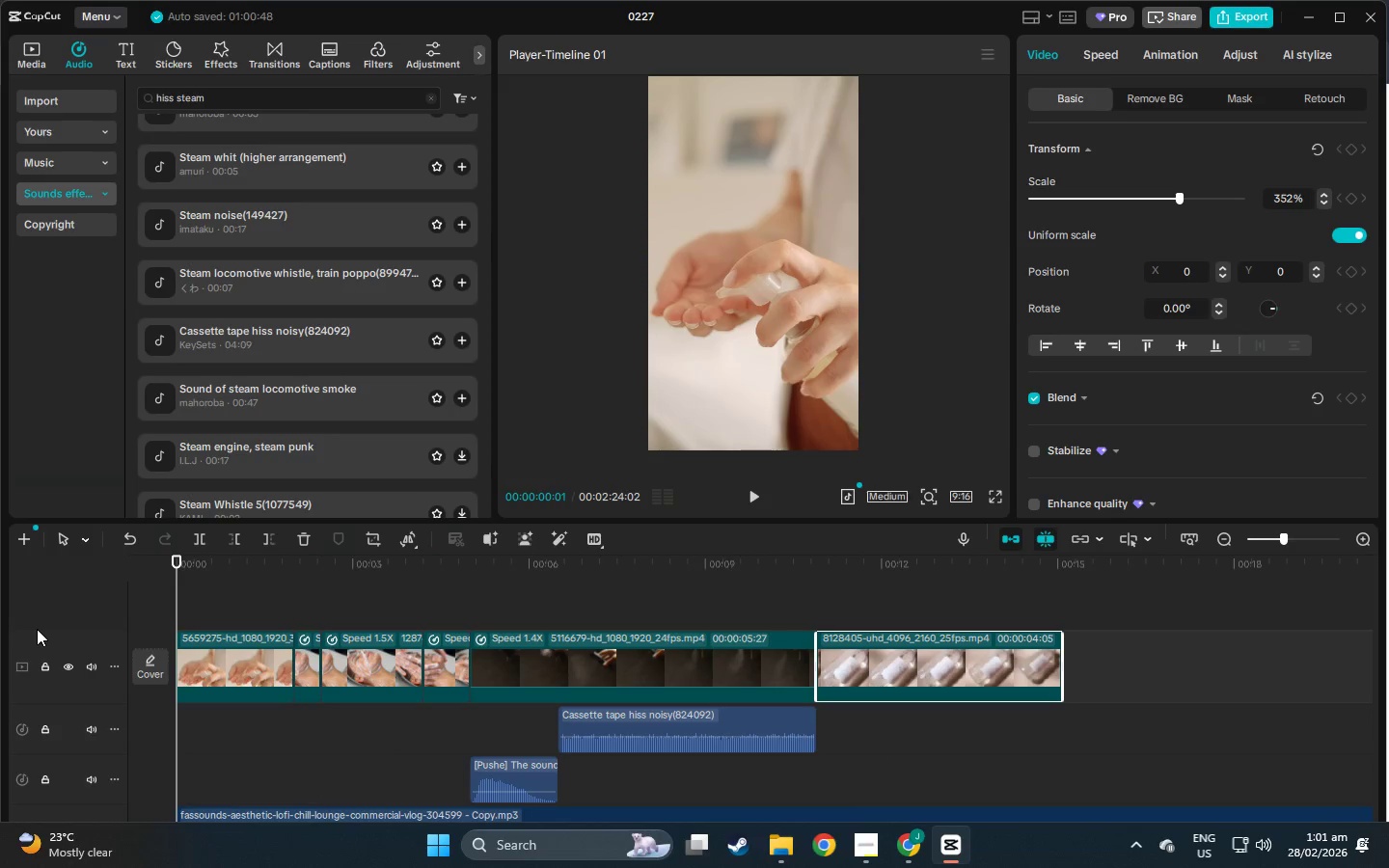 
key(Space)
 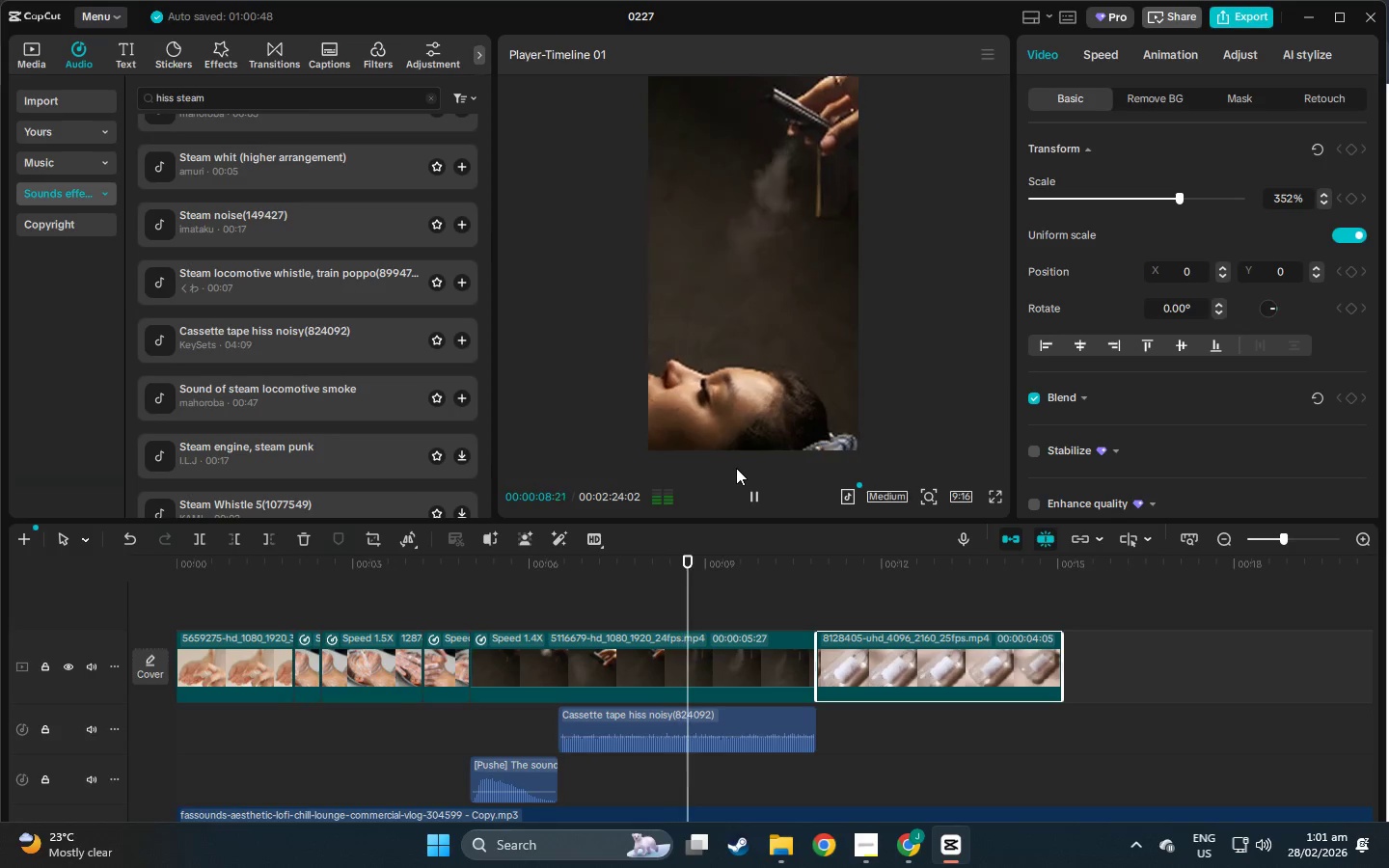 
wait(13.69)
 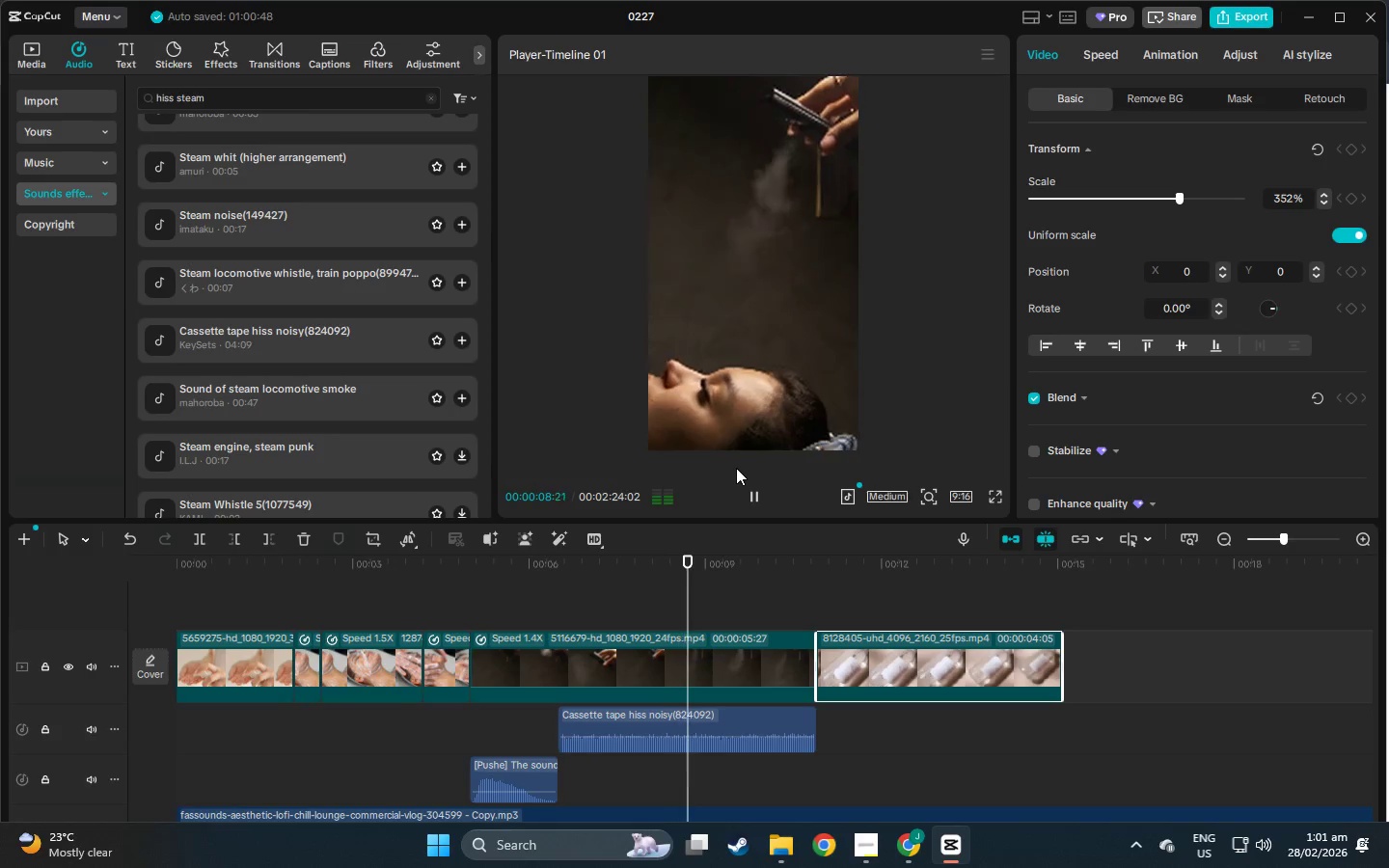 
scroll: coordinate [879, 588], scroll_direction: down, amount: 1.0
 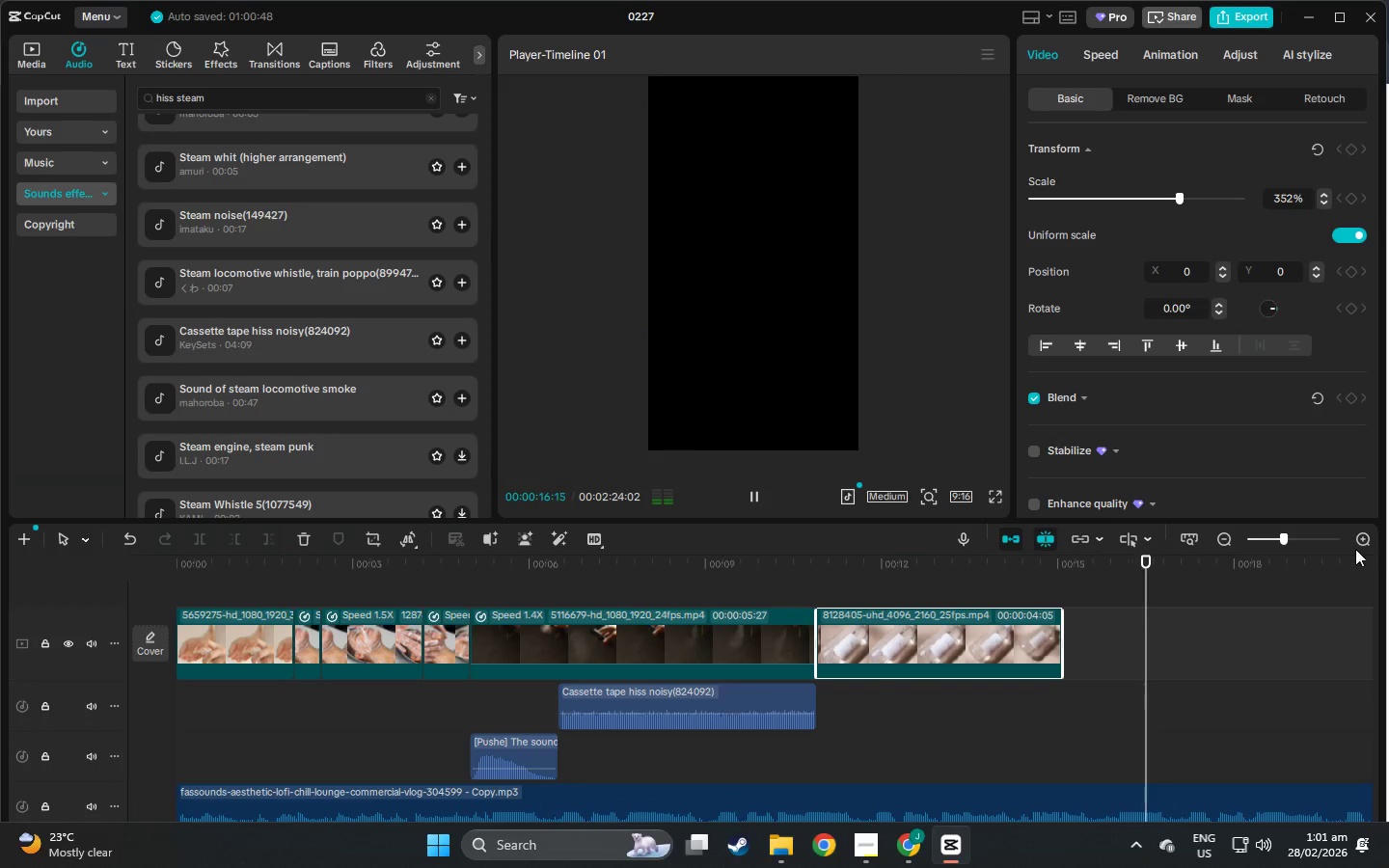 
left_click_drag(start_coordinate=[1201, 559], to_coordinate=[1029, 581])
 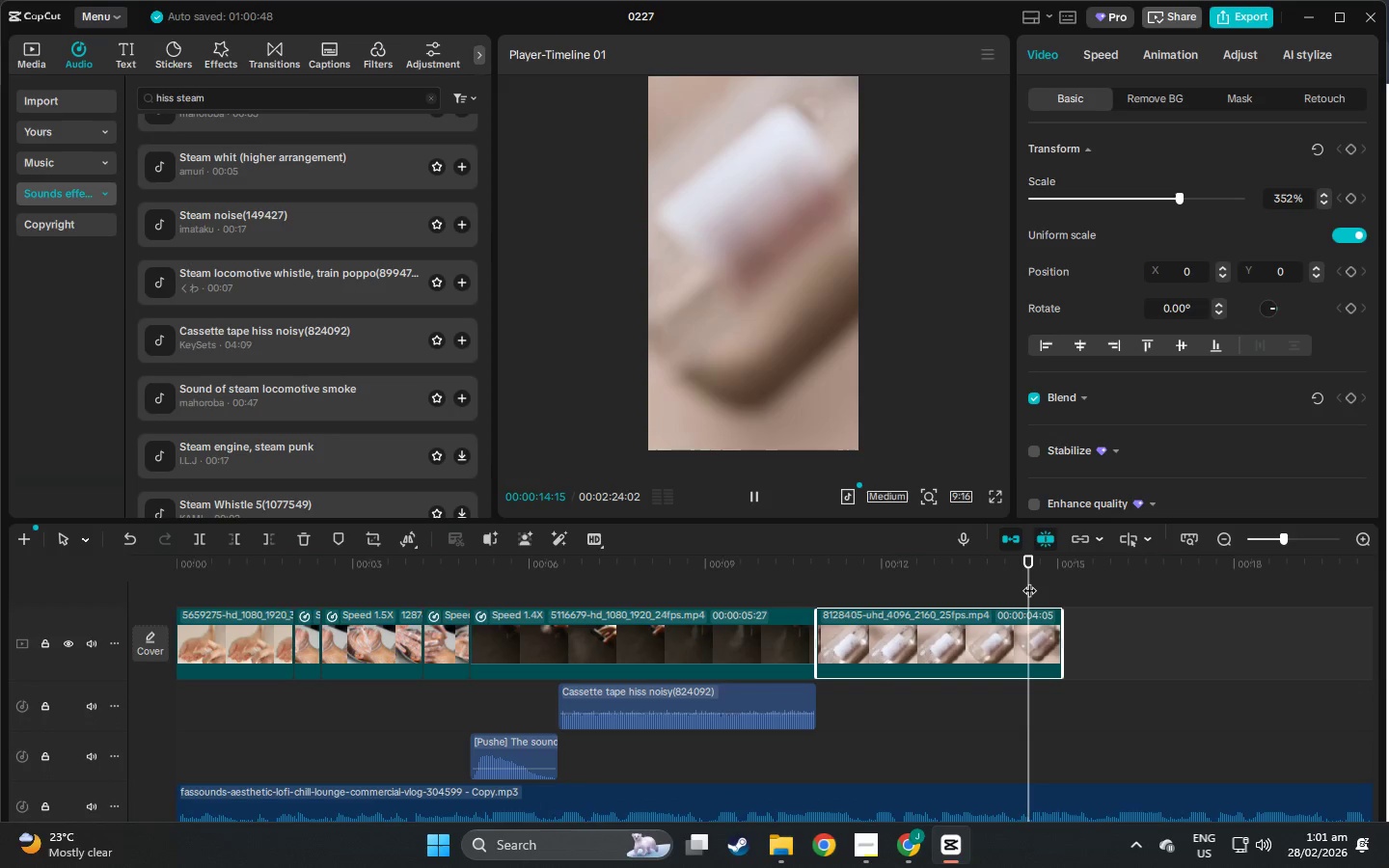 
key(Space)
 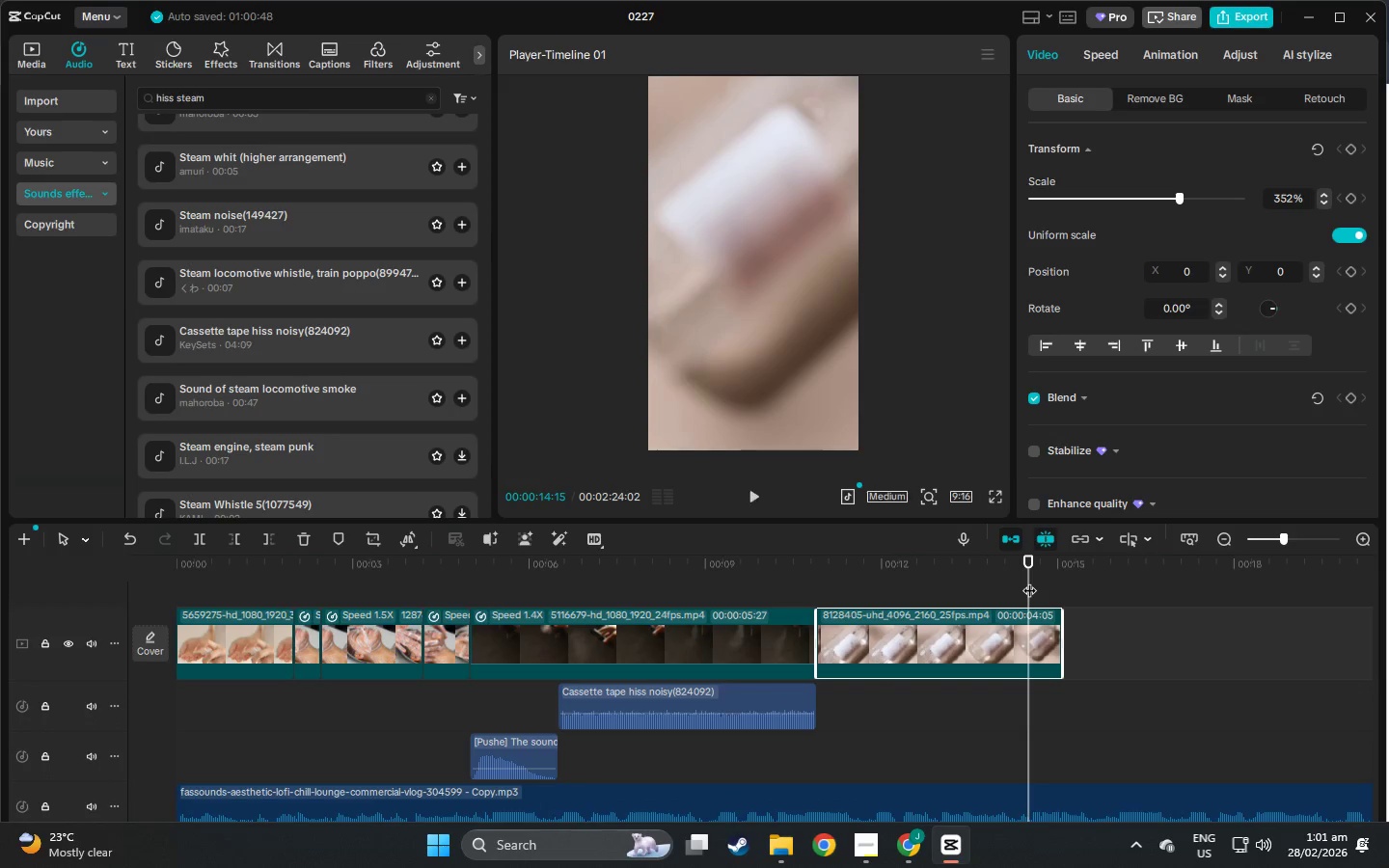 
key(Space)
 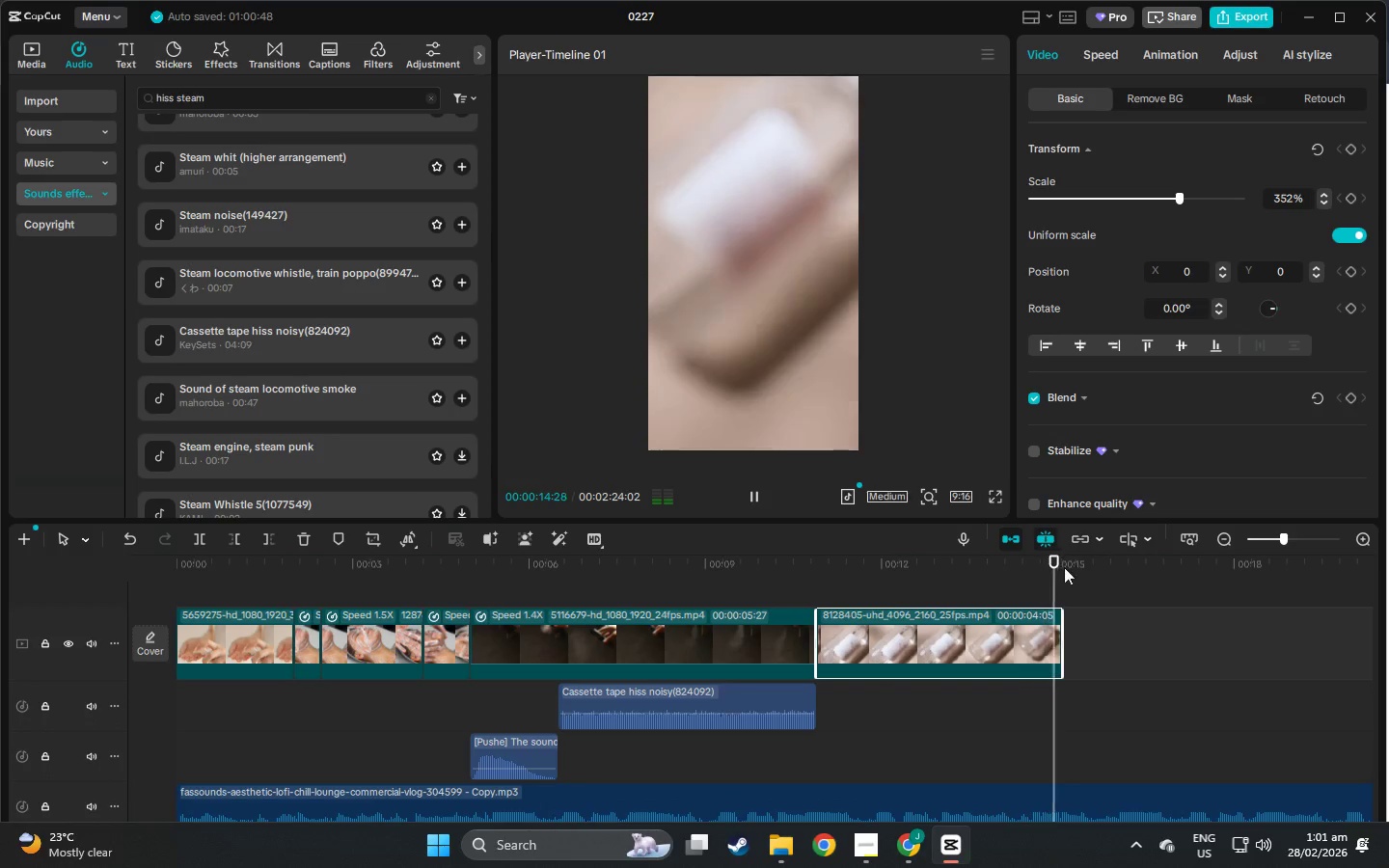 
scroll: coordinate [1073, 564], scroll_direction: down, amount: 3.0
 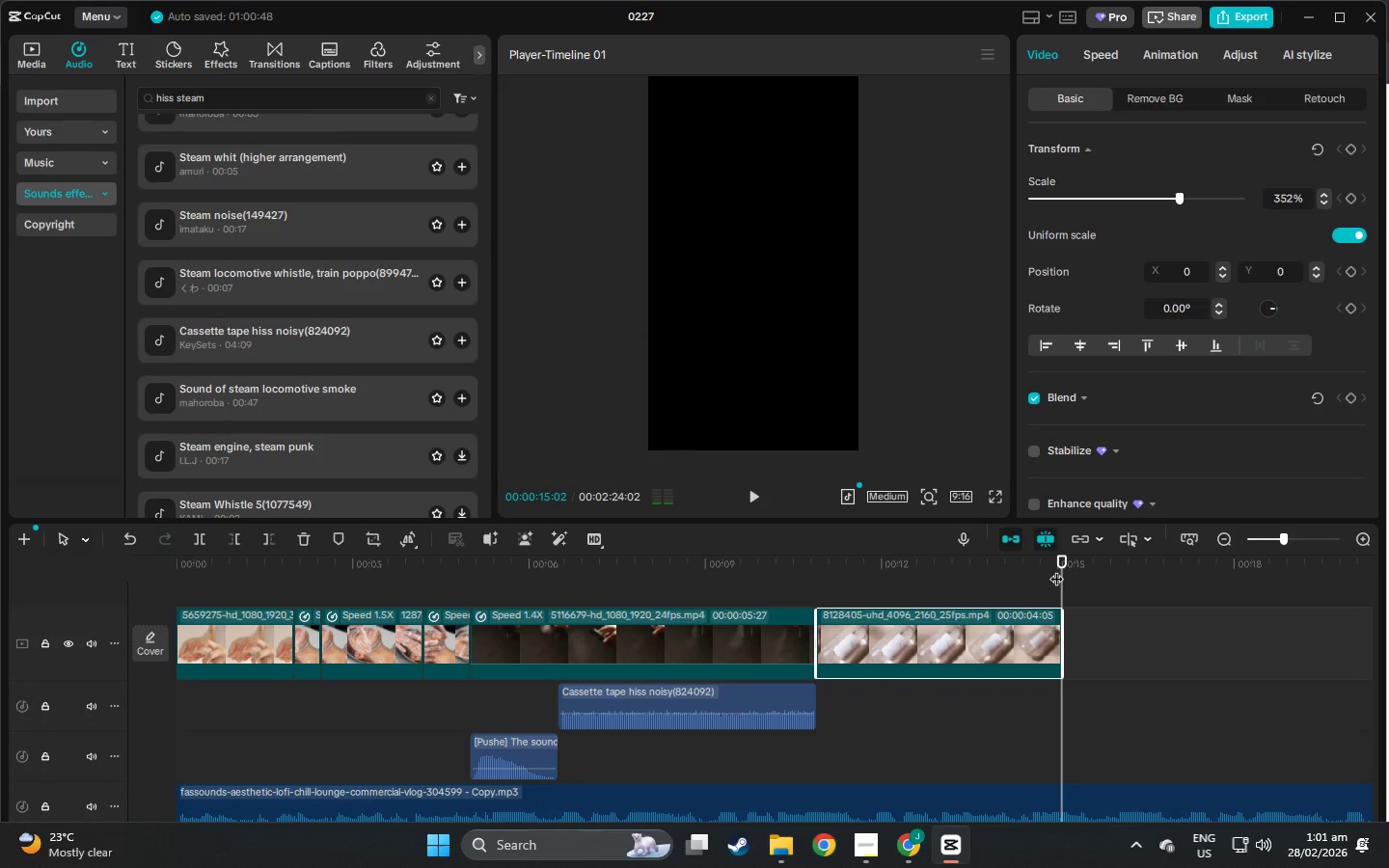 
left_click([1066, 765])
 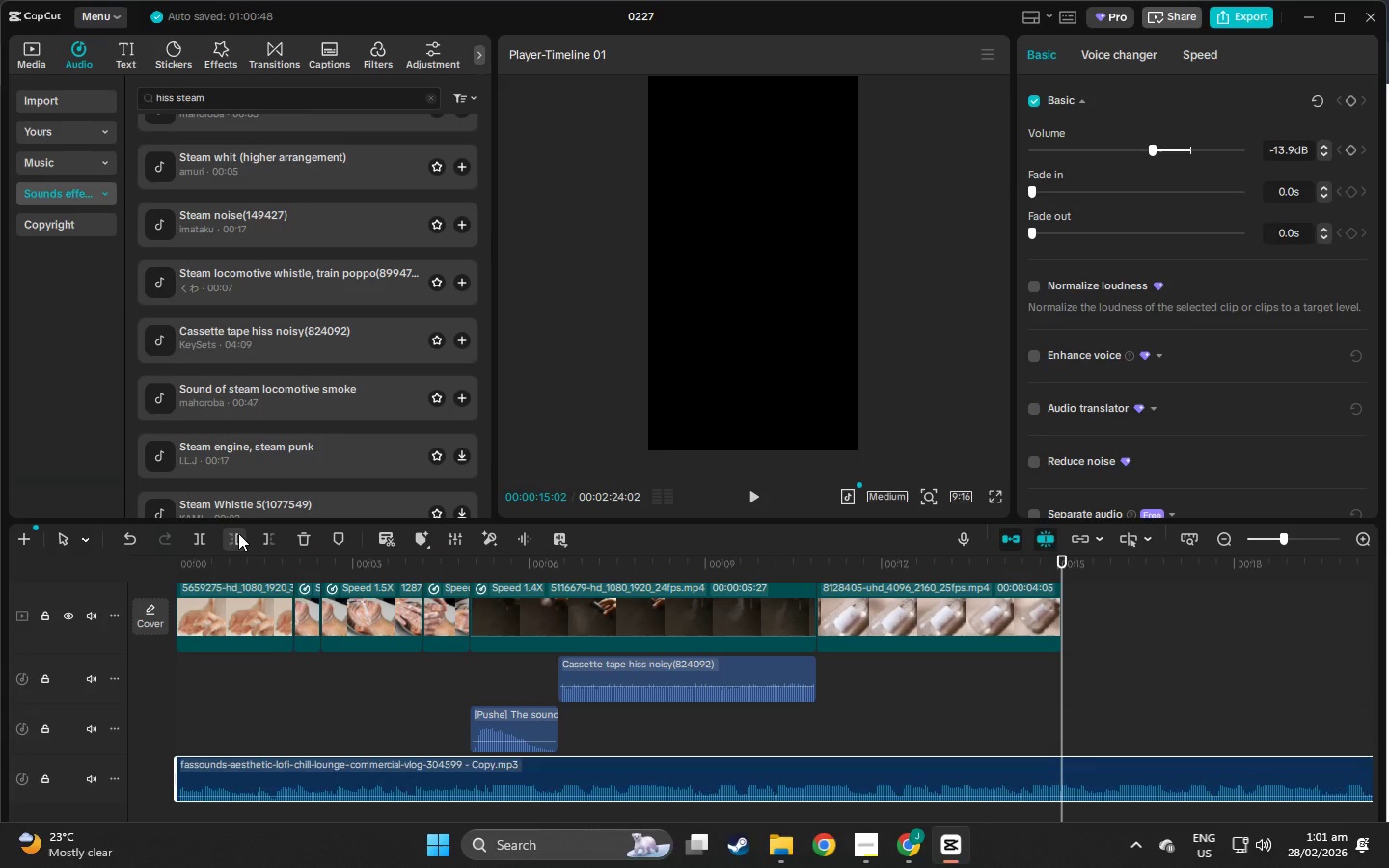 
scroll: coordinate [1066, 777], scroll_direction: down, amount: 8.0
 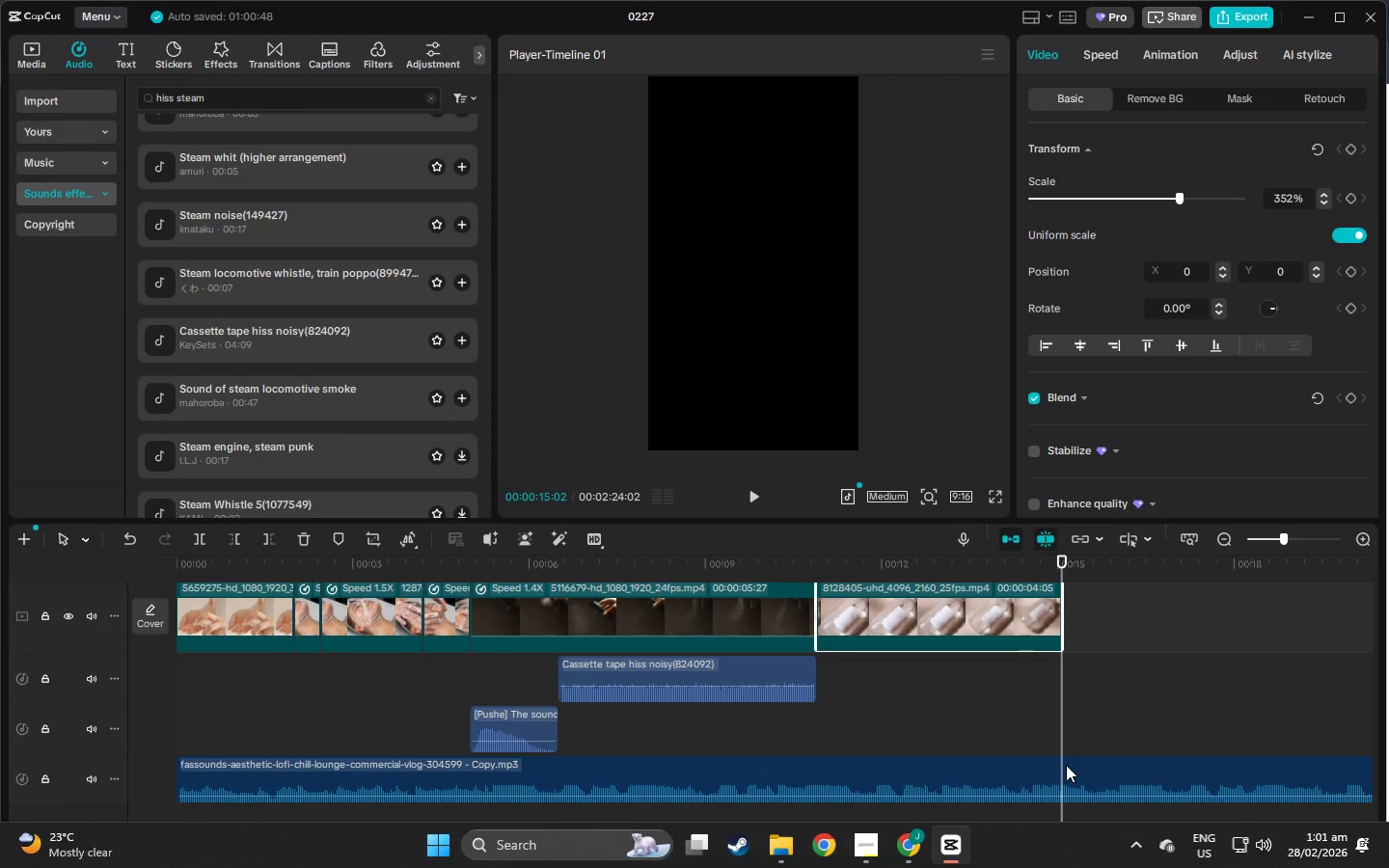 
left_click([271, 539])
 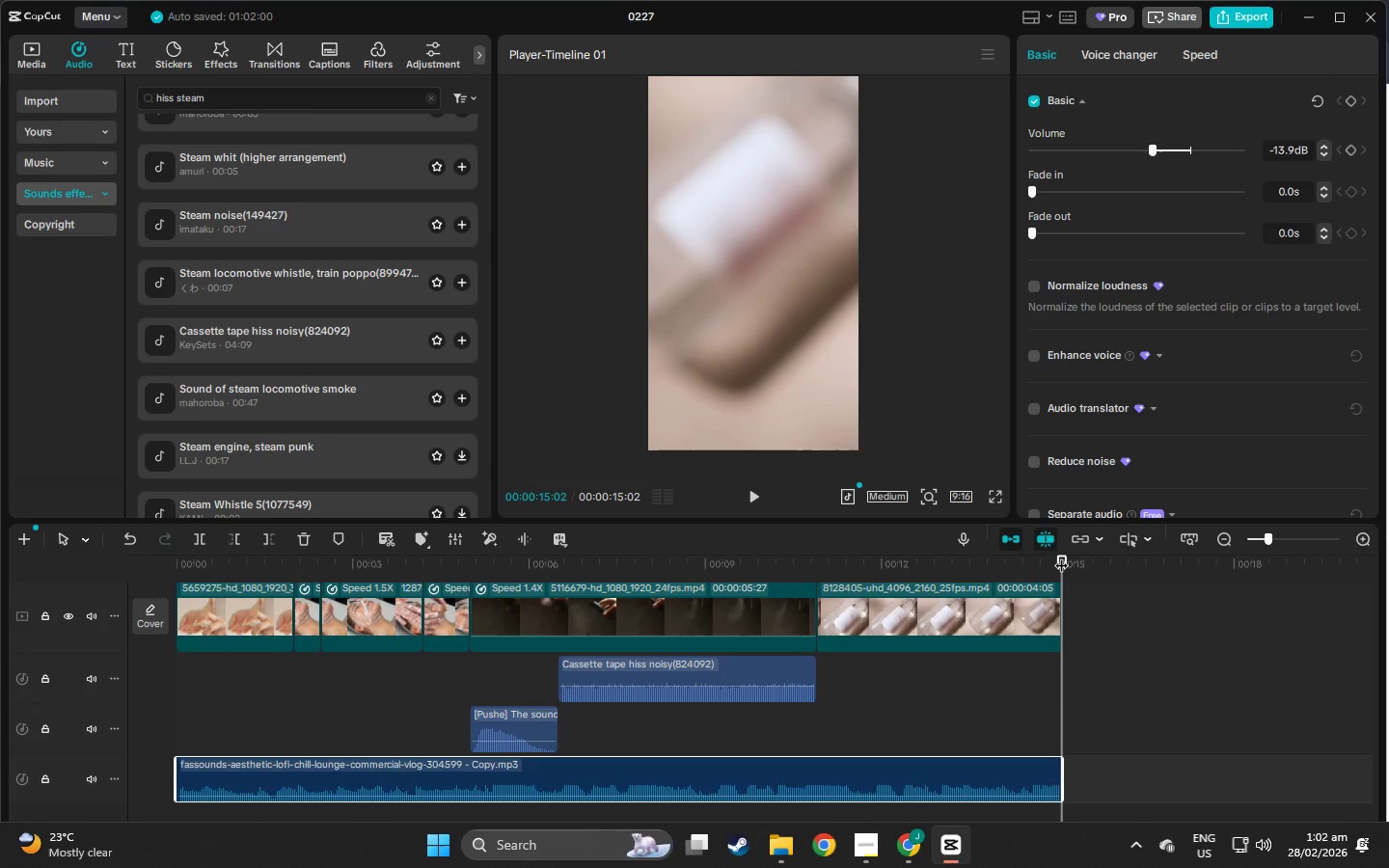 
left_click_drag(start_coordinate=[1060, 556], to_coordinate=[912, 607])
 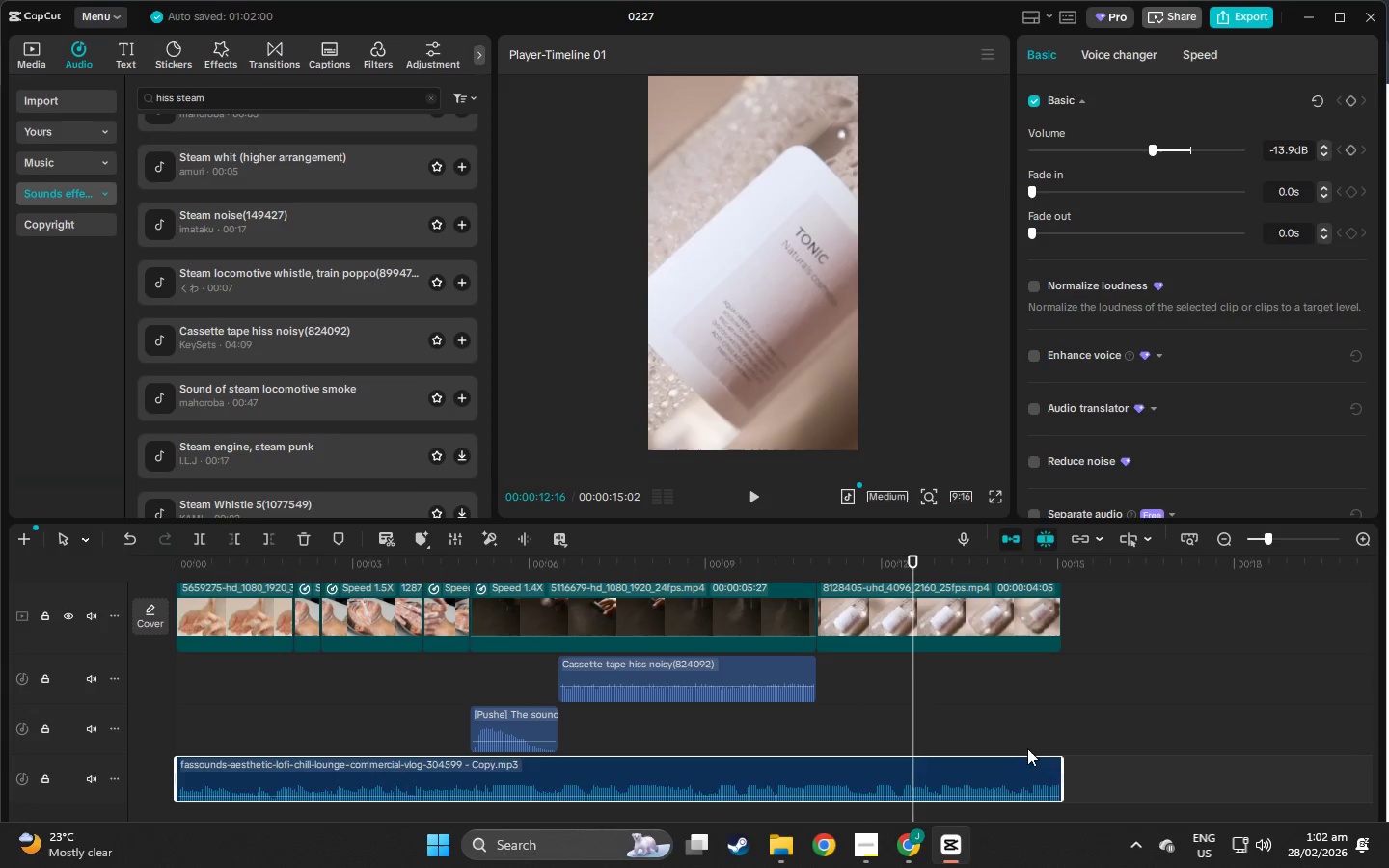 
left_click([1025, 758])
 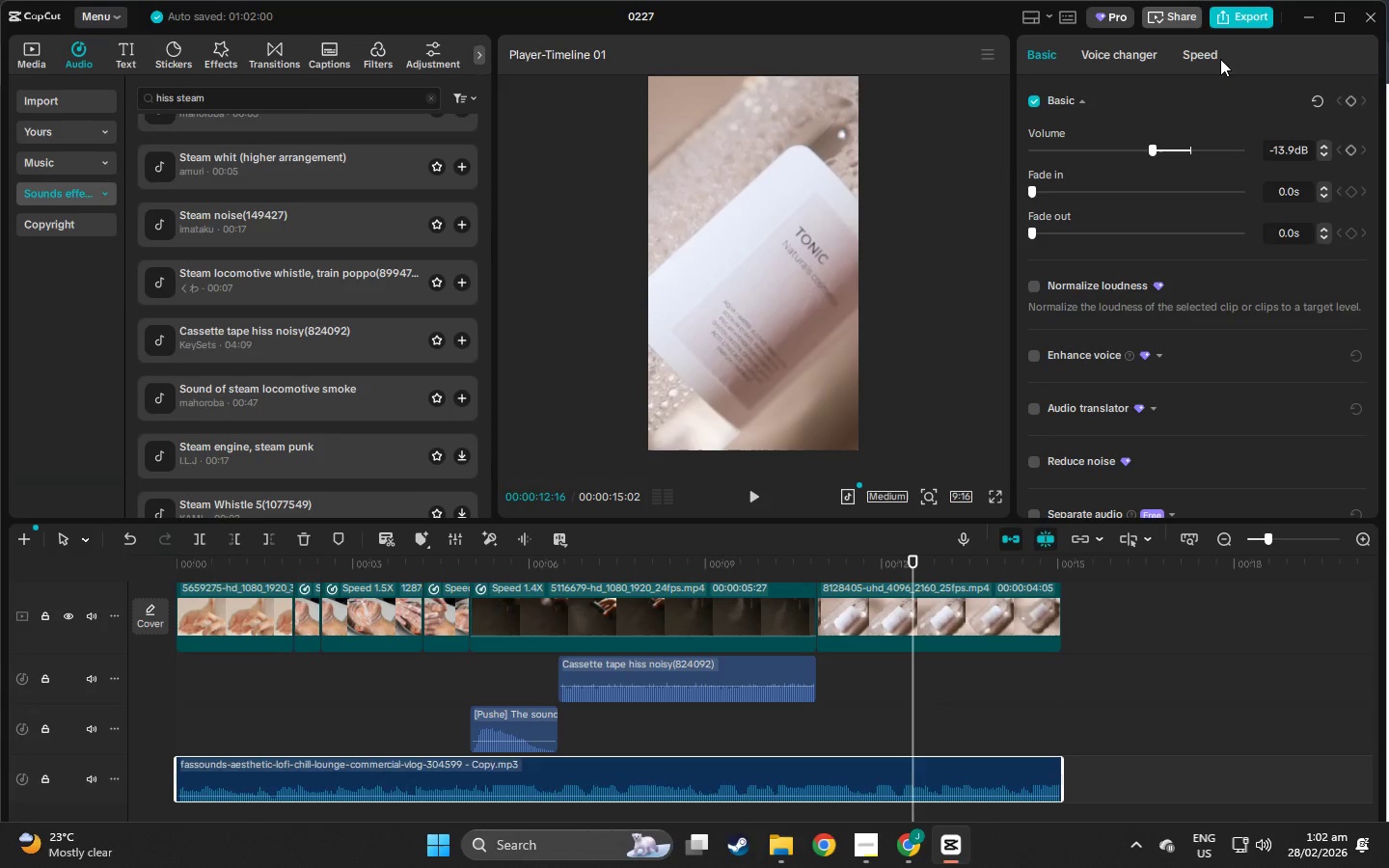 
left_click([1211, 62])
 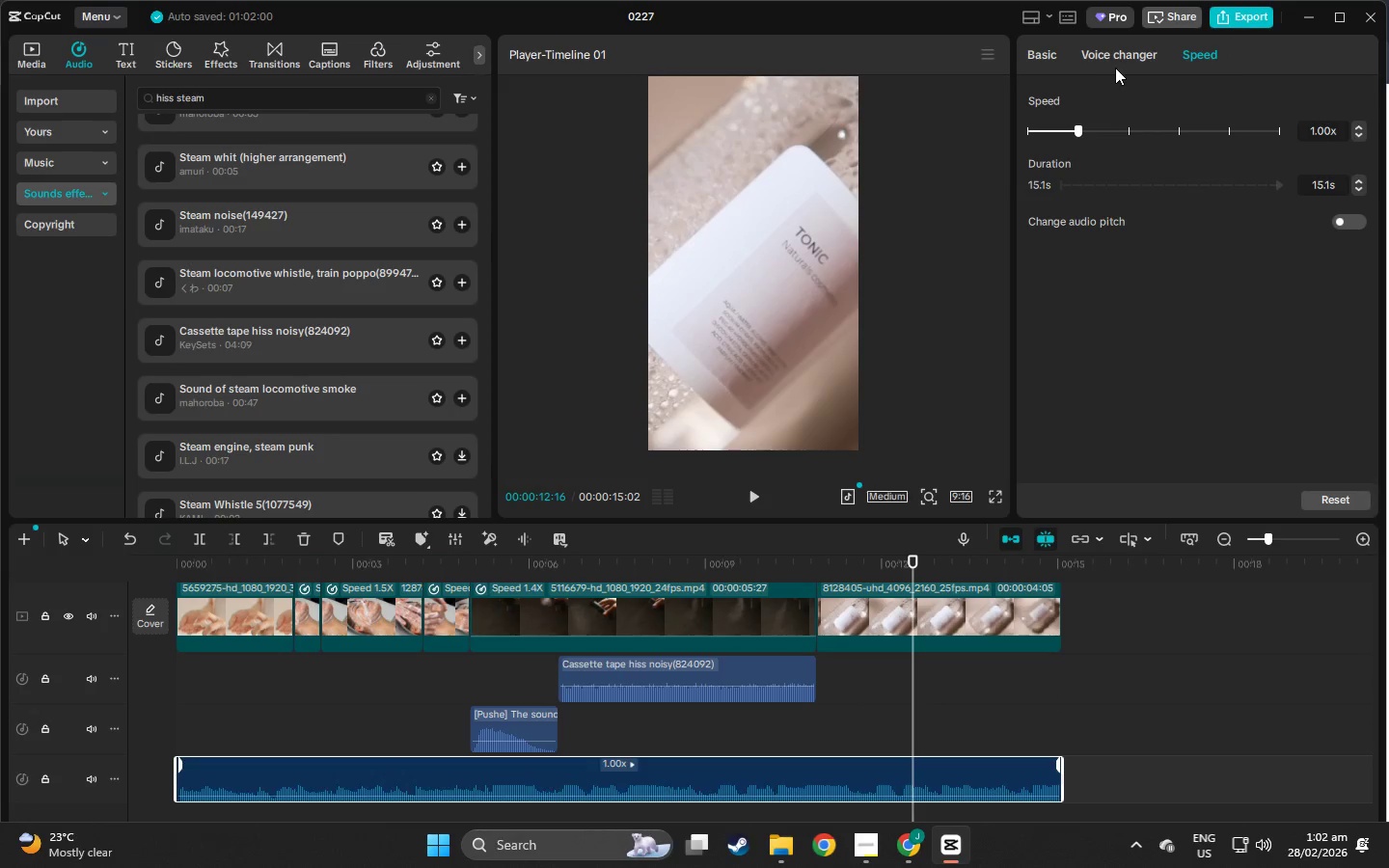 
left_click([1041, 55])
 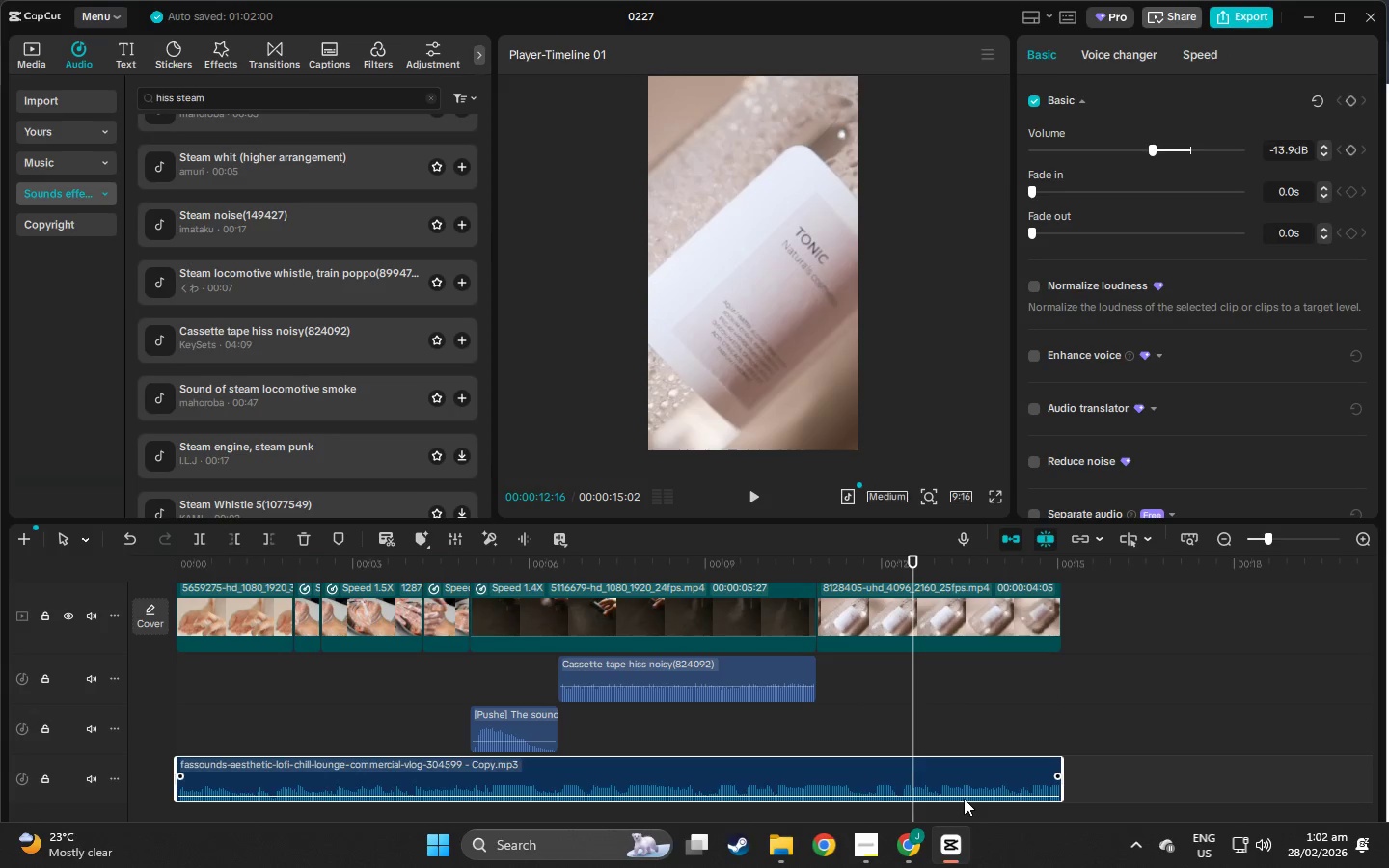 
double_click([962, 789])
 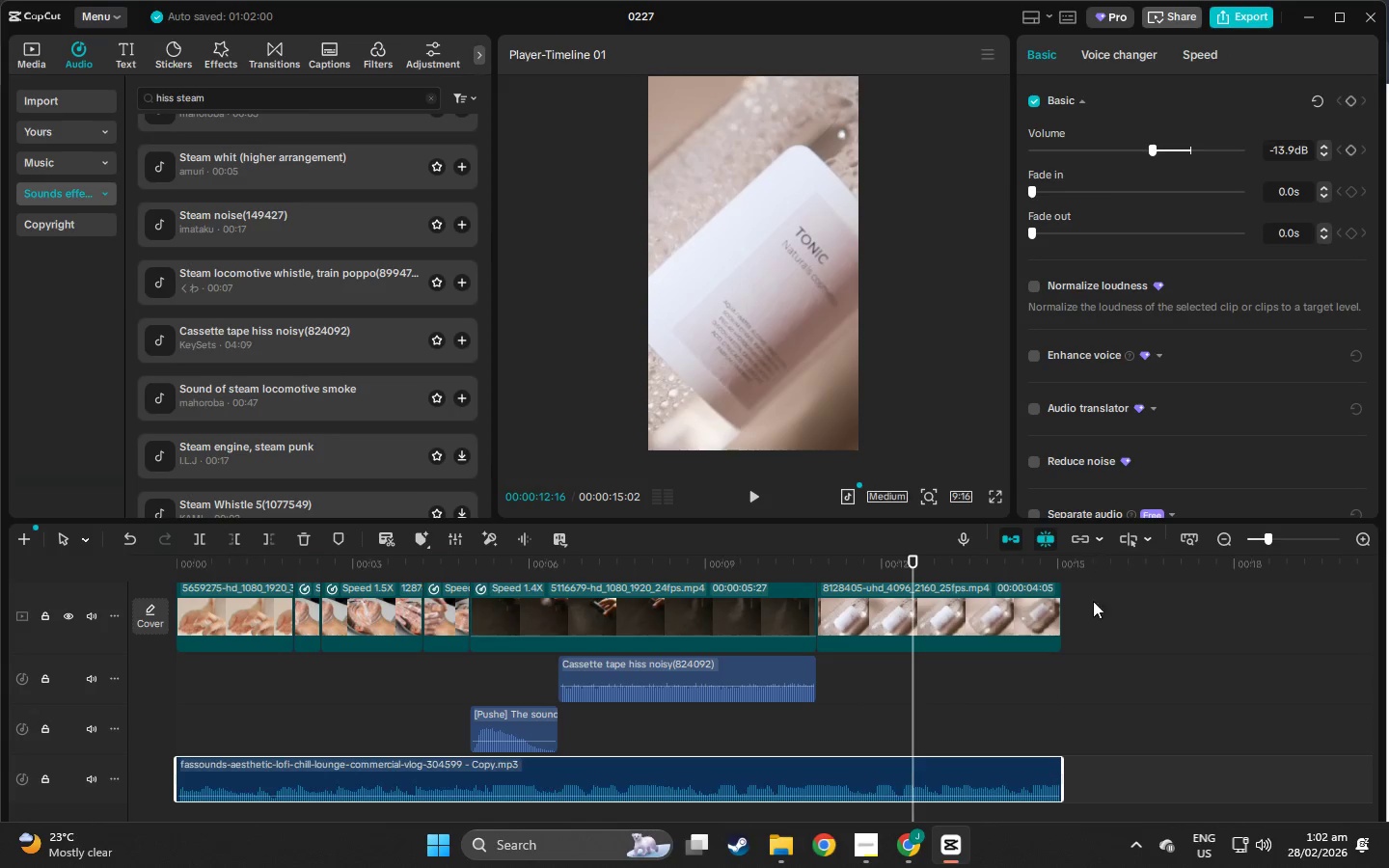 
left_click([981, 787])
 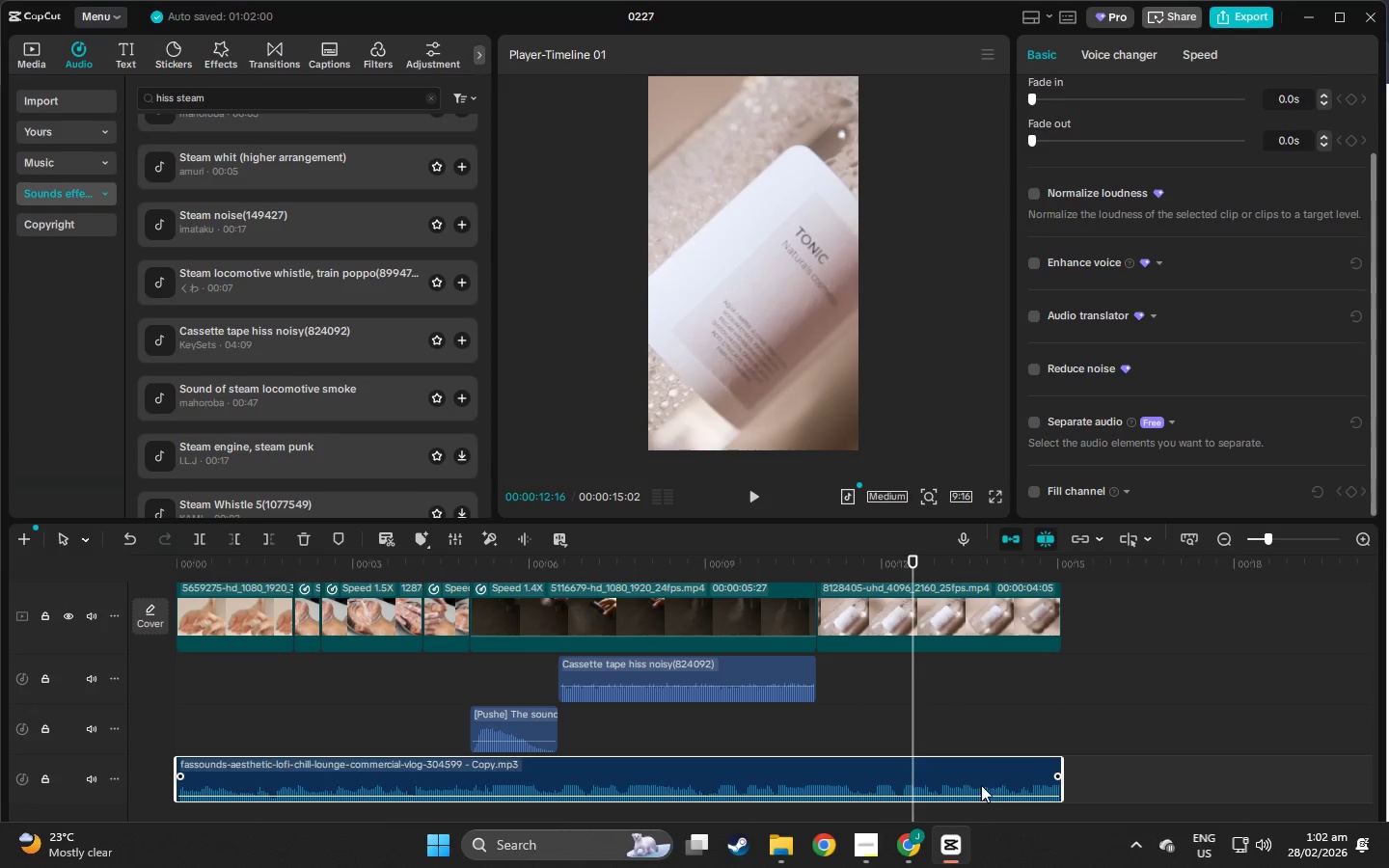 
scroll: coordinate [1104, 630], scroll_direction: down, amount: 13.0
 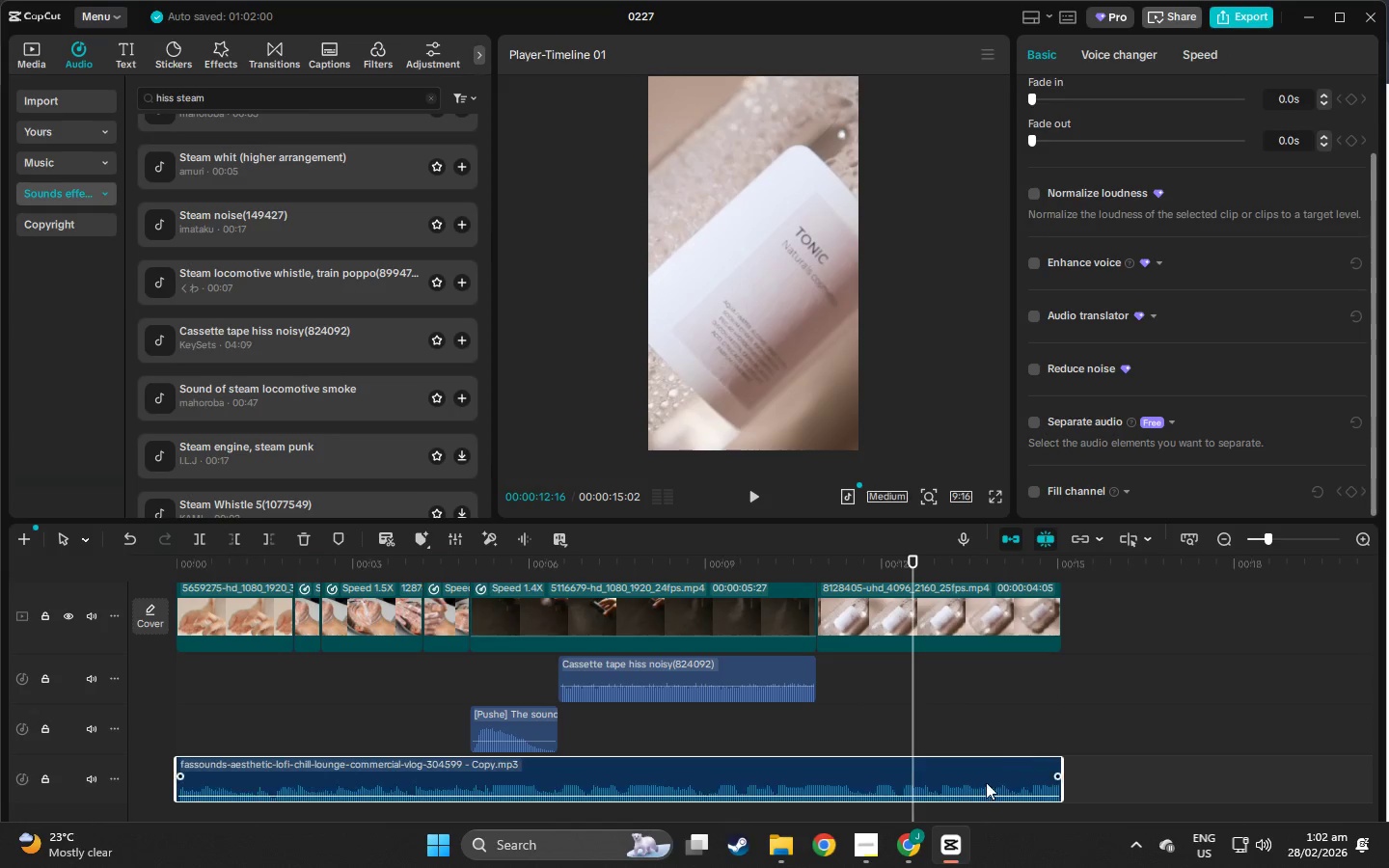 
double_click([981, 785])
 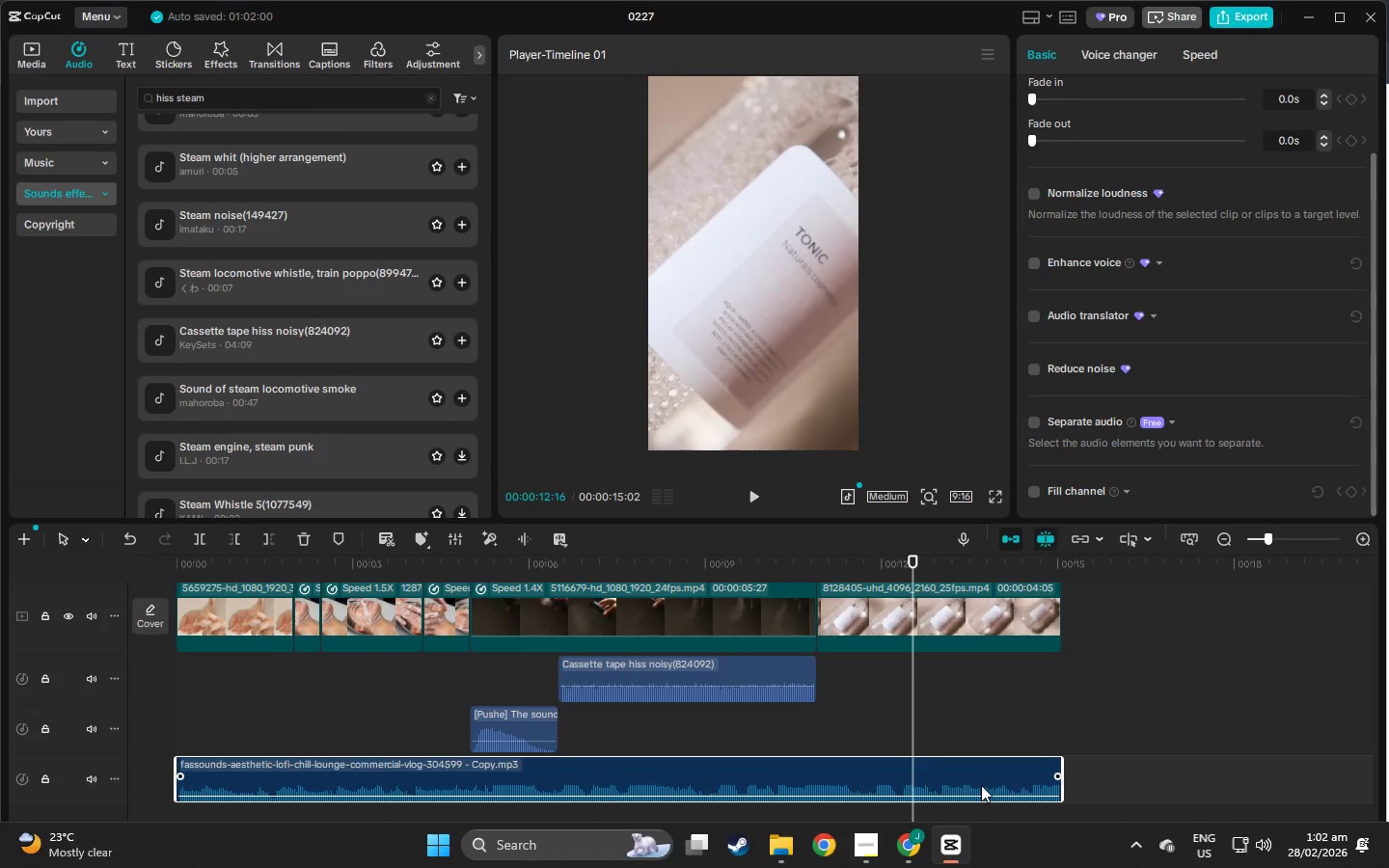 
triple_click([981, 785])
 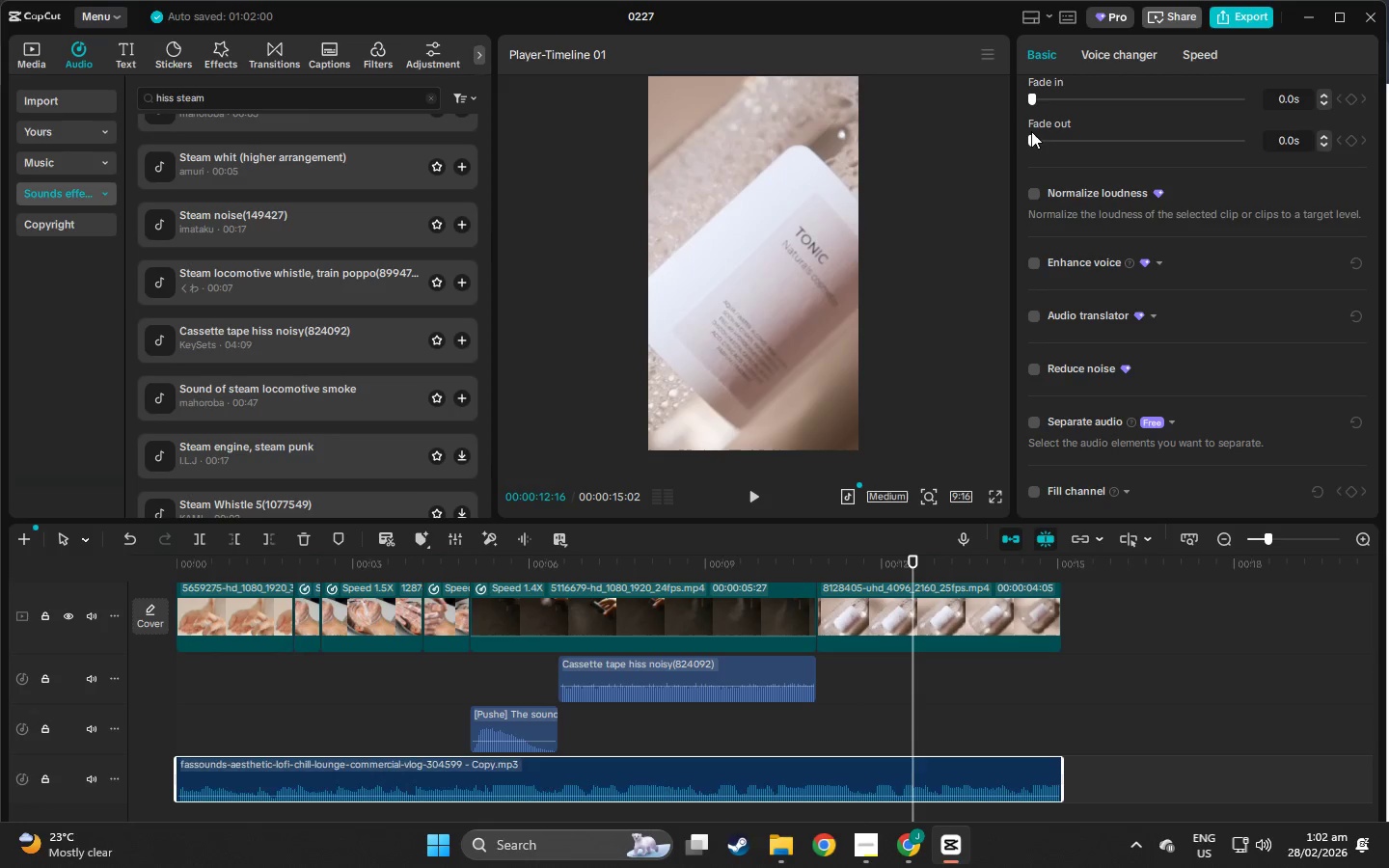 
left_click_drag(start_coordinate=[1033, 145], to_coordinate=[1148, 164])
 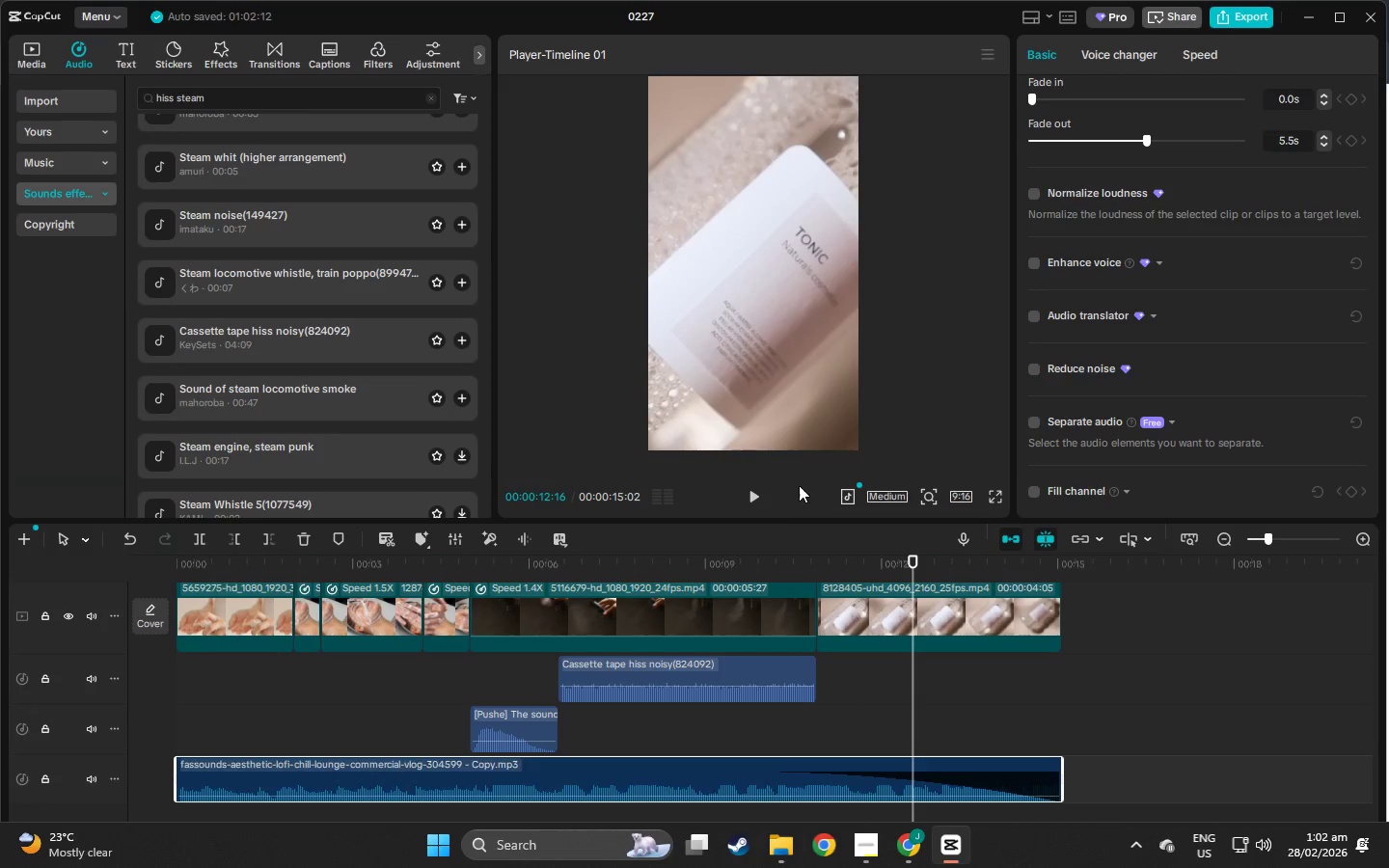 
left_click([758, 500])
 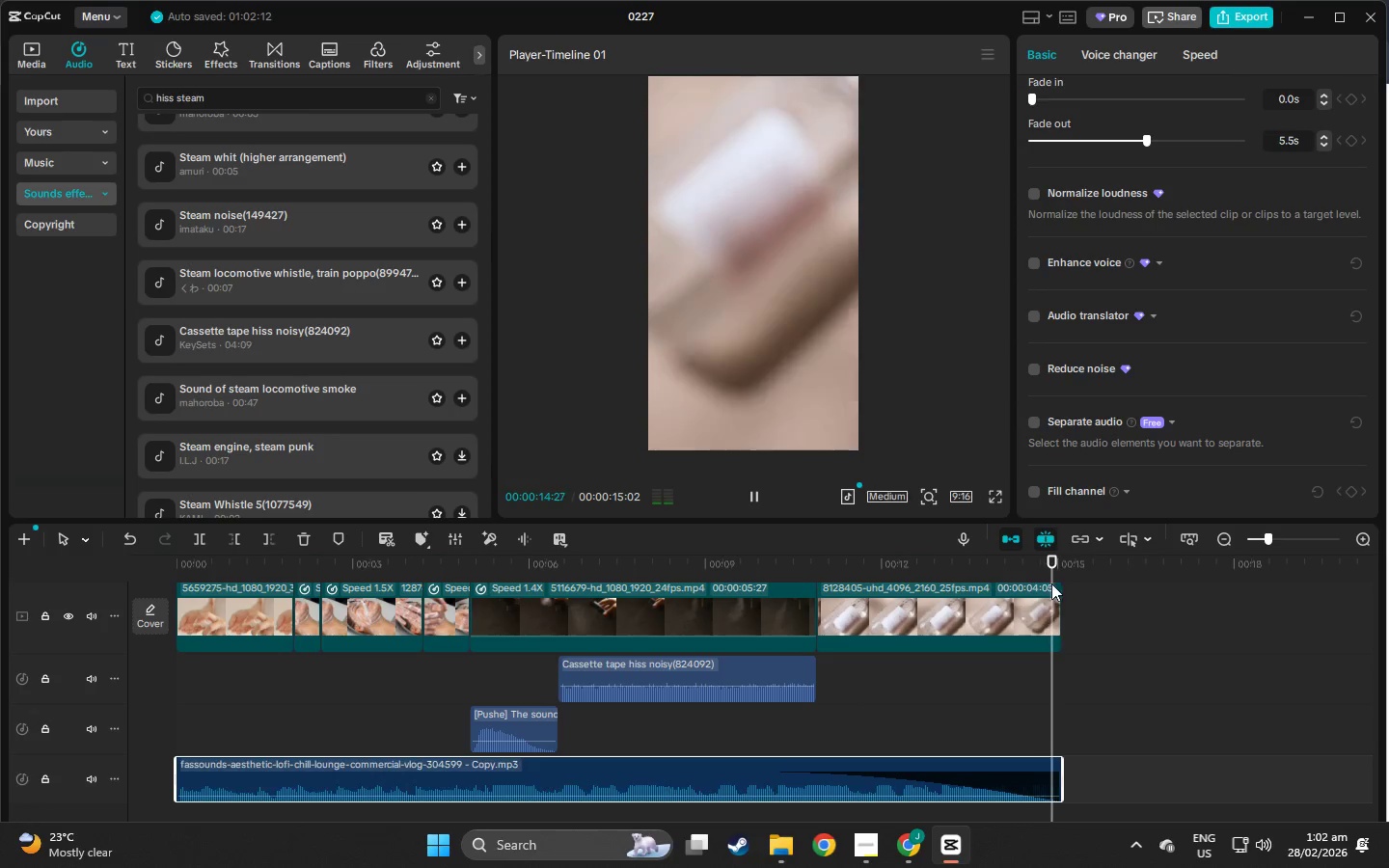 
left_click_drag(start_coordinate=[1066, 562], to_coordinate=[0, 658])
 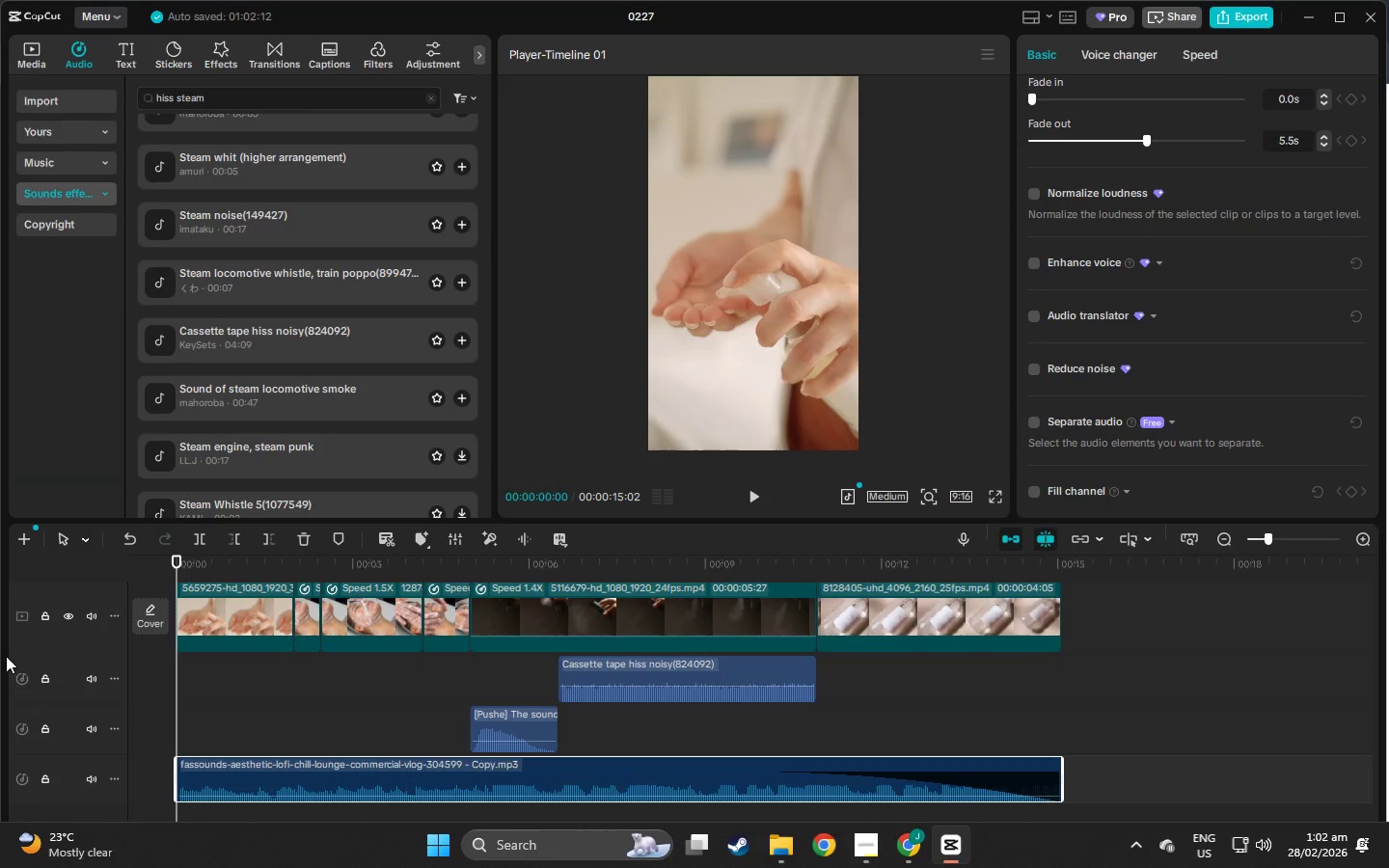 
key(Space)
 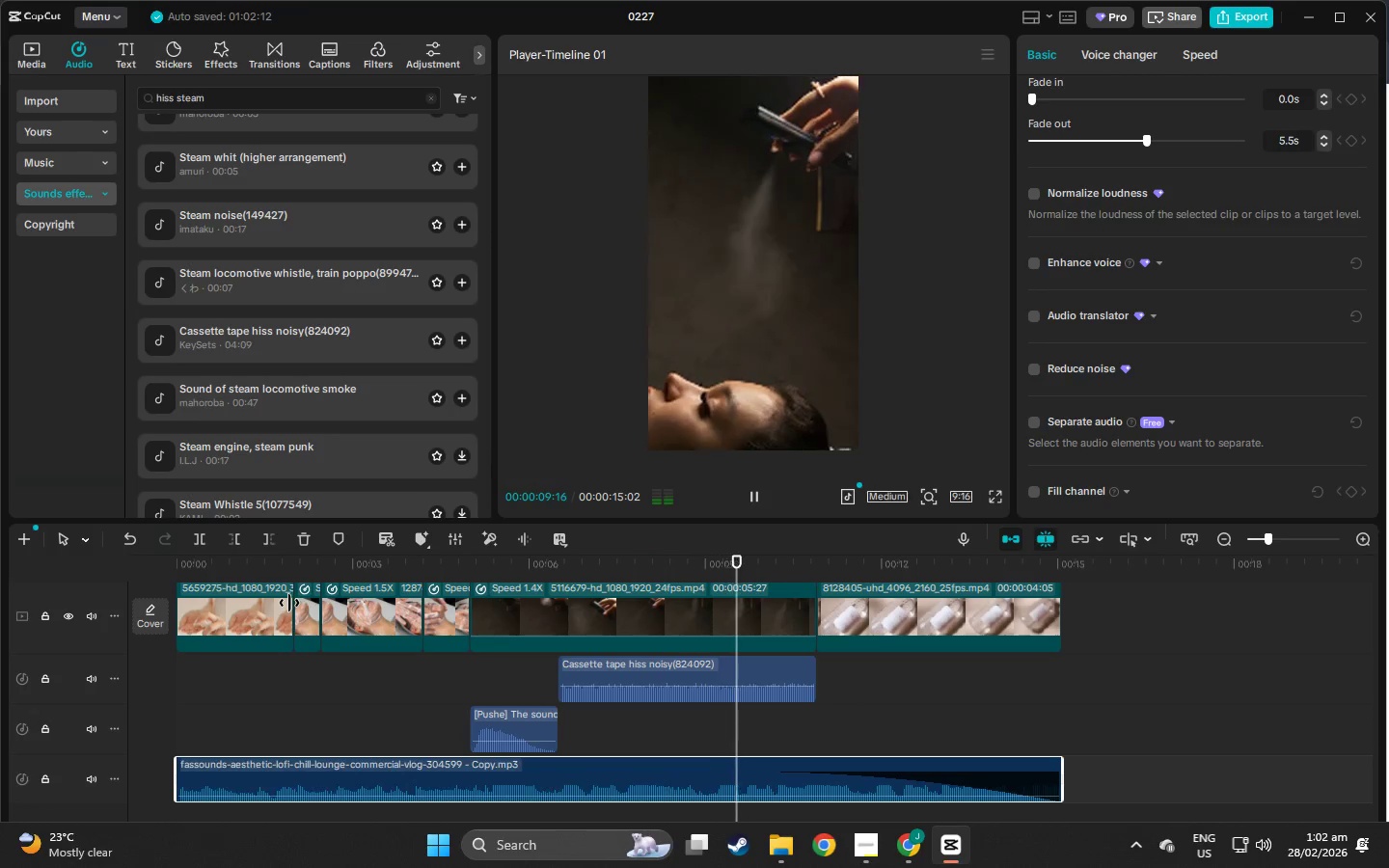 
wait(14.56)
 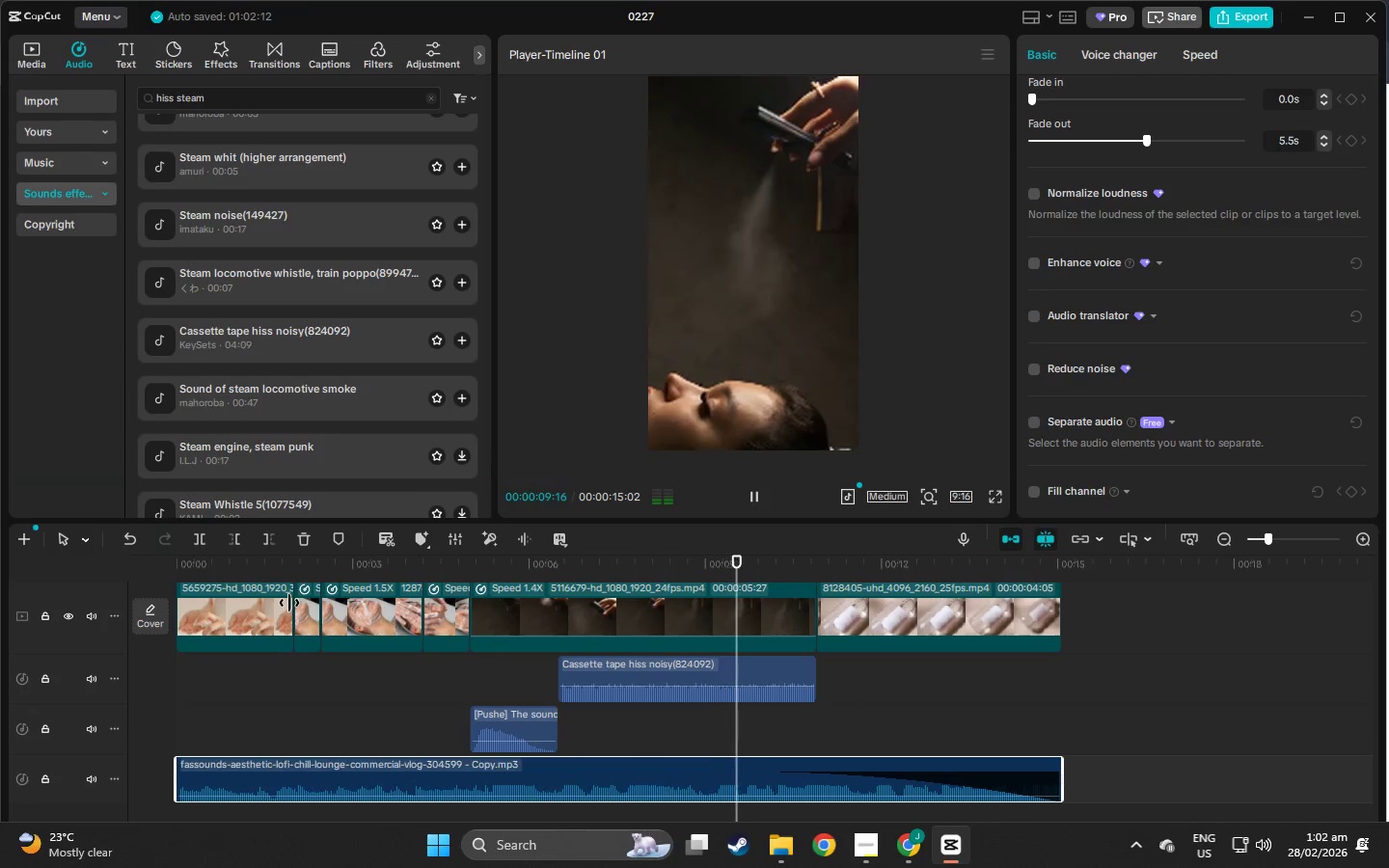 
key(Space)
 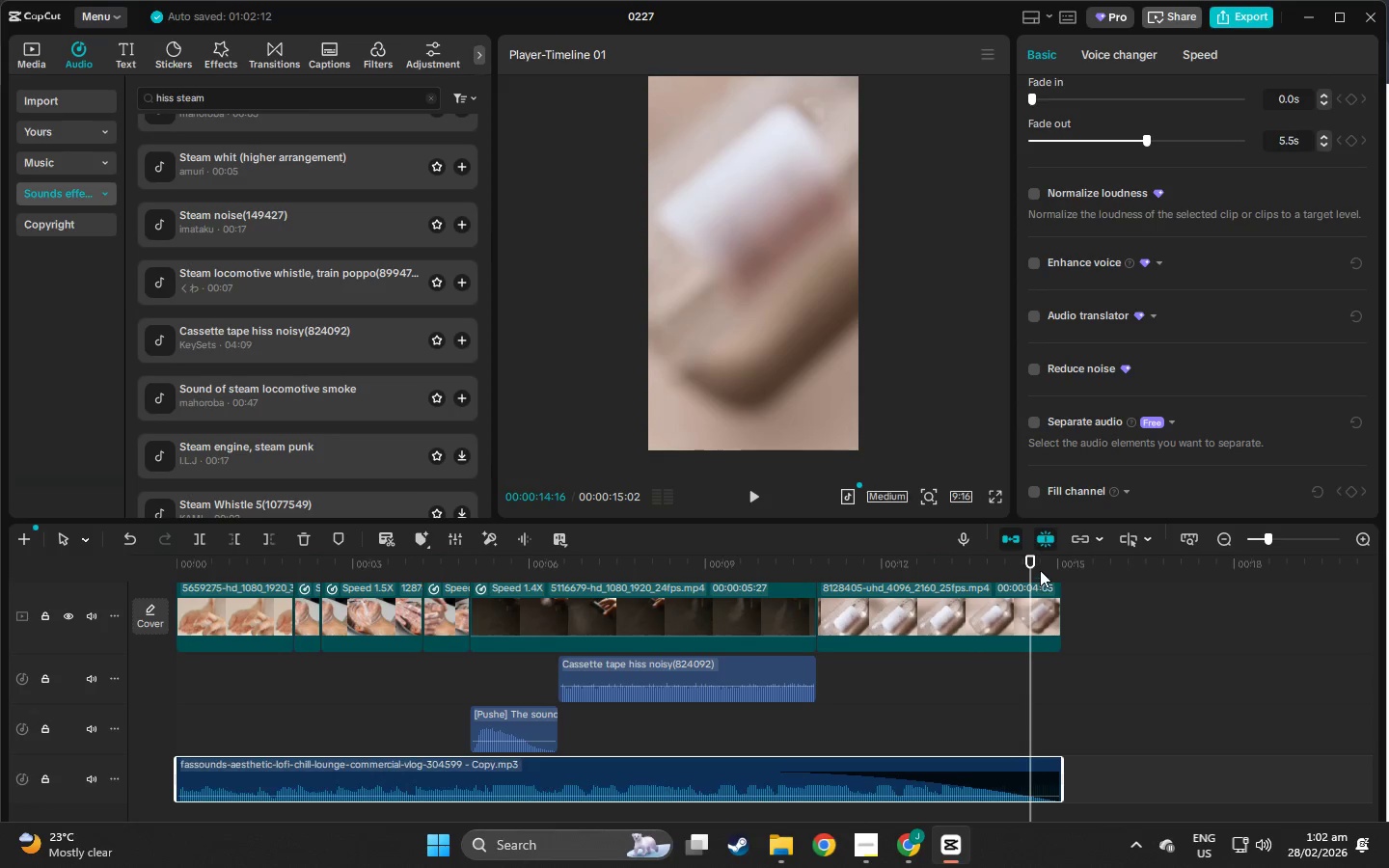 
left_click_drag(start_coordinate=[1040, 568], to_coordinate=[0, 629])
 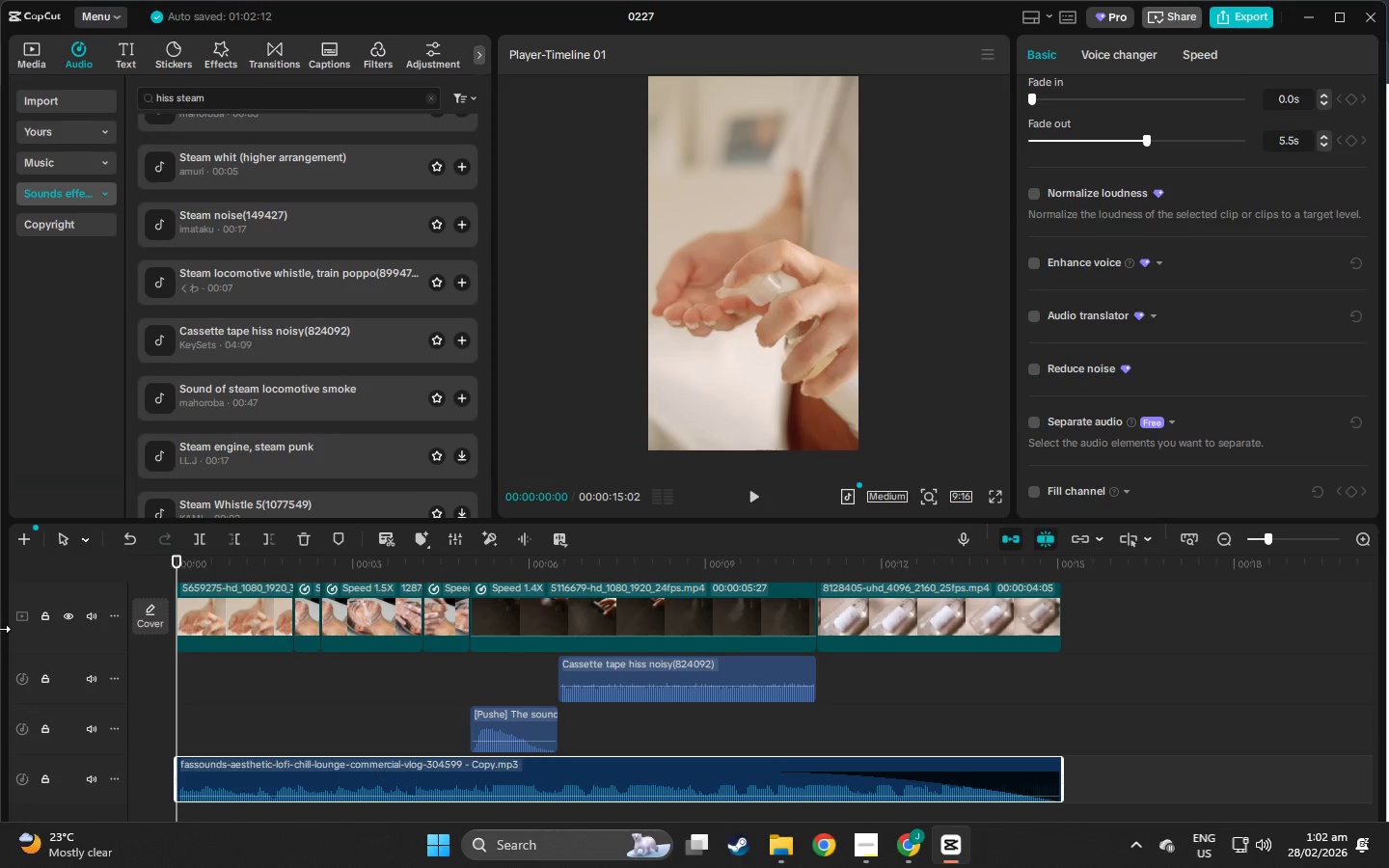 
key(Space)
 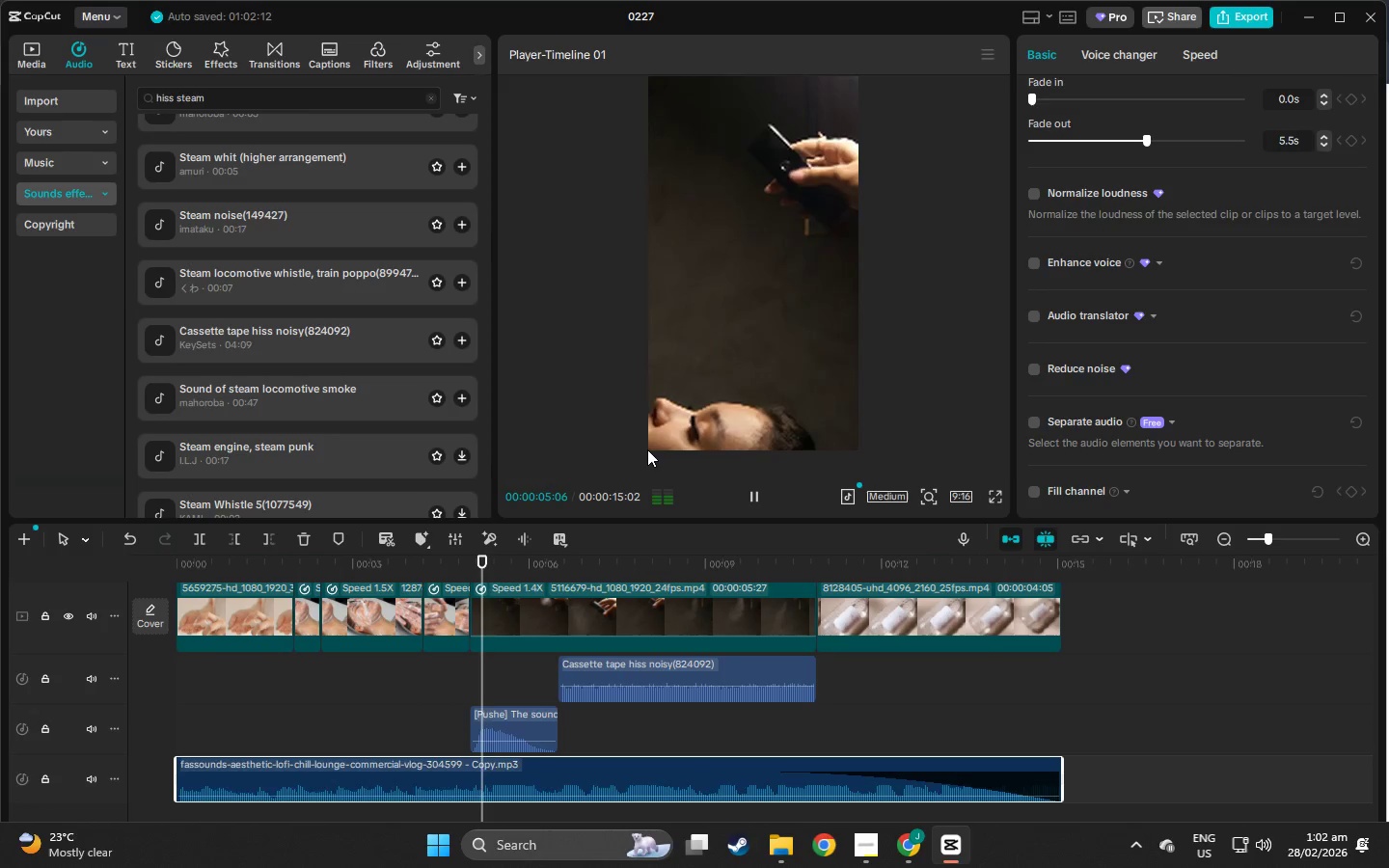 
wait(6.94)
 